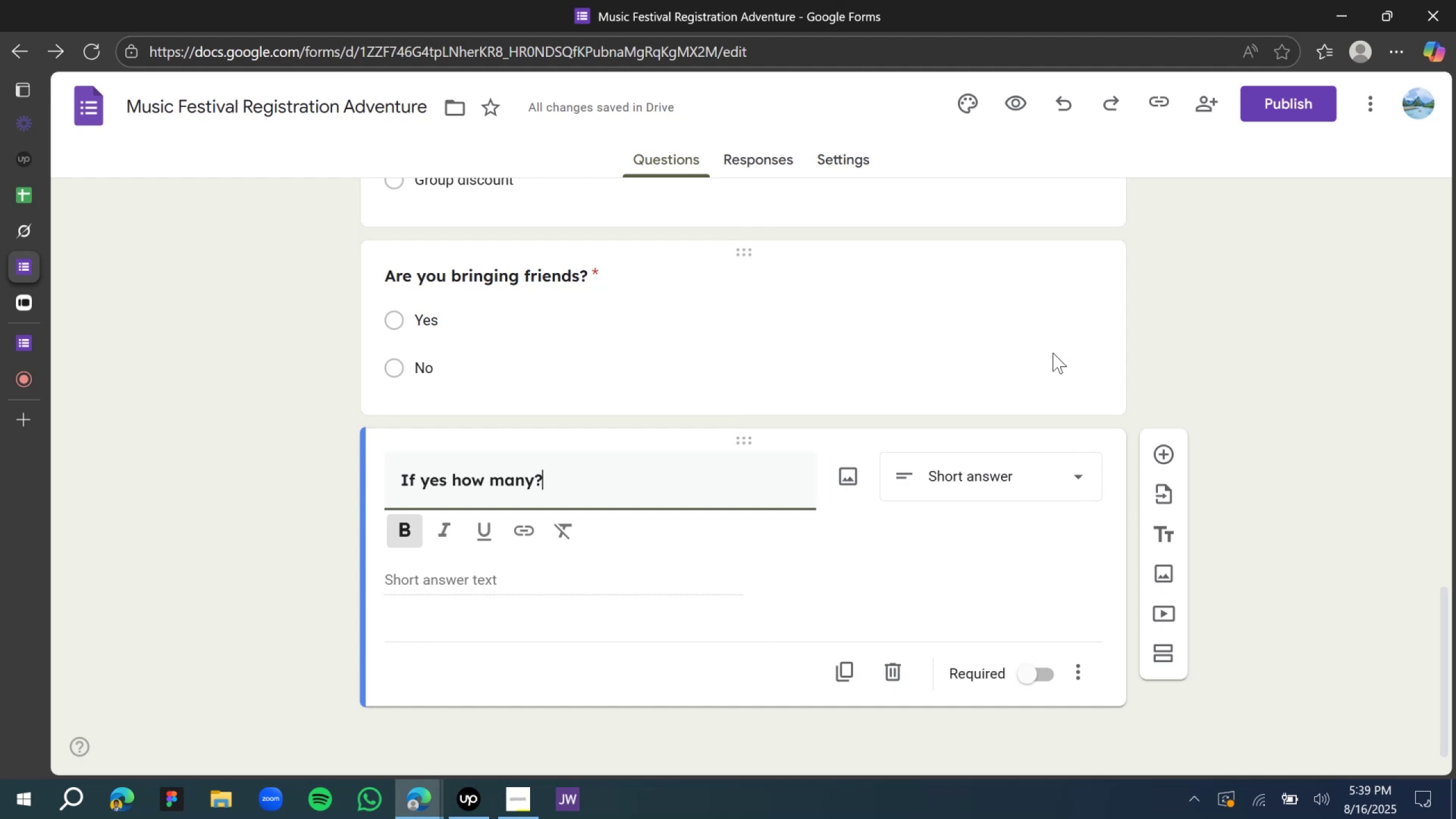 
wait(20.45)
 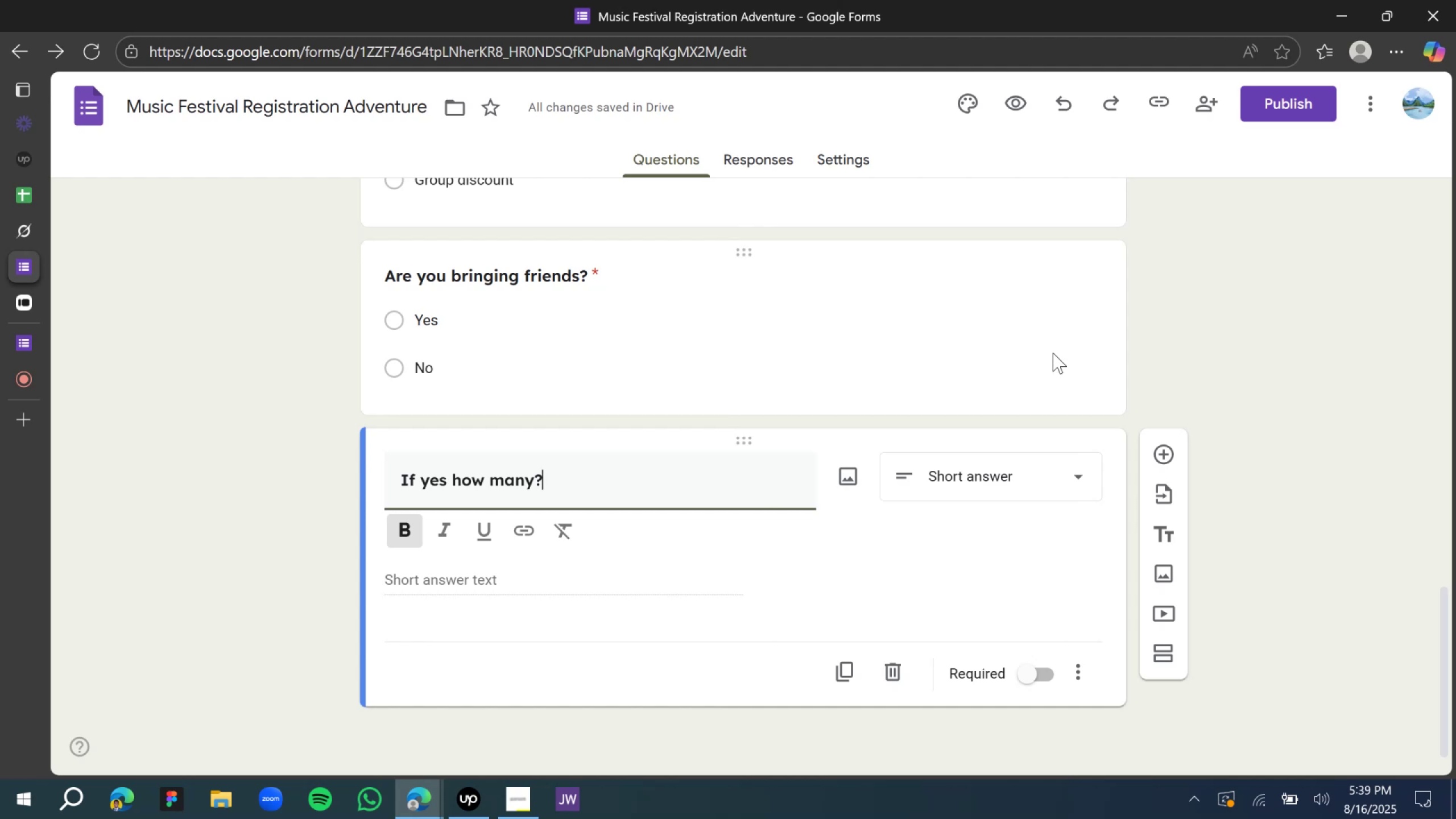 
scroll: coordinate [998, 417], scroll_direction: down, amount: 3.0
 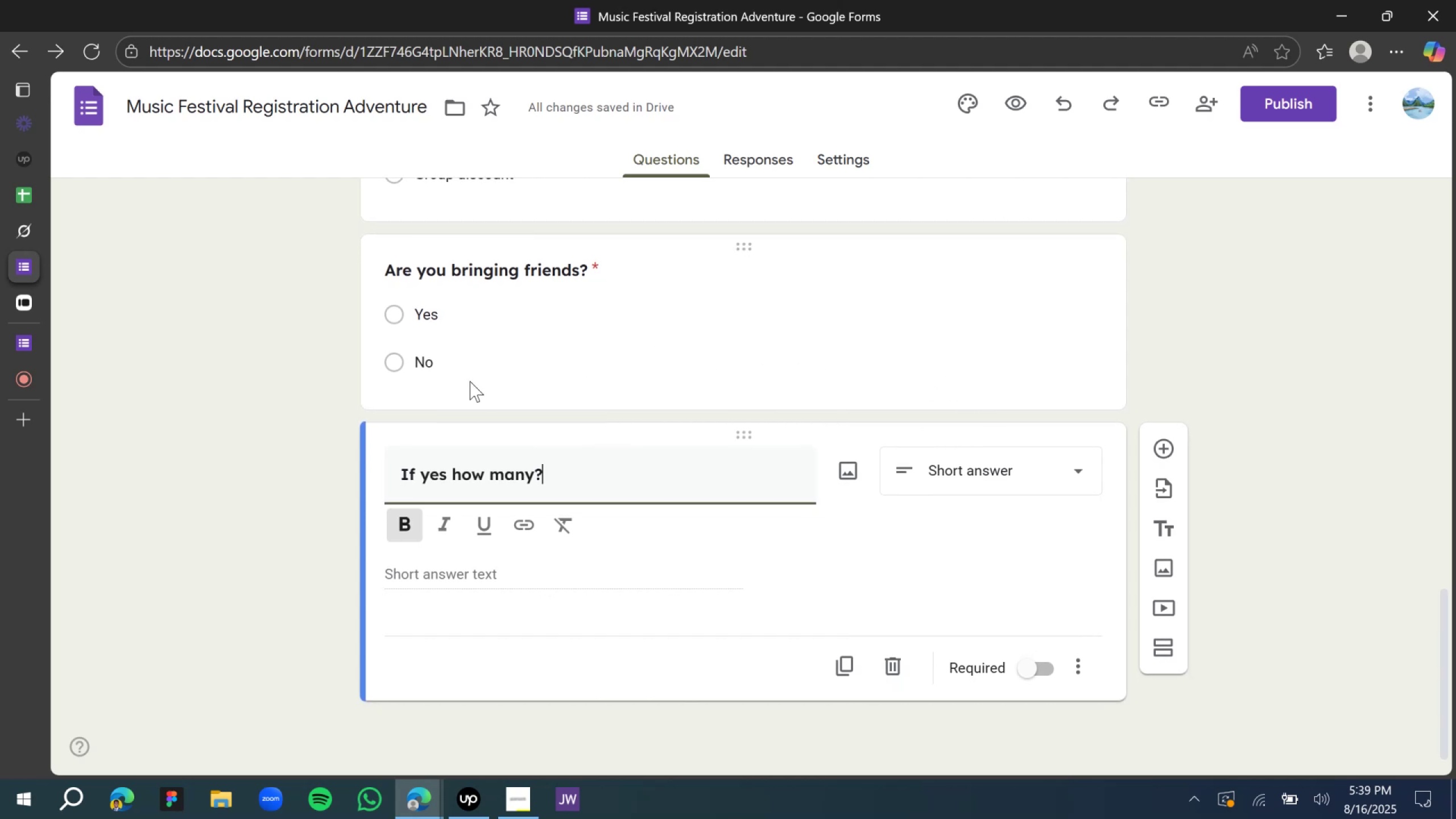 
left_click([317, 397])
 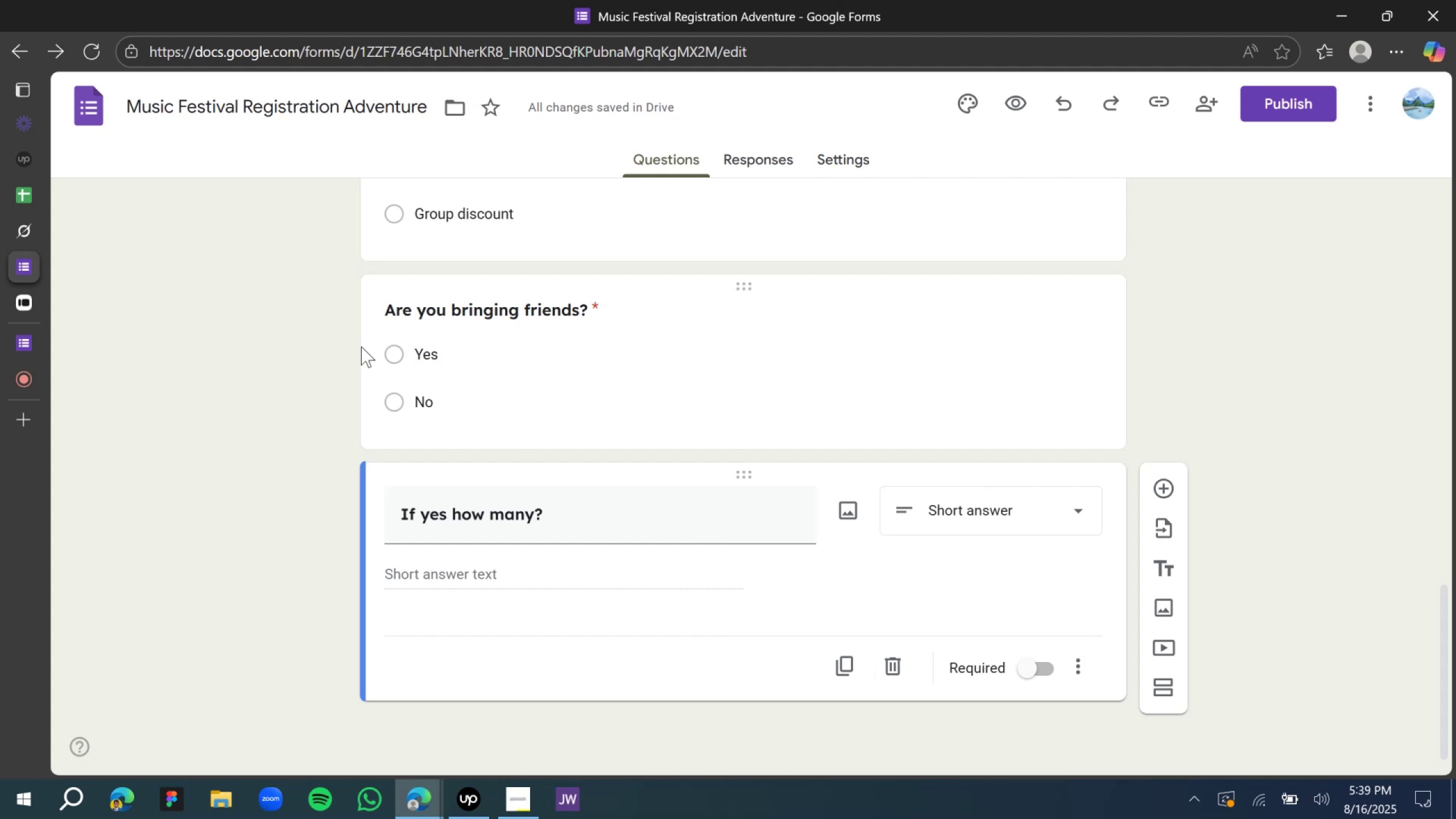 
wait(8.37)
 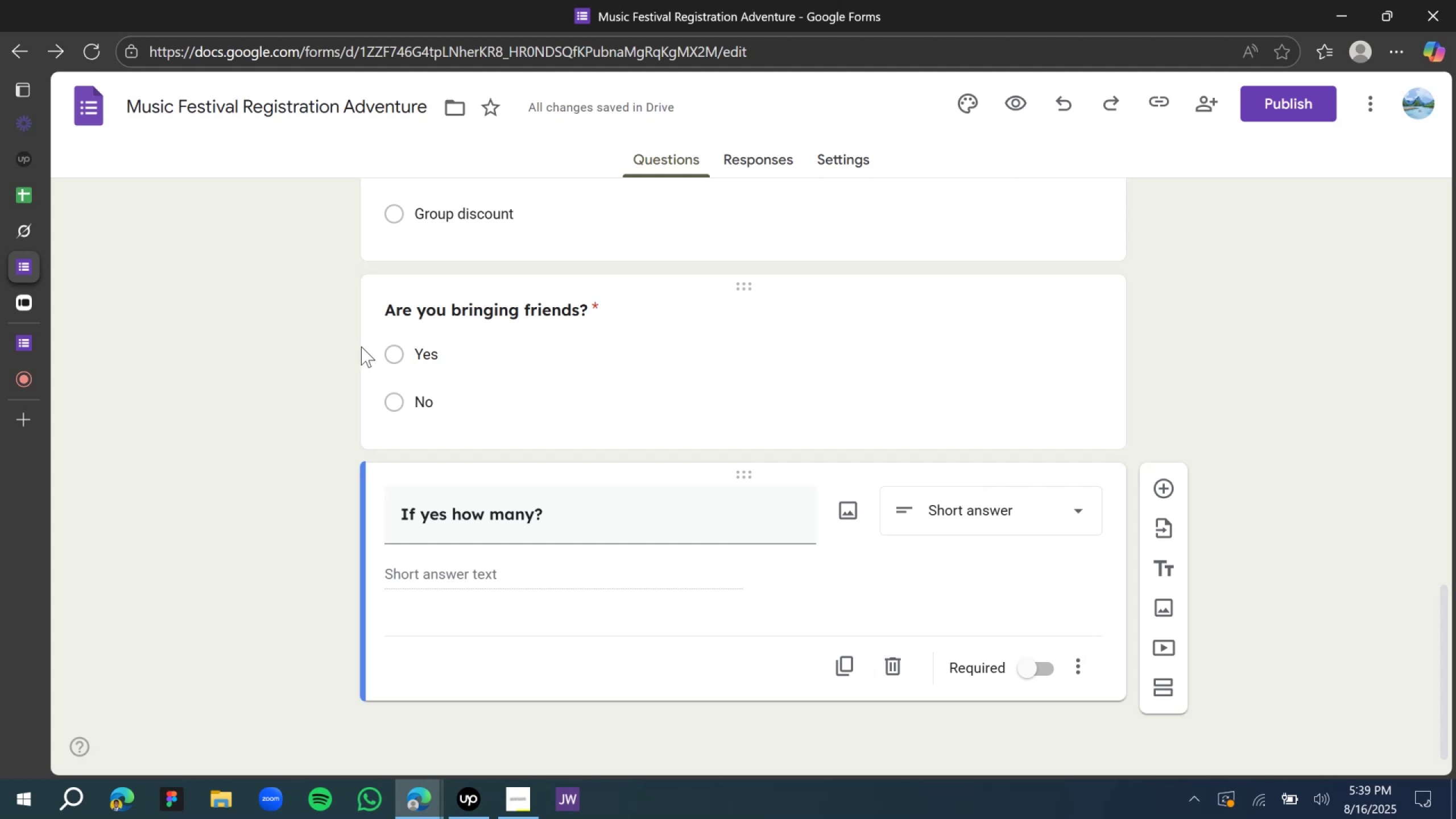 
scroll: coordinate [366, 371], scroll_direction: down, amount: 2.0
 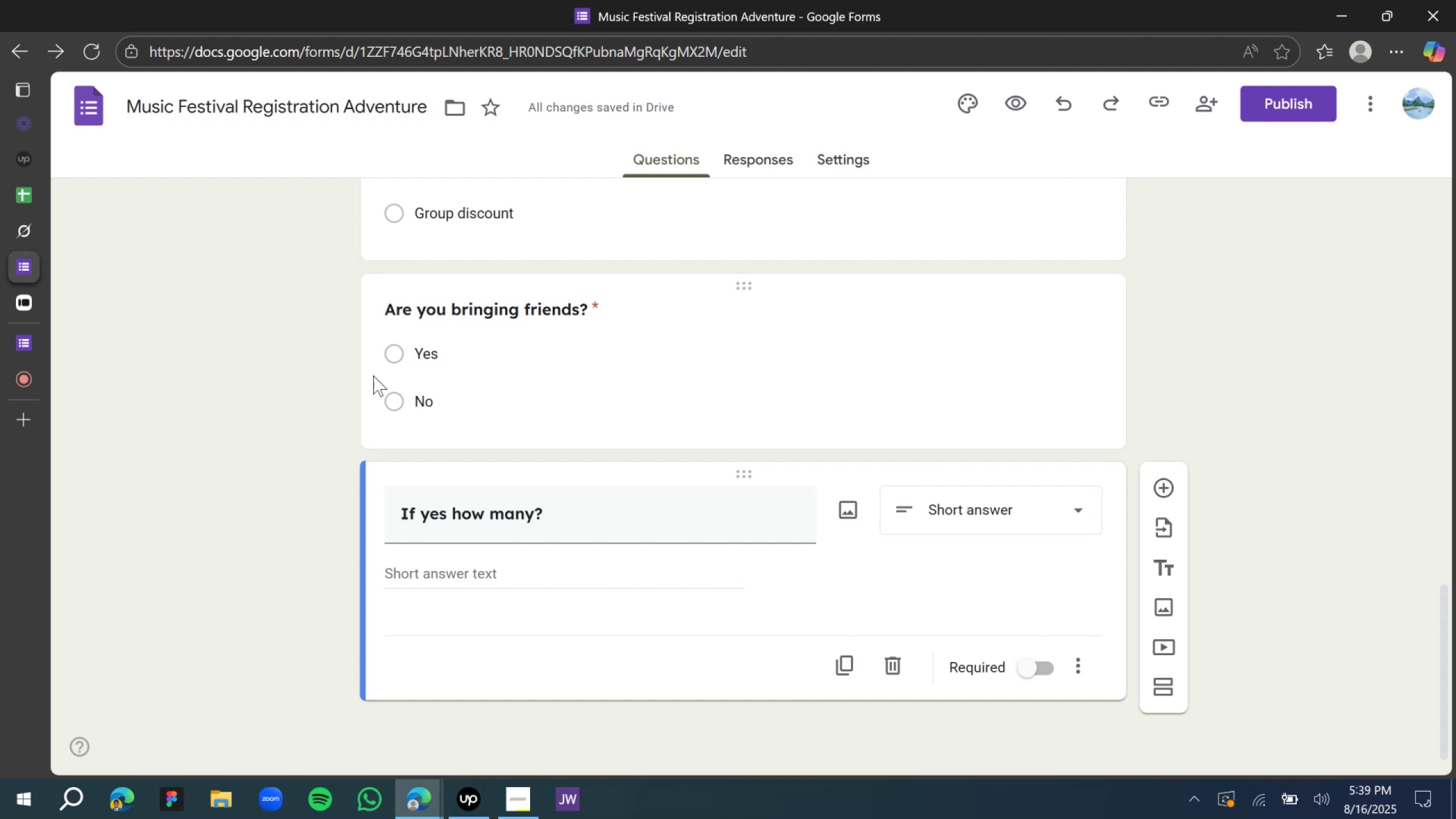 
wait(6.22)
 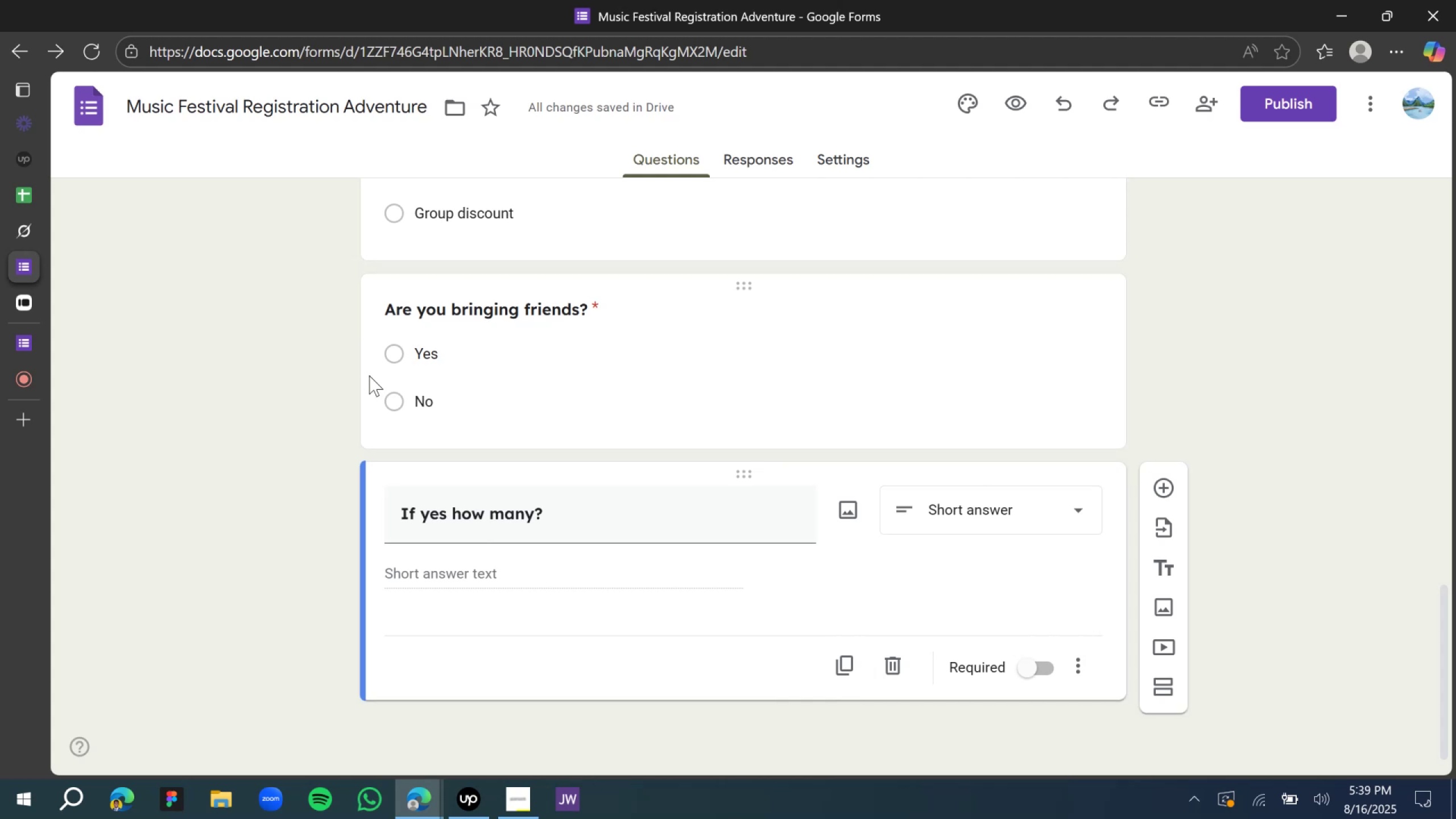 
scroll: coordinate [373, 375], scroll_direction: down, amount: 2.0
 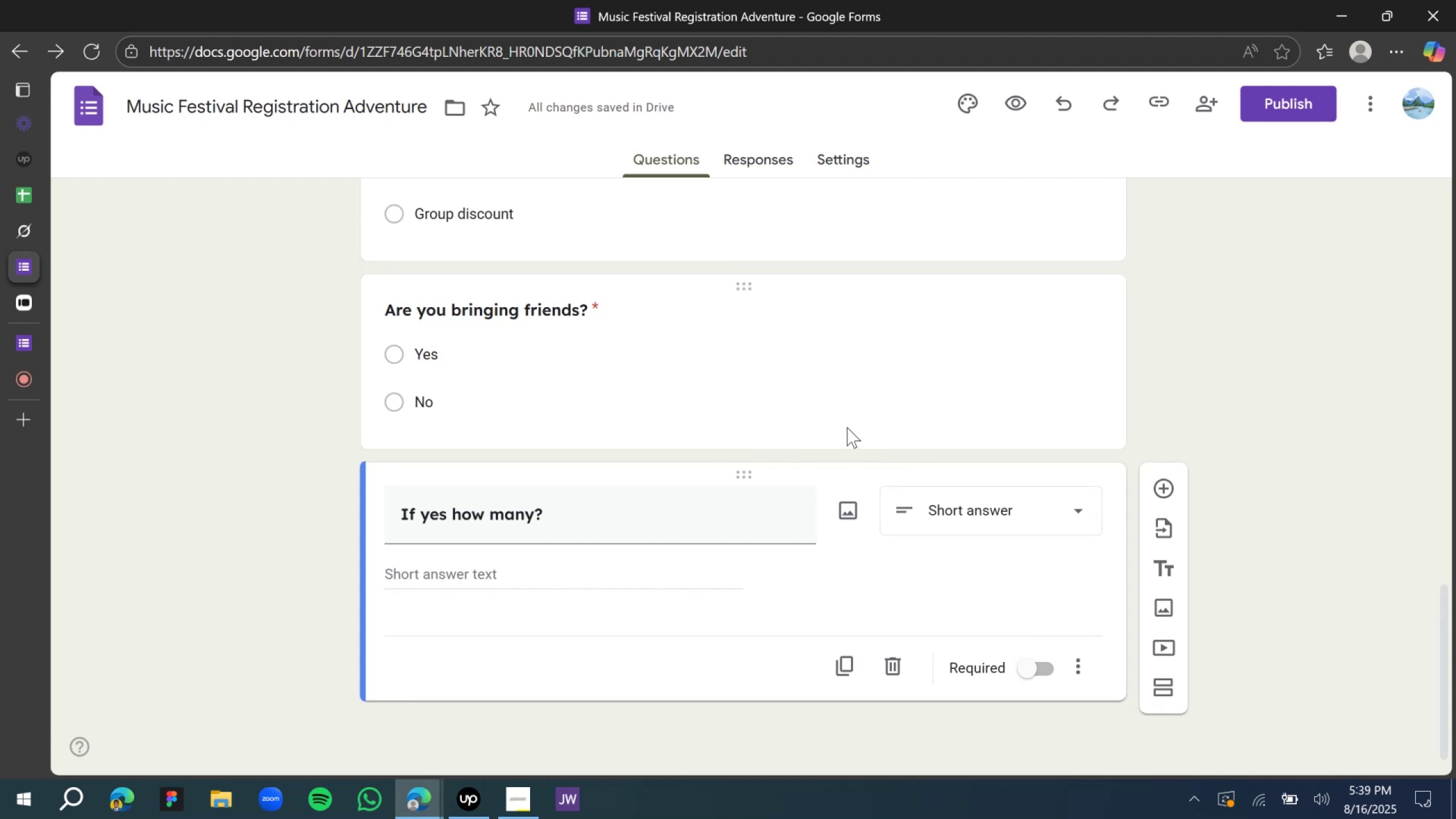 
wait(7.01)
 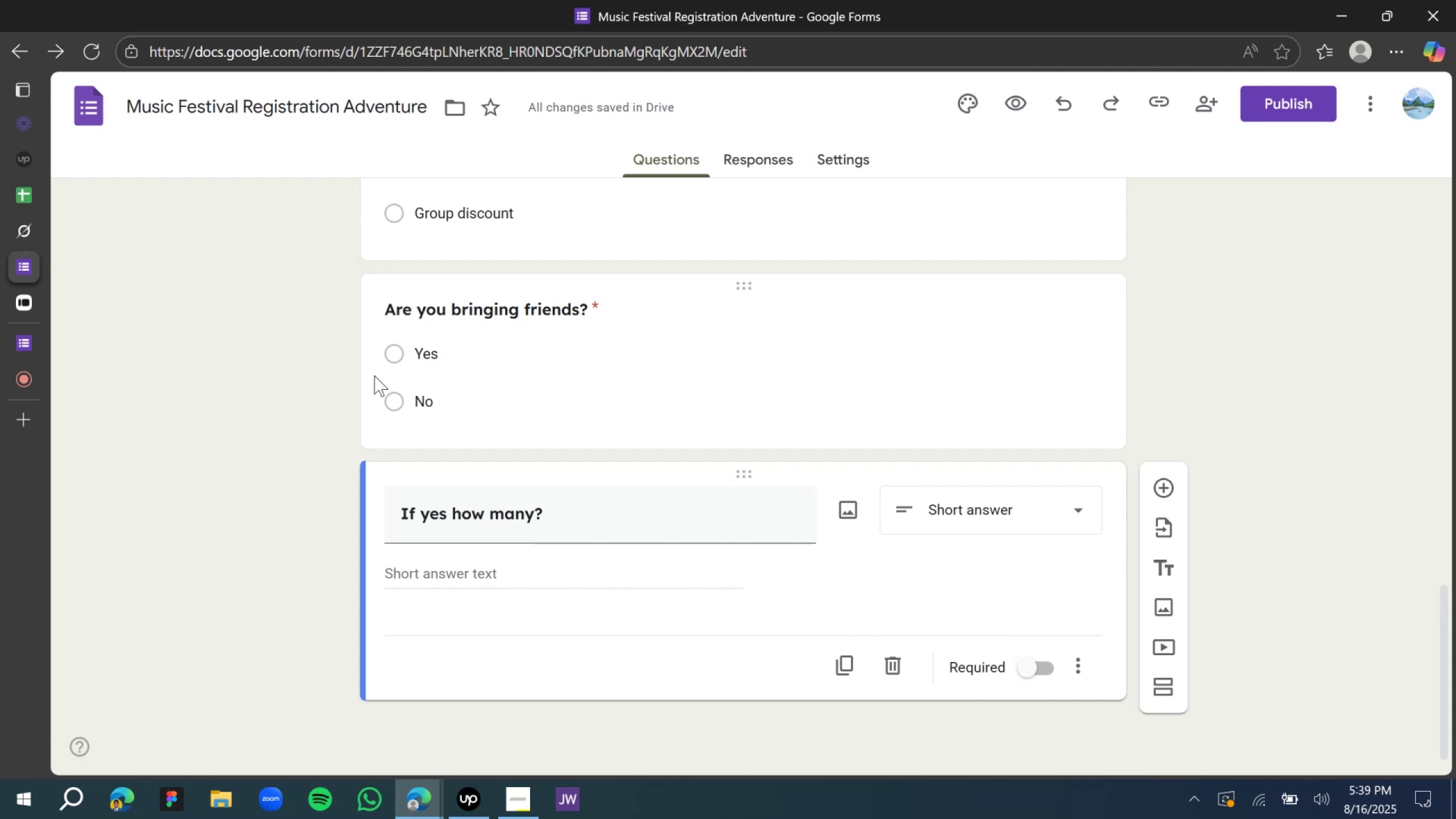 
scroll: coordinate [629, 490], scroll_direction: down, amount: 9.0
 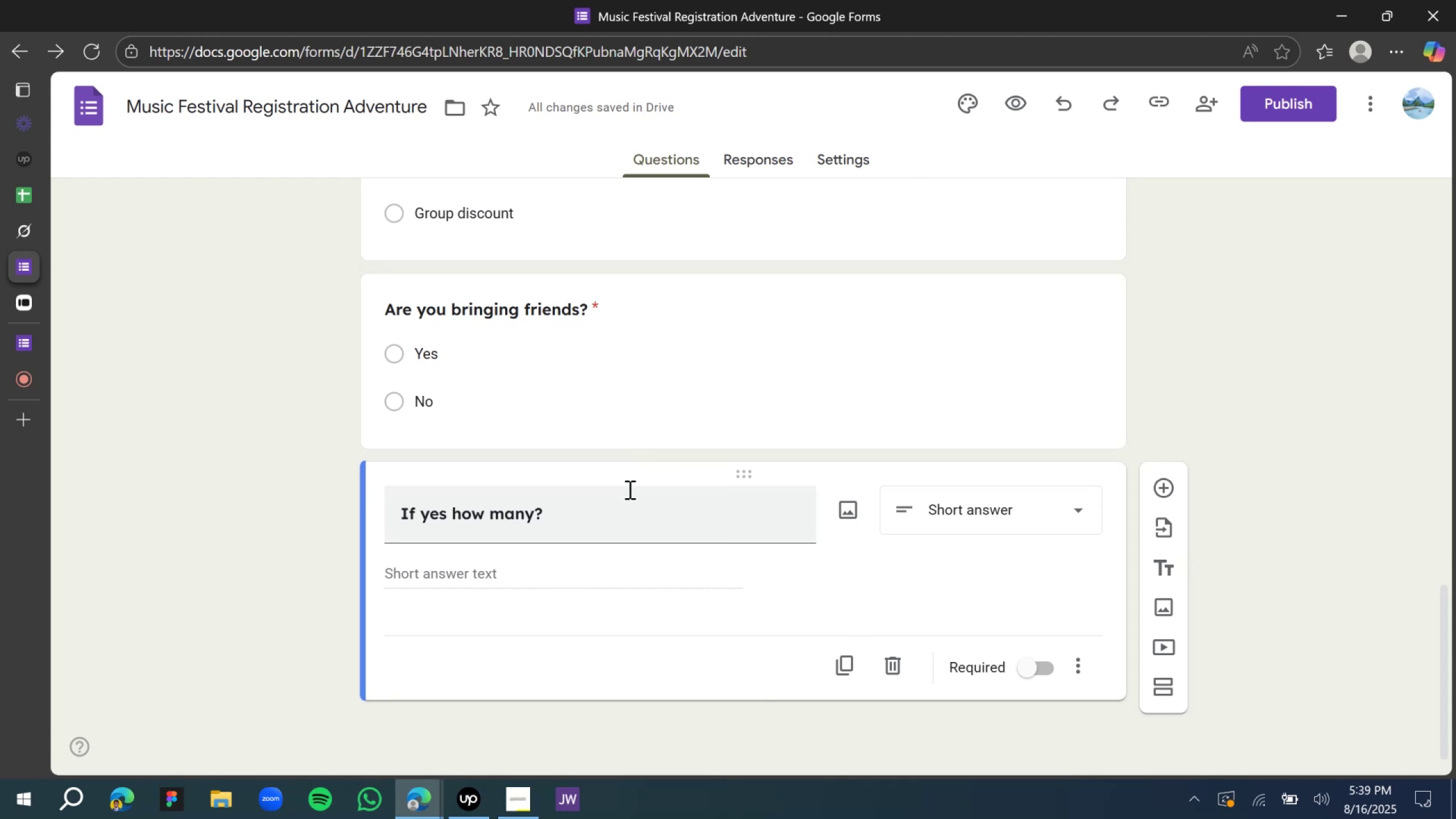 
scroll: coordinate [628, 489], scroll_direction: down, amount: 2.0
 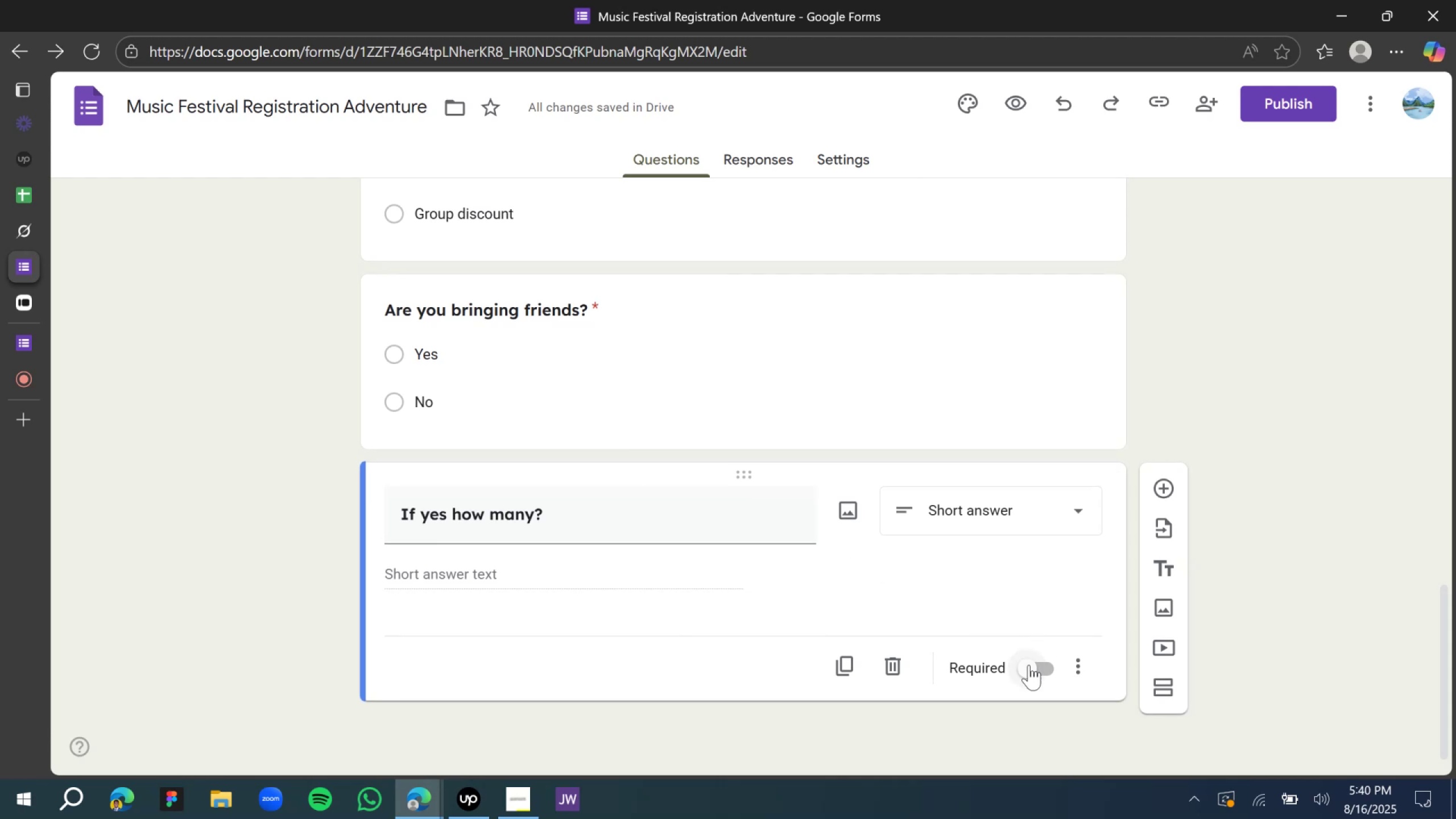 
left_click([1027, 673])
 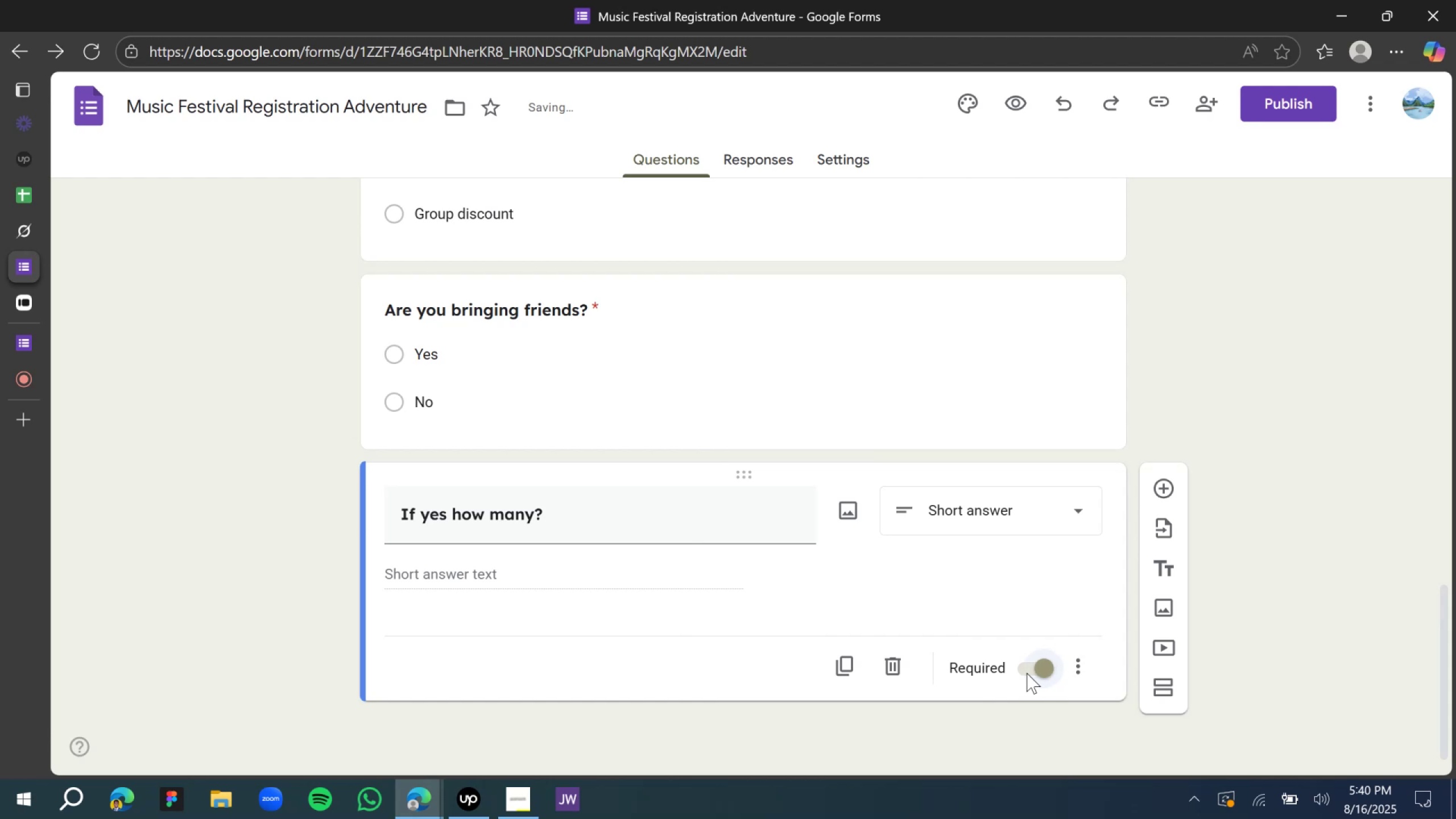 
double_click([1027, 673])
 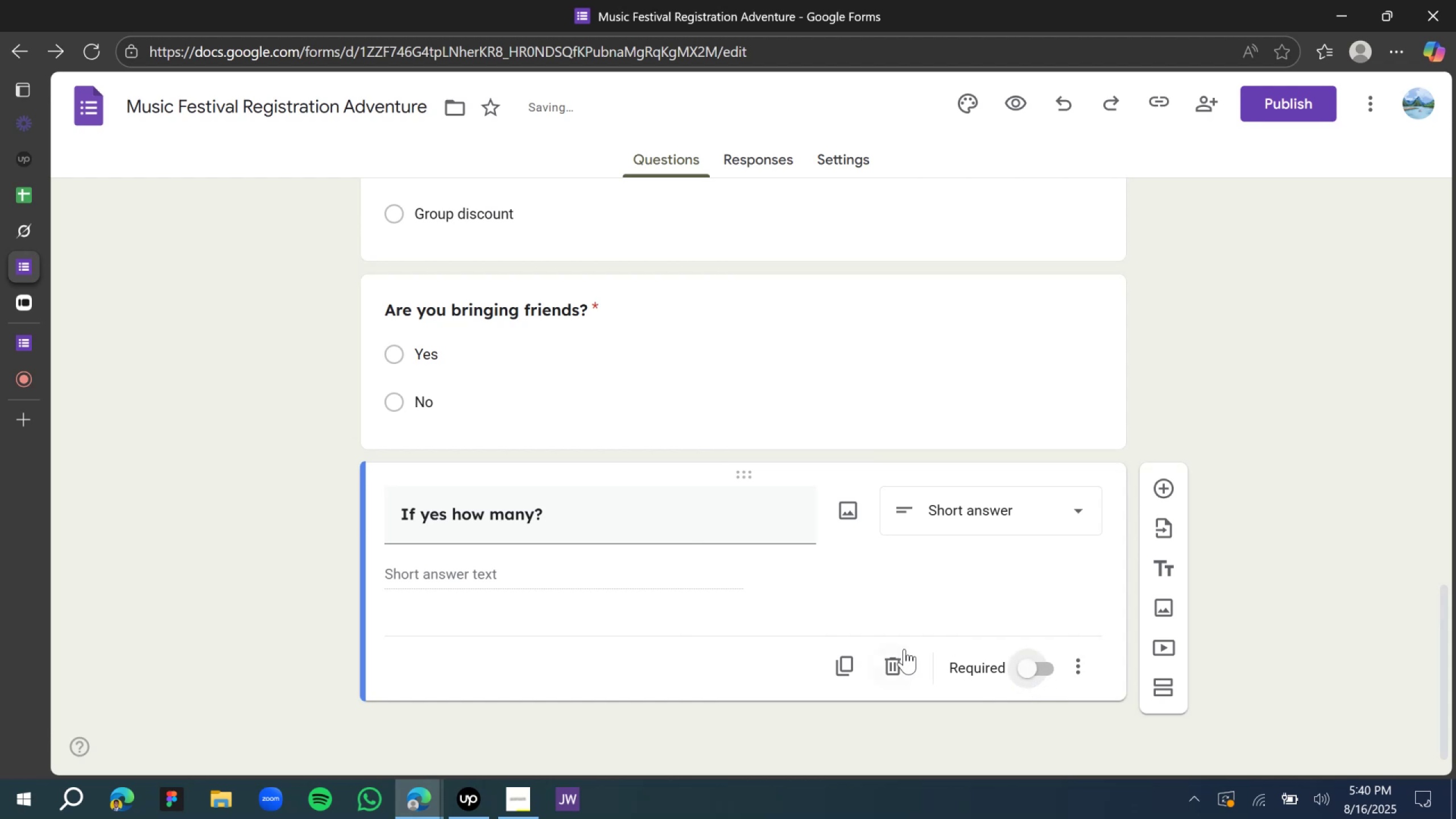 
scroll: coordinate [903, 649], scroll_direction: down, amount: 2.0
 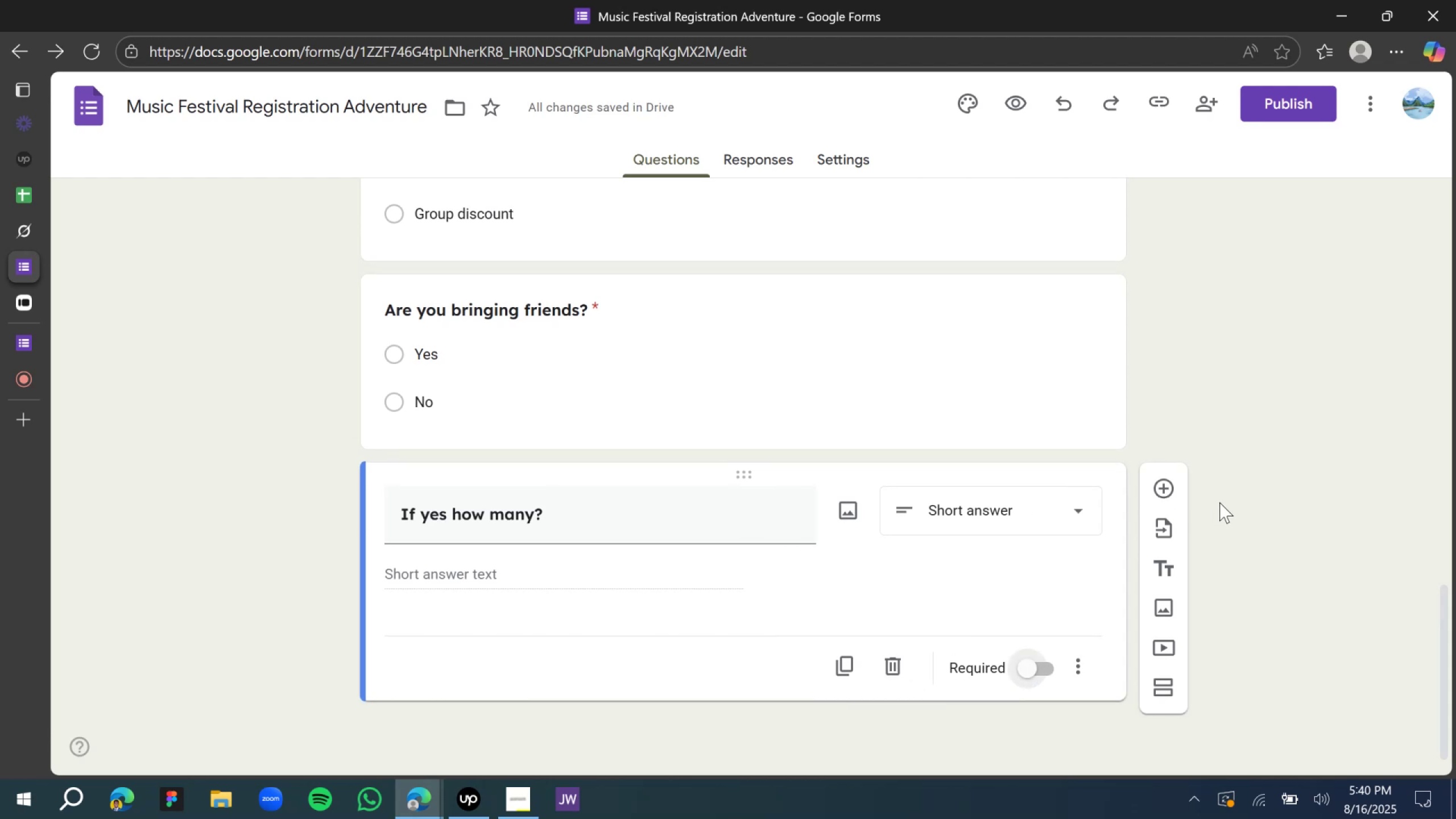 
left_click([1157, 495])
 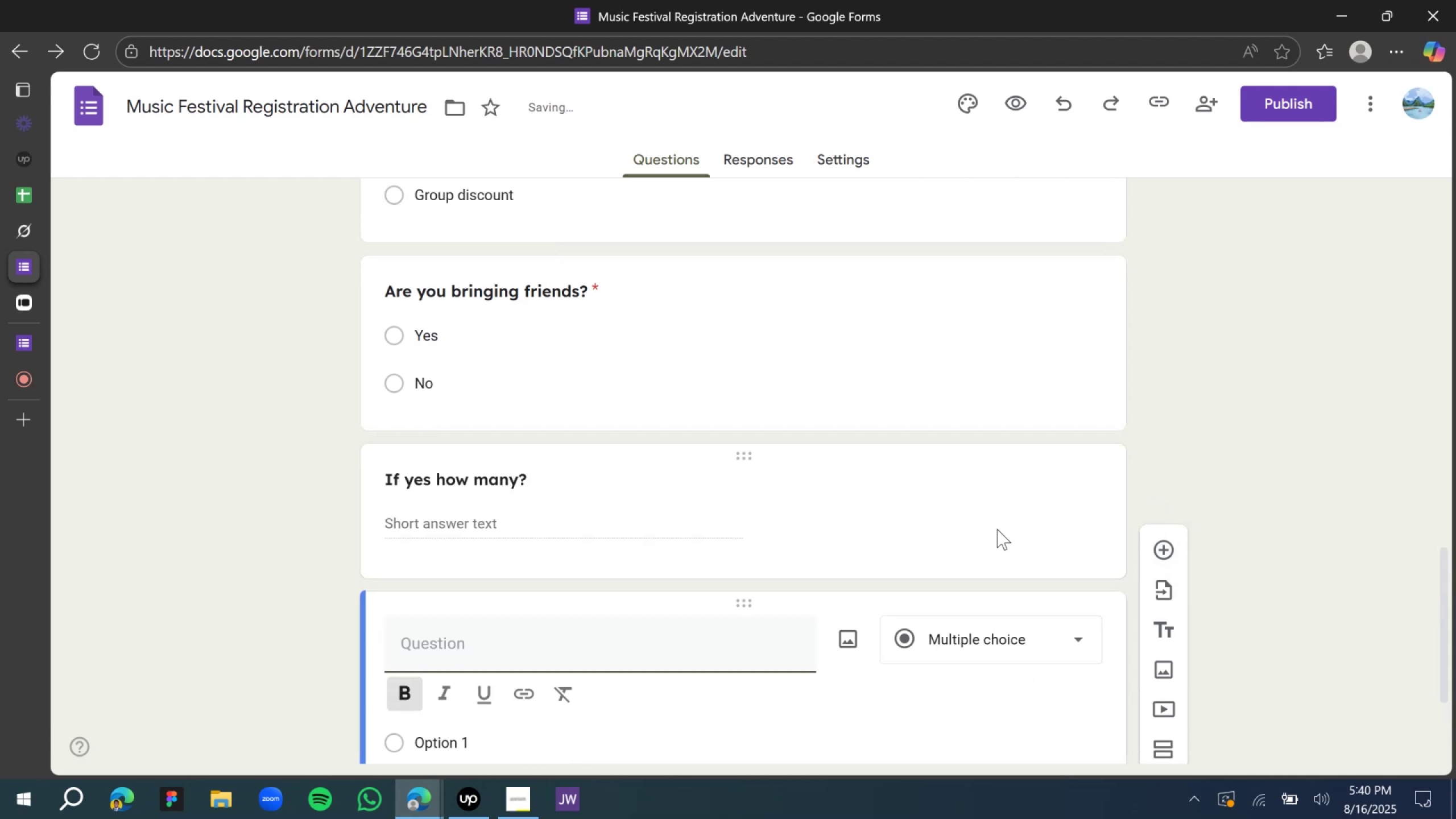 
scroll: coordinate [868, 570], scroll_direction: down, amount: 5.0
 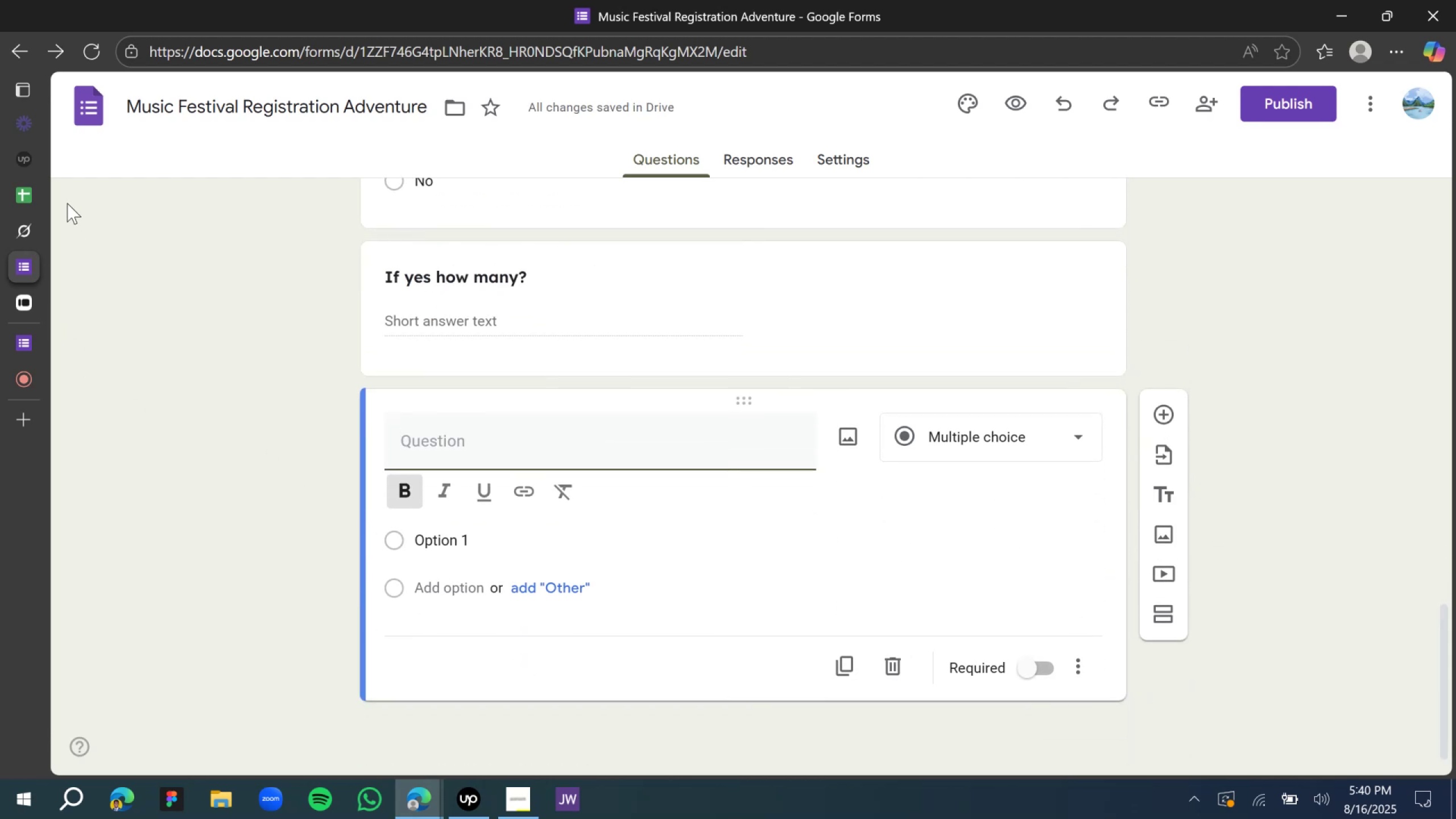 
left_click([31, 229])
 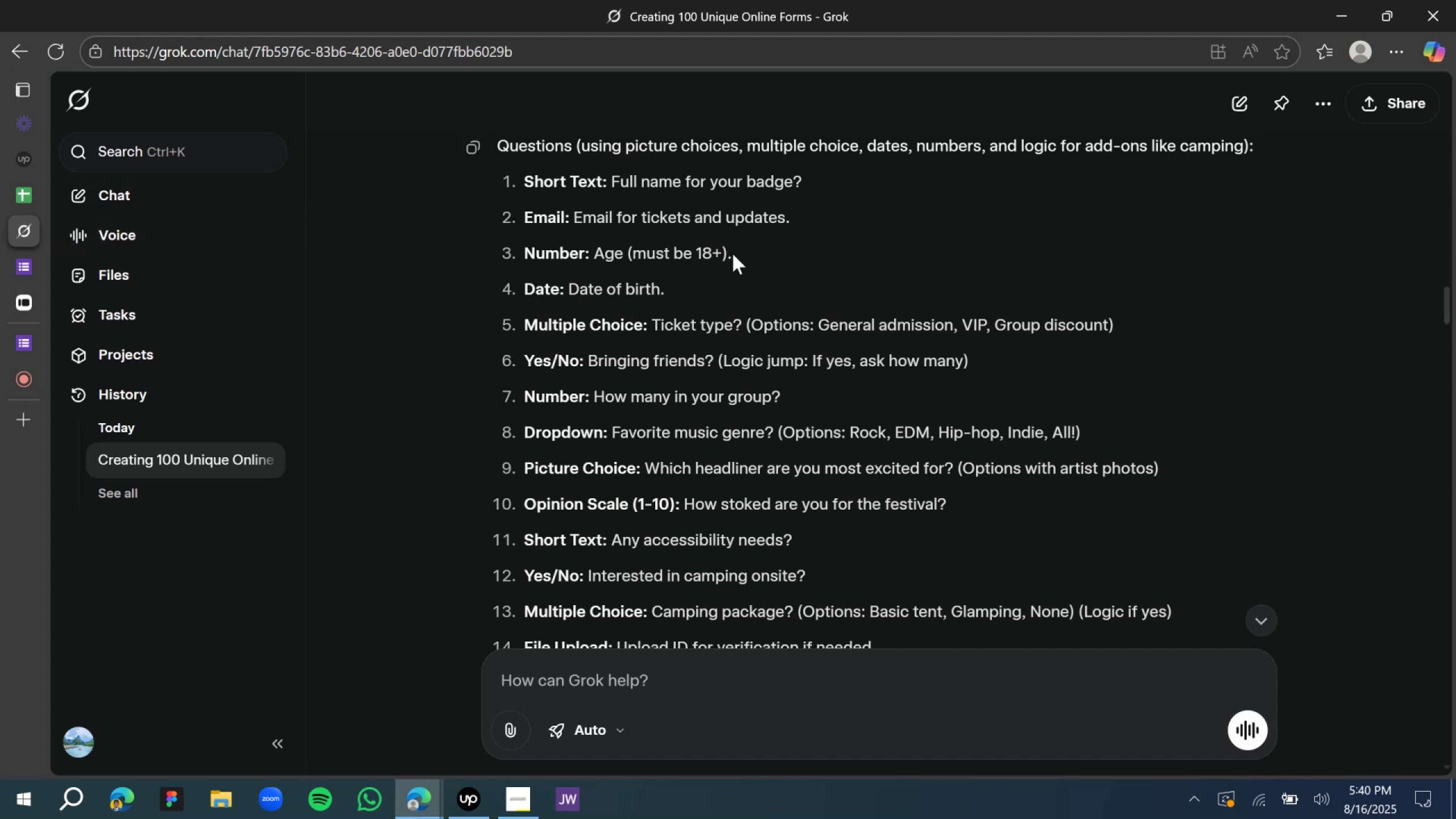 
wait(13.57)
 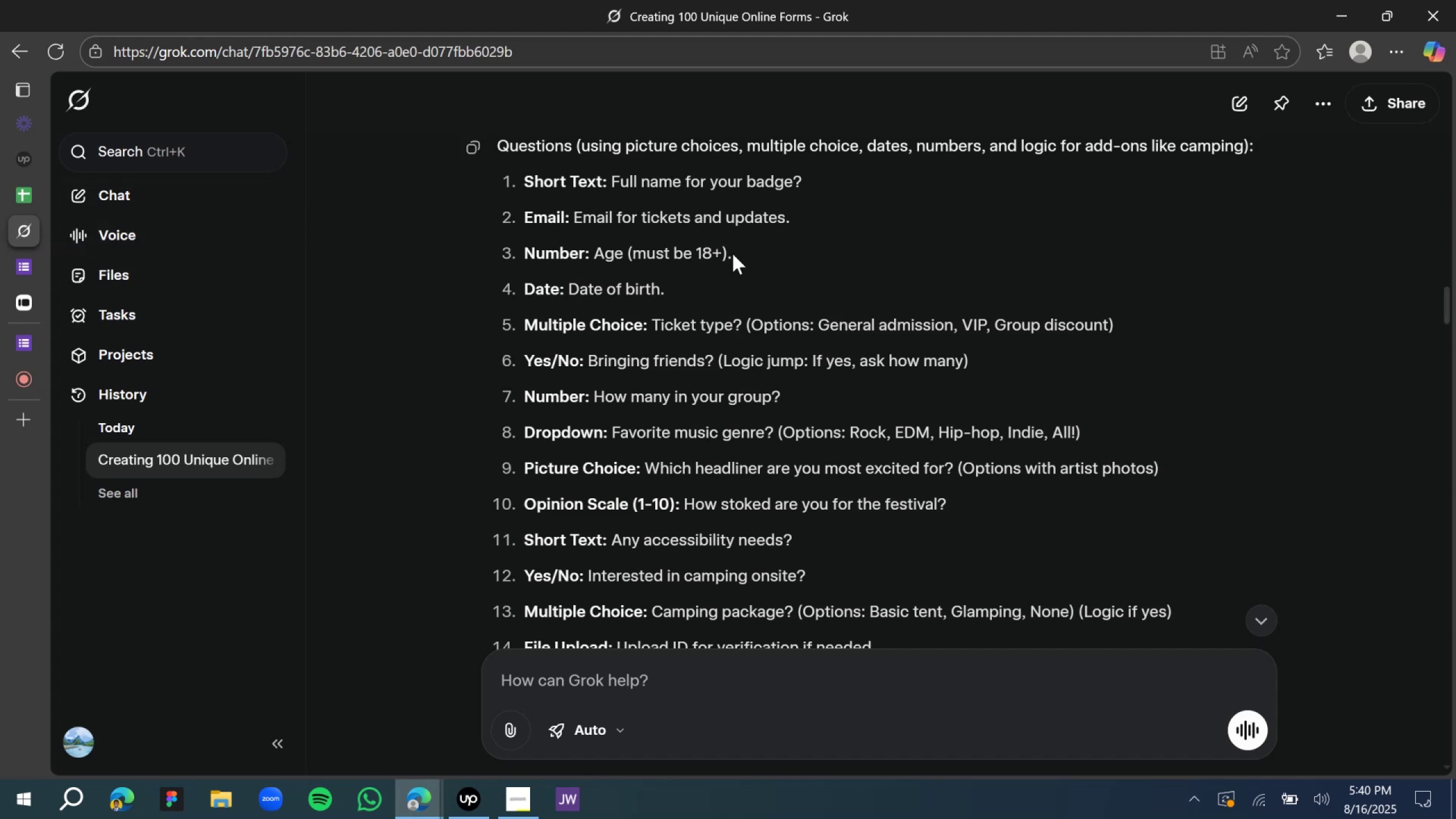 
scroll: coordinate [657, 448], scroll_direction: down, amount: 2.0
 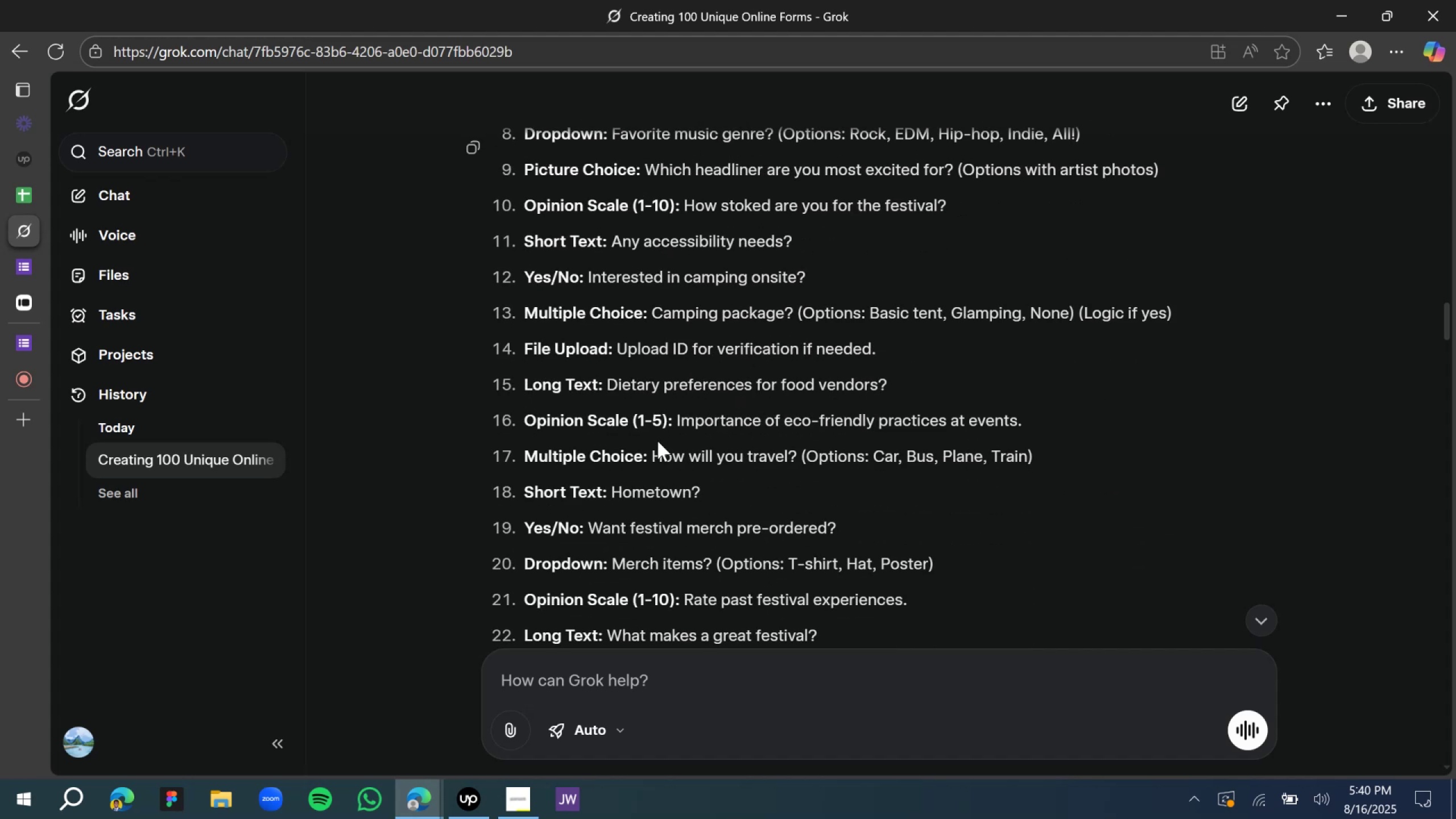 
scroll: coordinate [657, 441], scroll_direction: up, amount: 1.0
 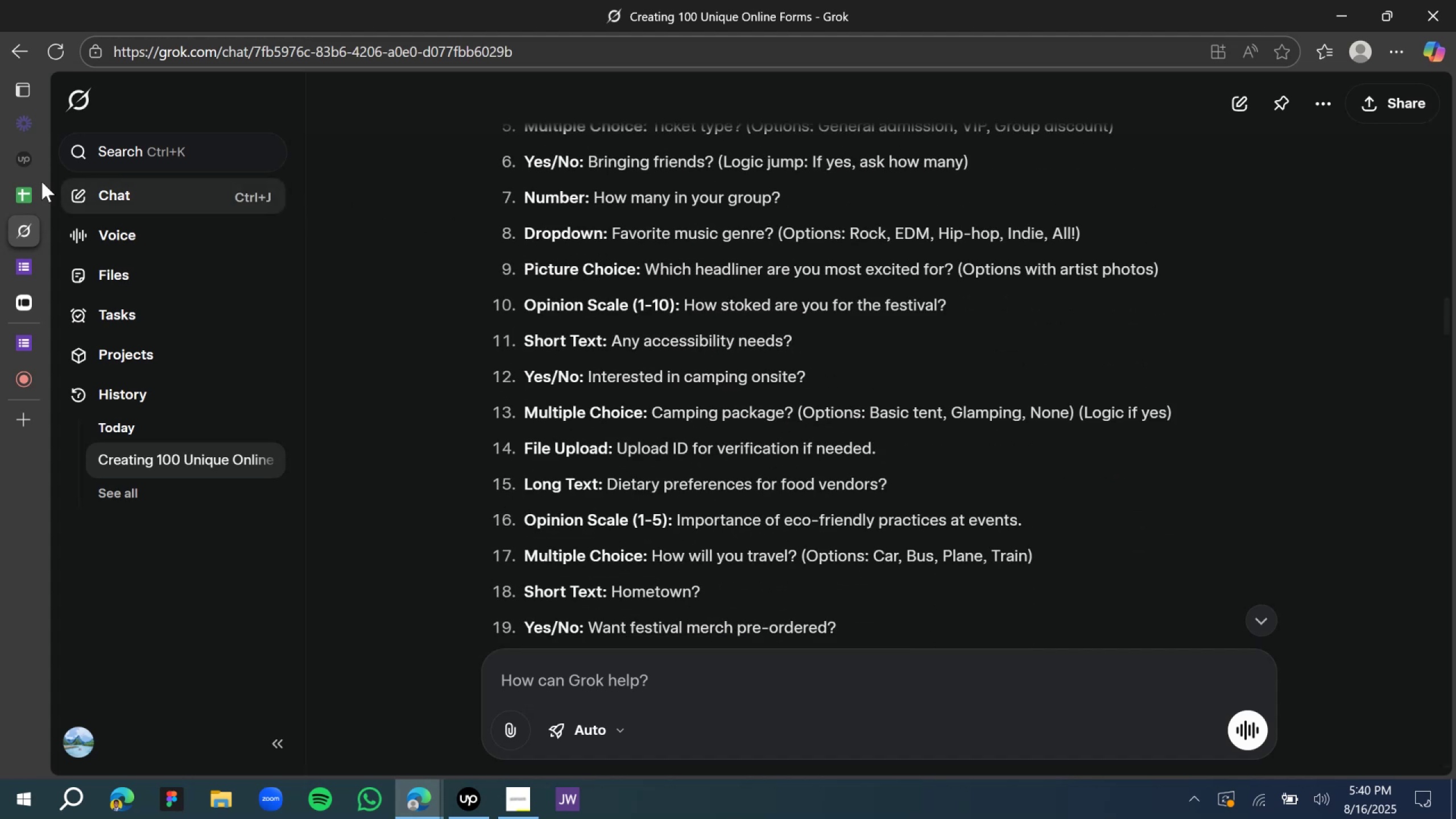 
left_click([38, 270])
 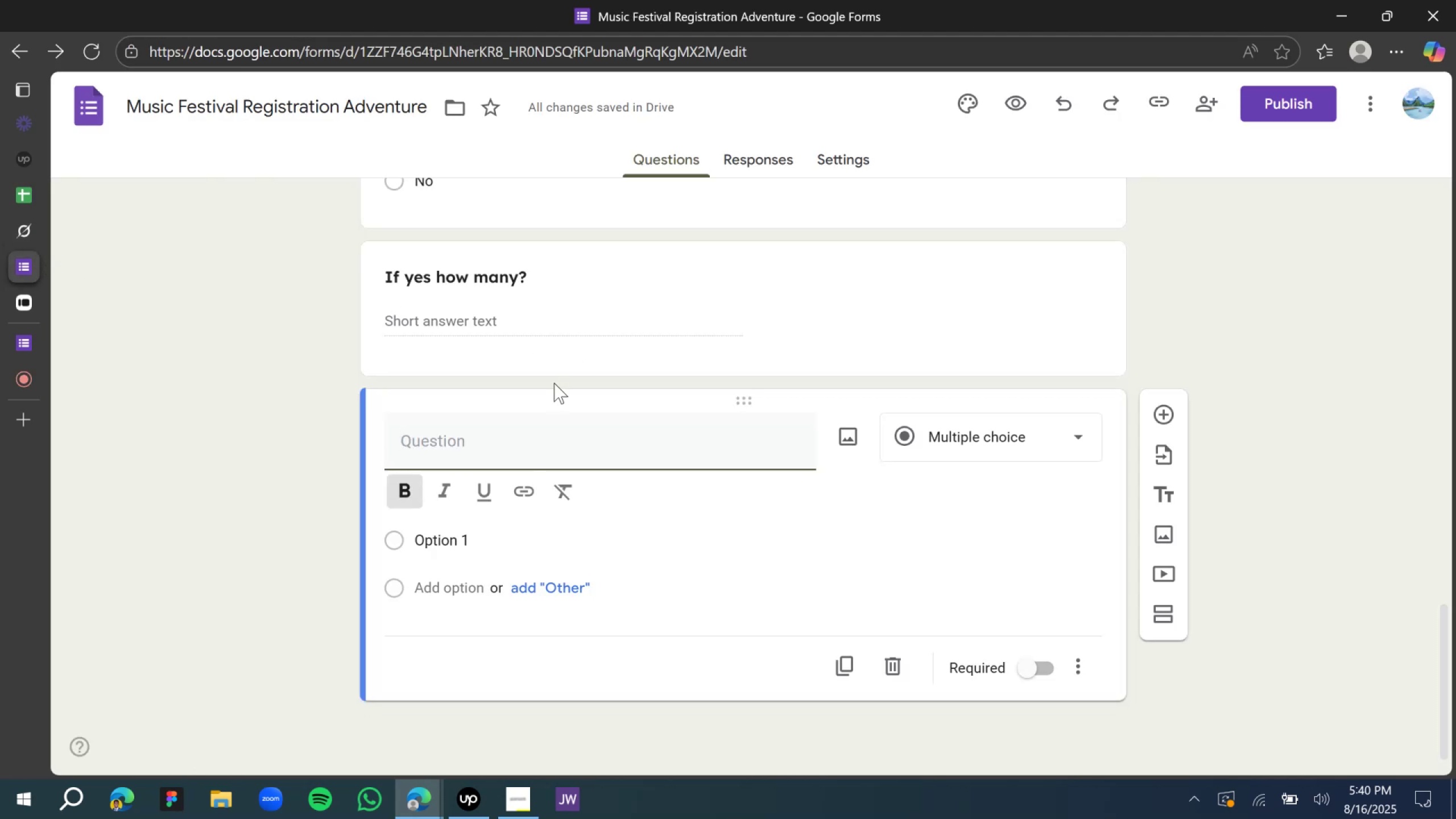 
type(What is your f)
key(Tab)
 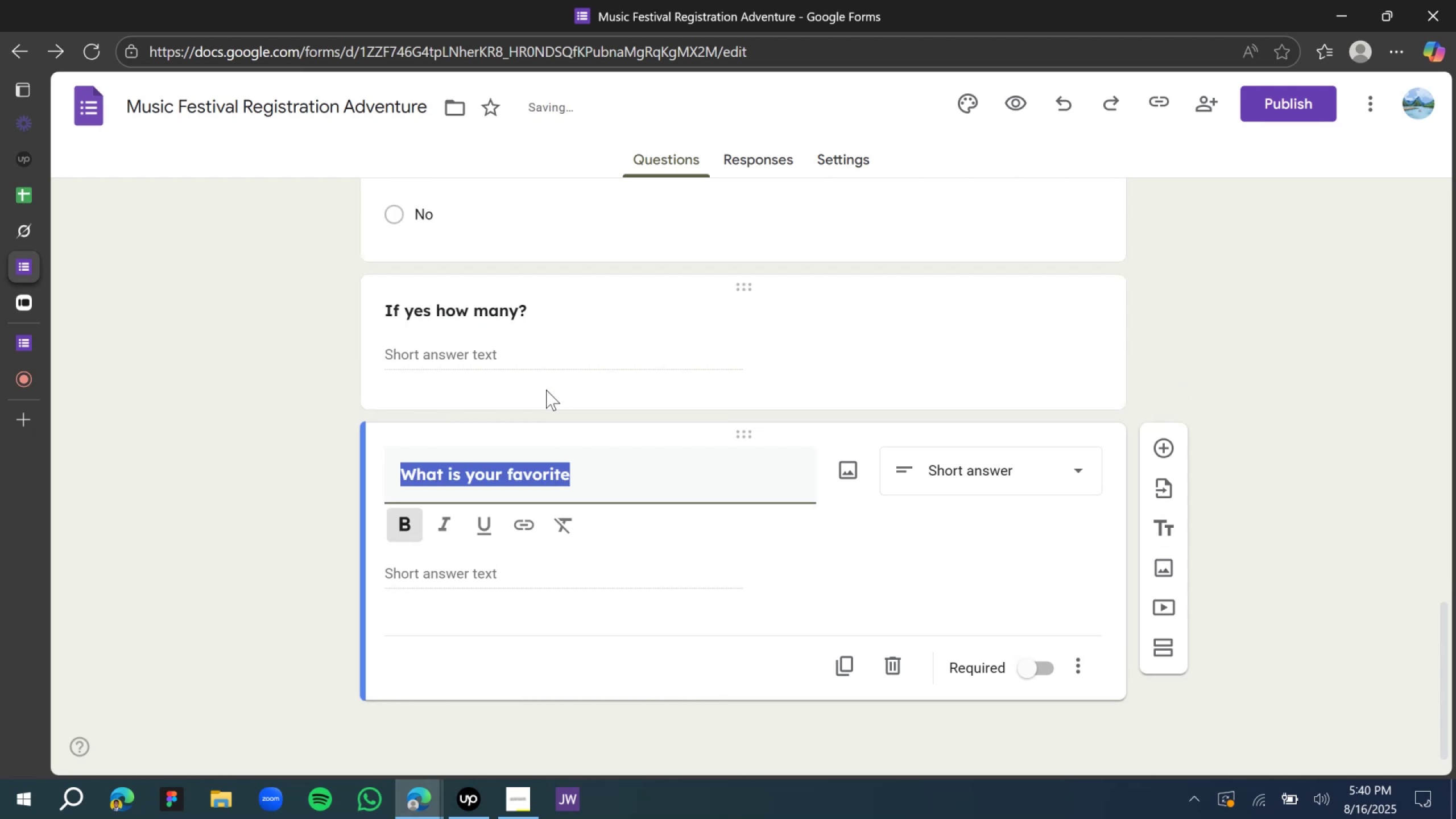 
key(ArrowRight)
 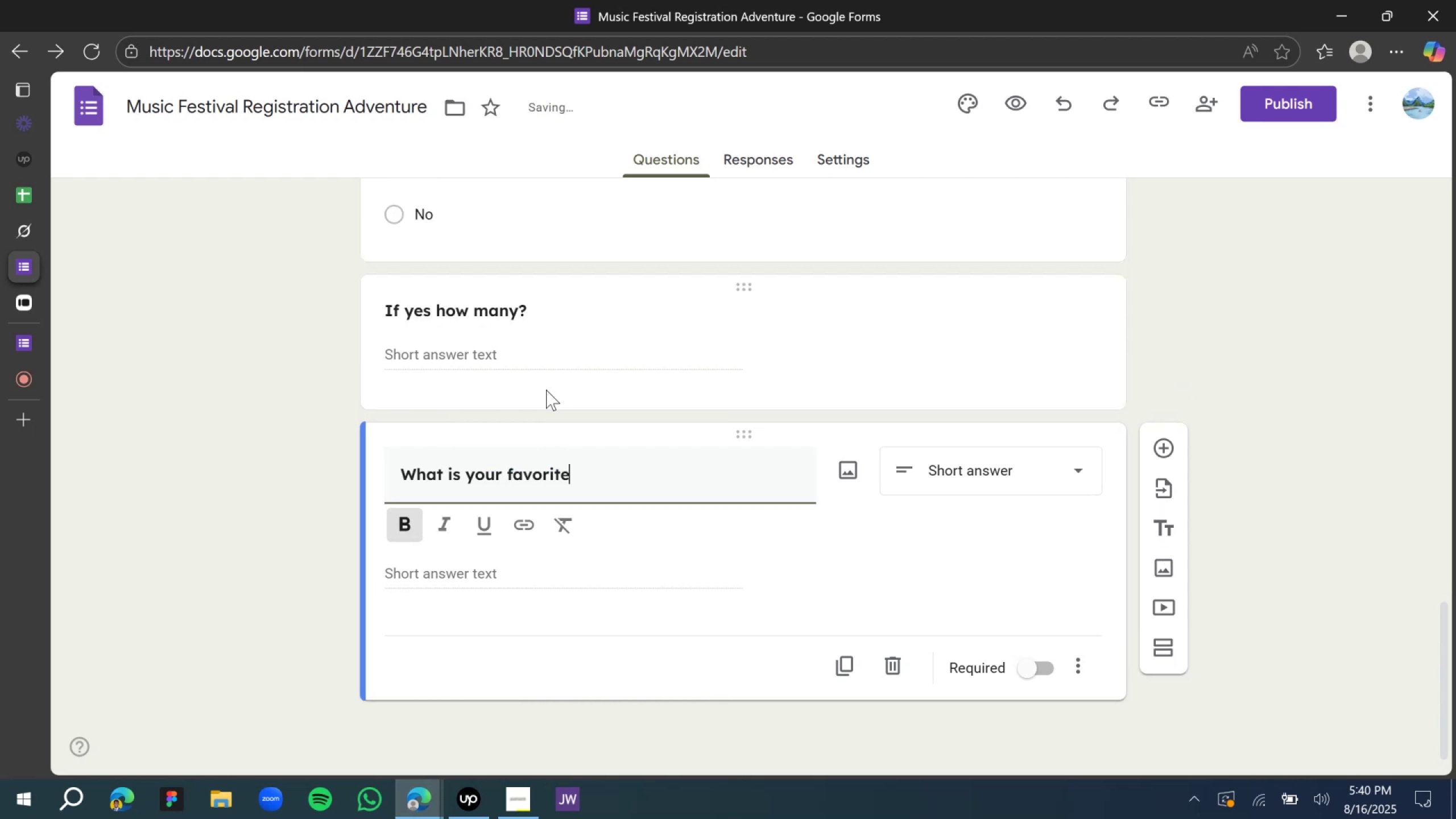 
type( music genere?)
 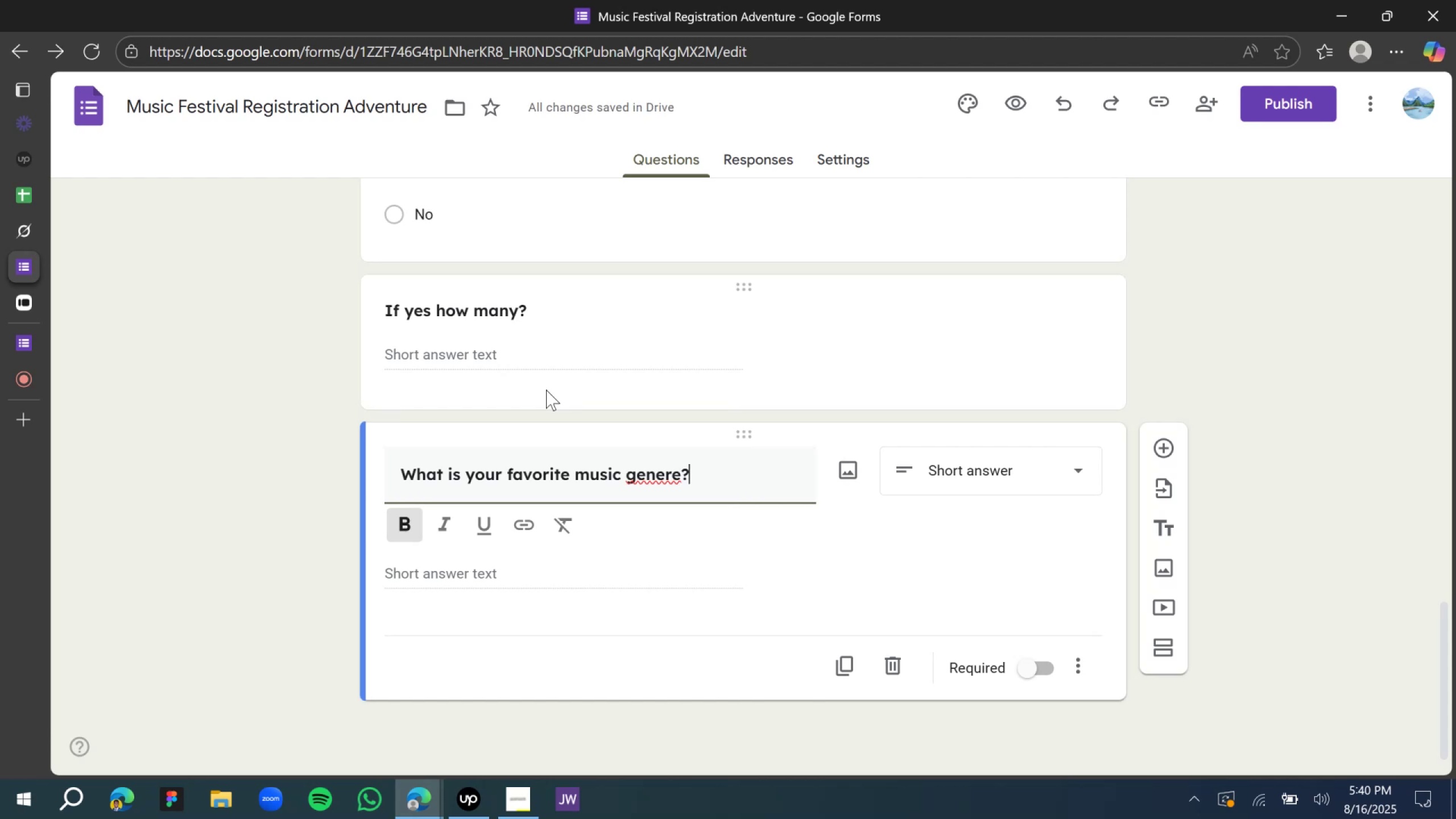 
left_click([635, 478])
 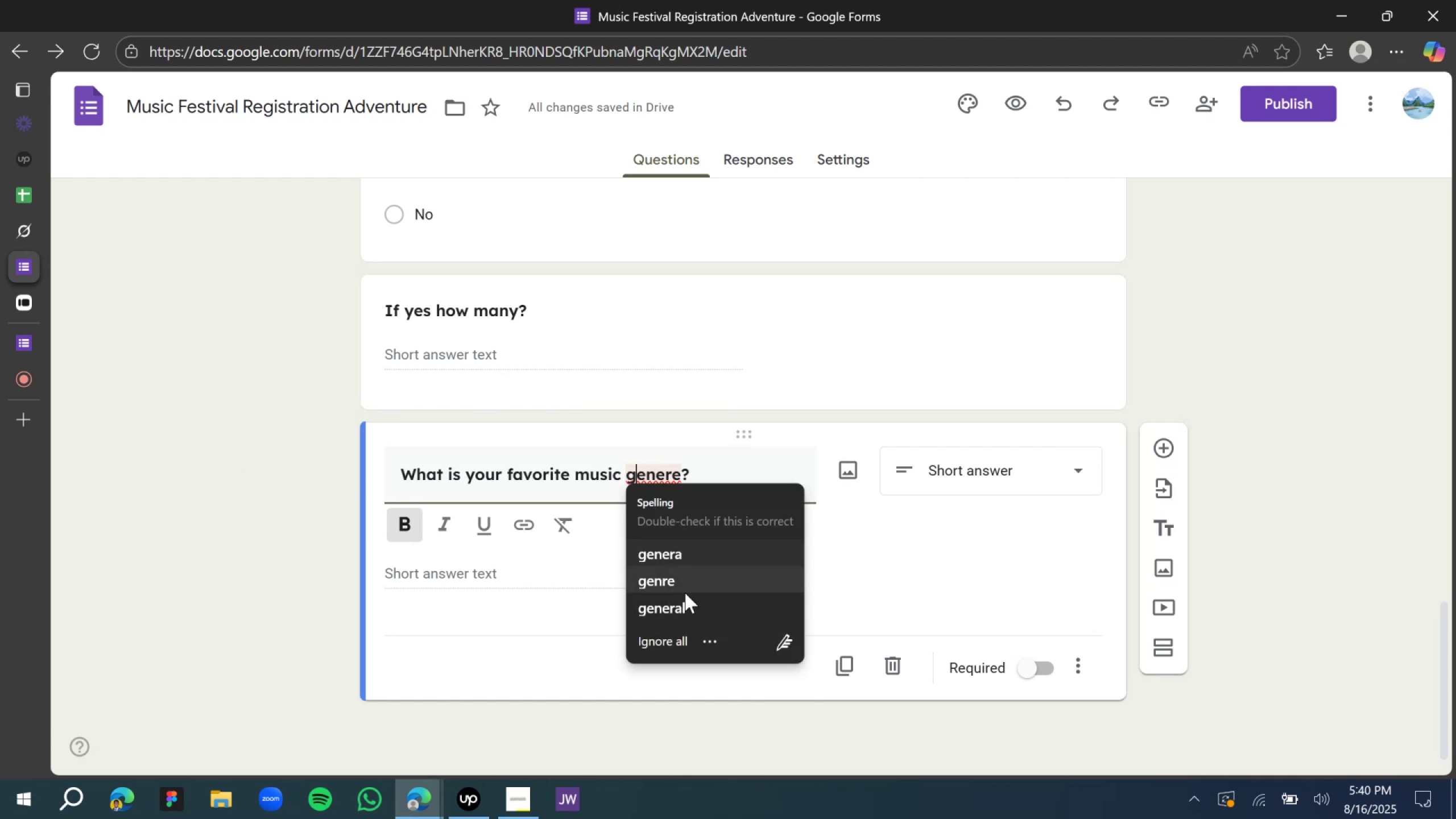 
left_click([677, 585])
 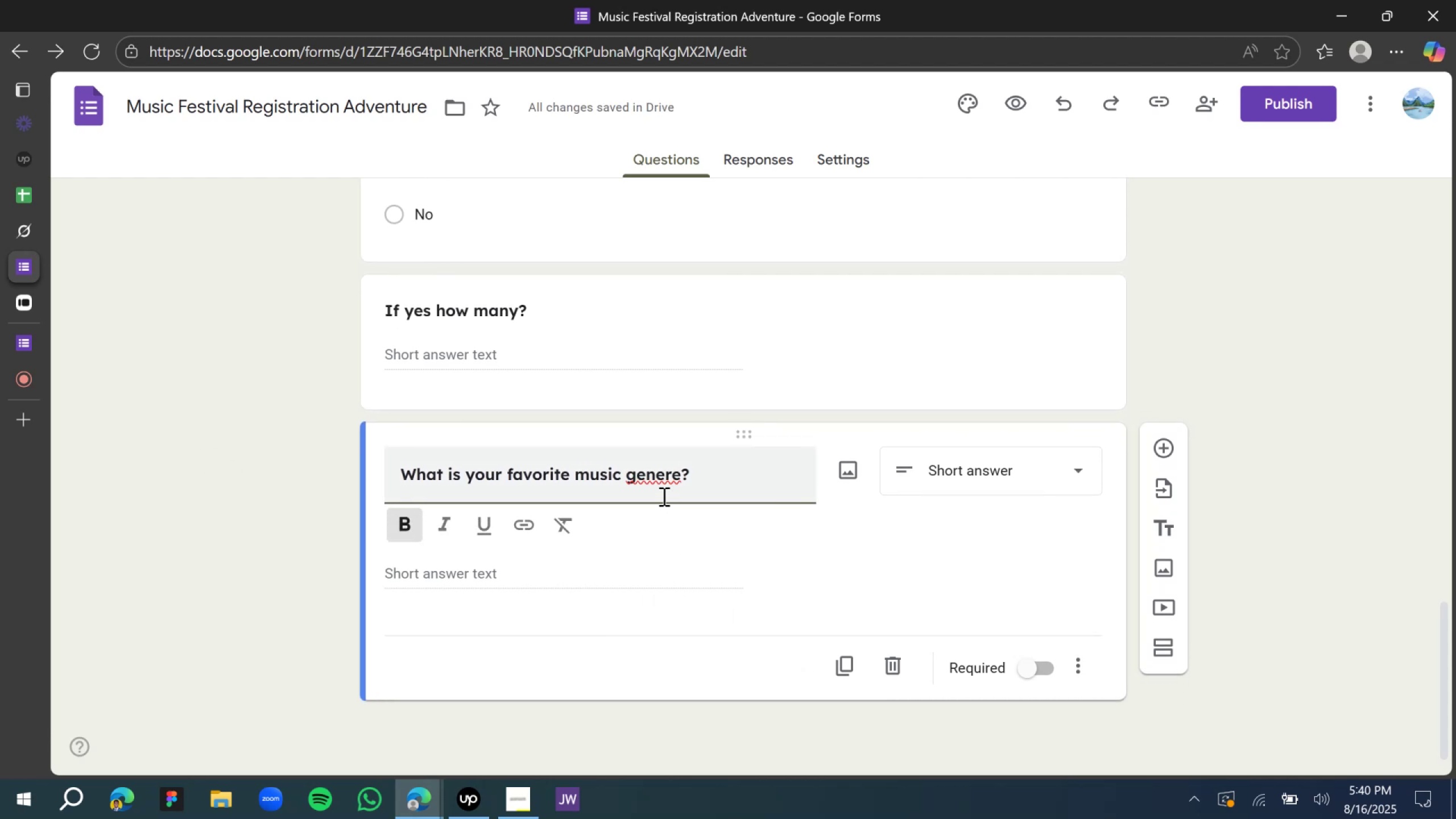 
left_click([657, 481])
 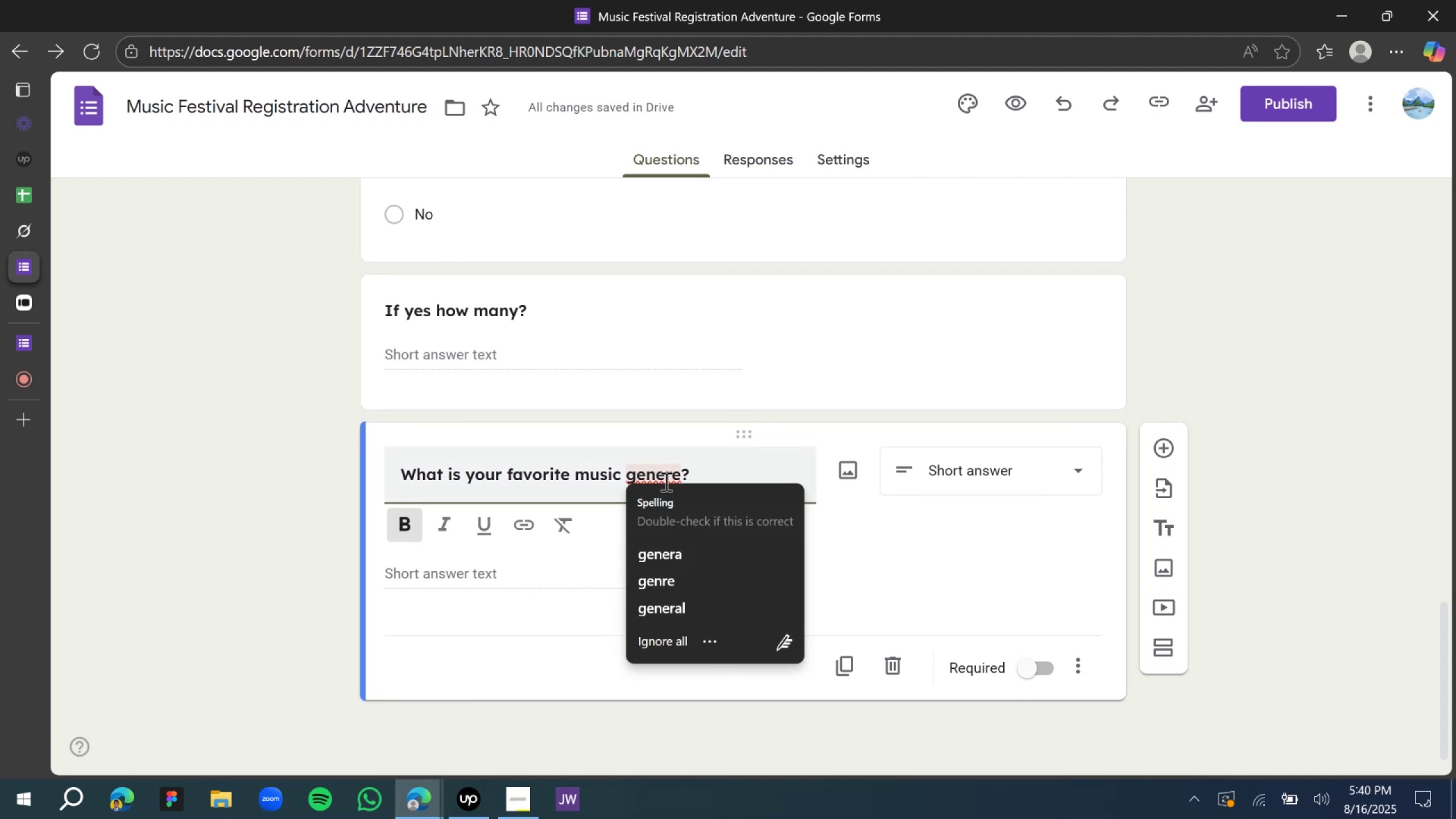 
left_click([669, 473])
 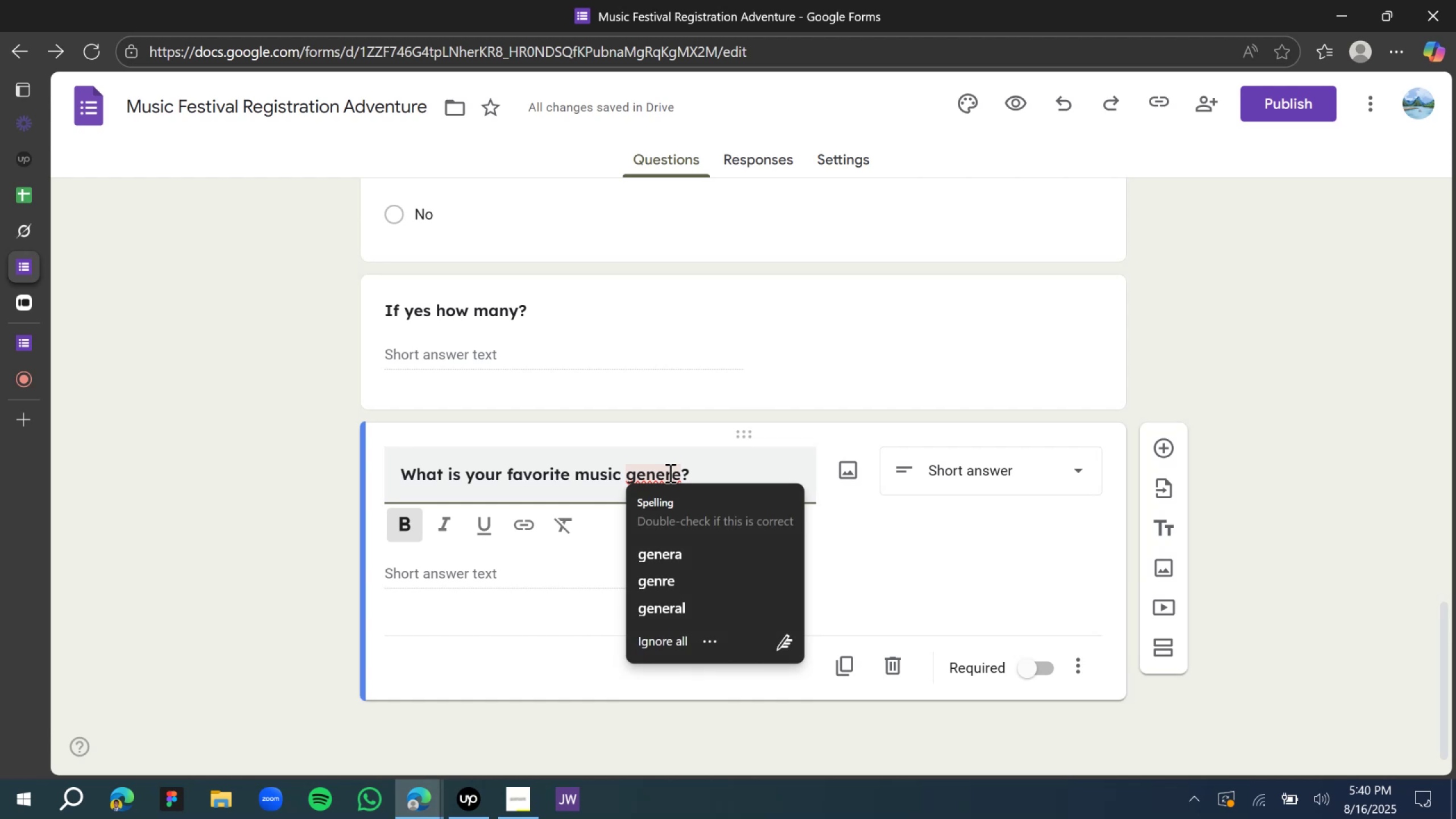 
left_click([669, 473])
 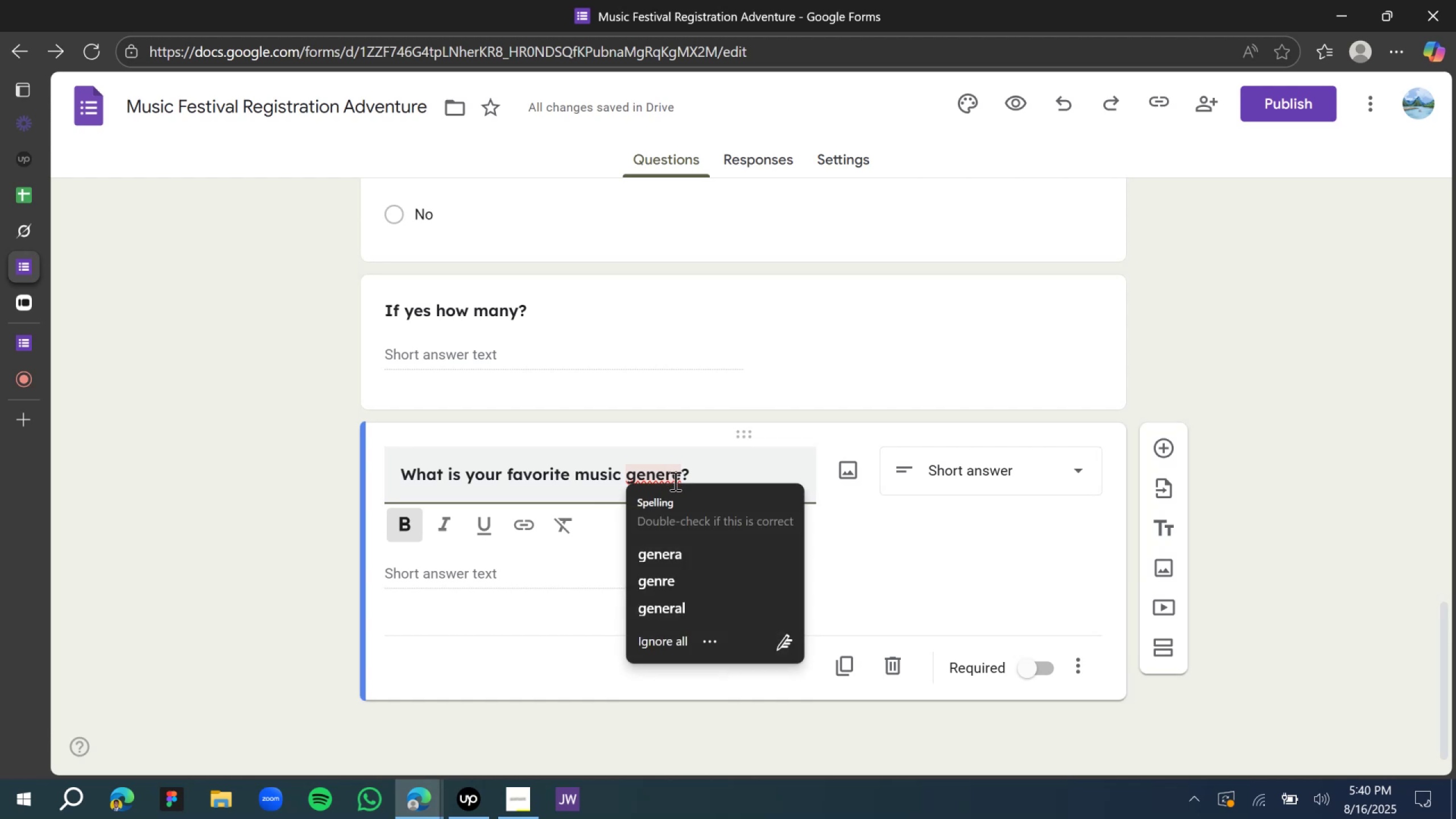 
key(ArrowLeft)
 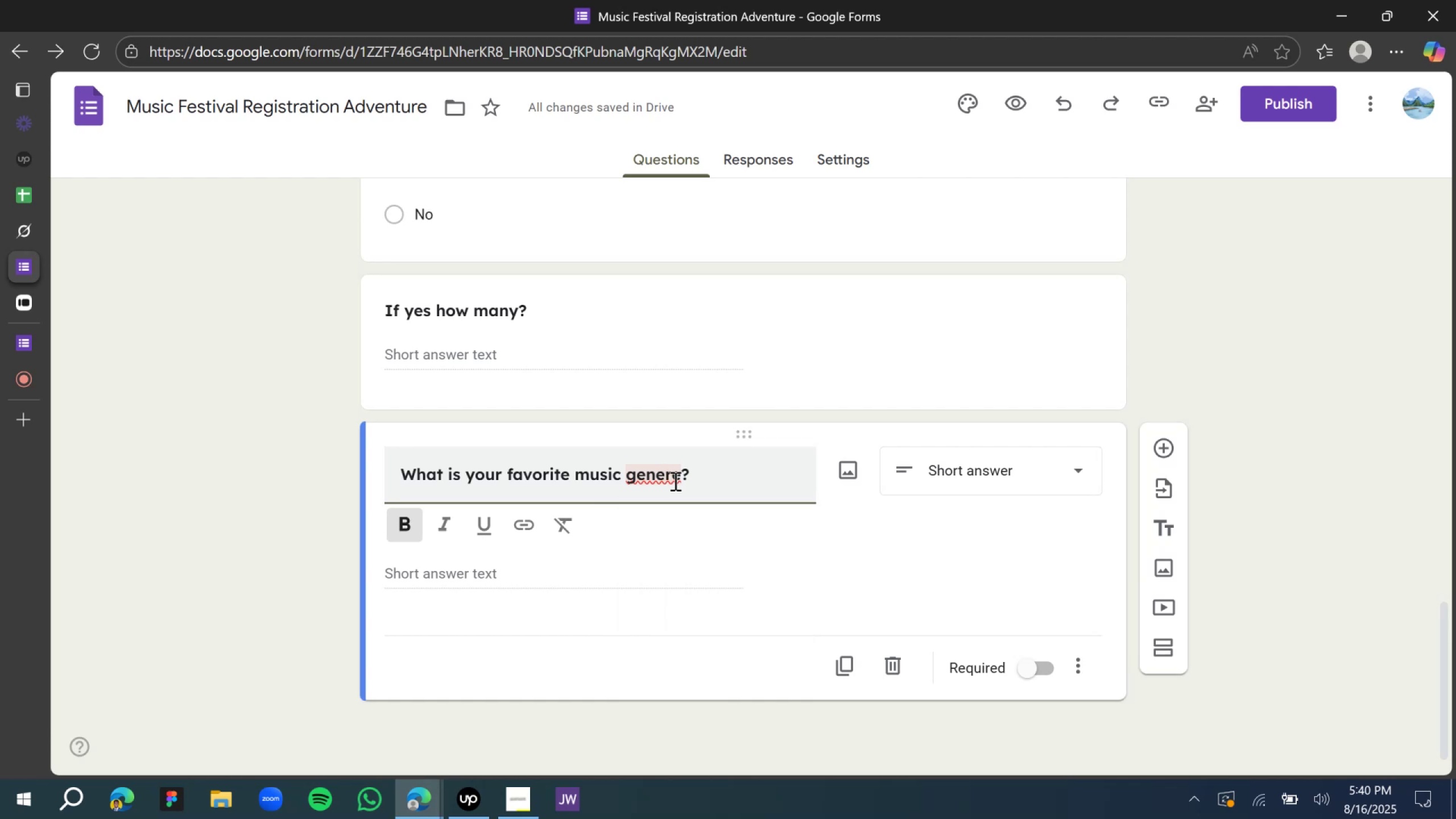 
key(Backspace)
 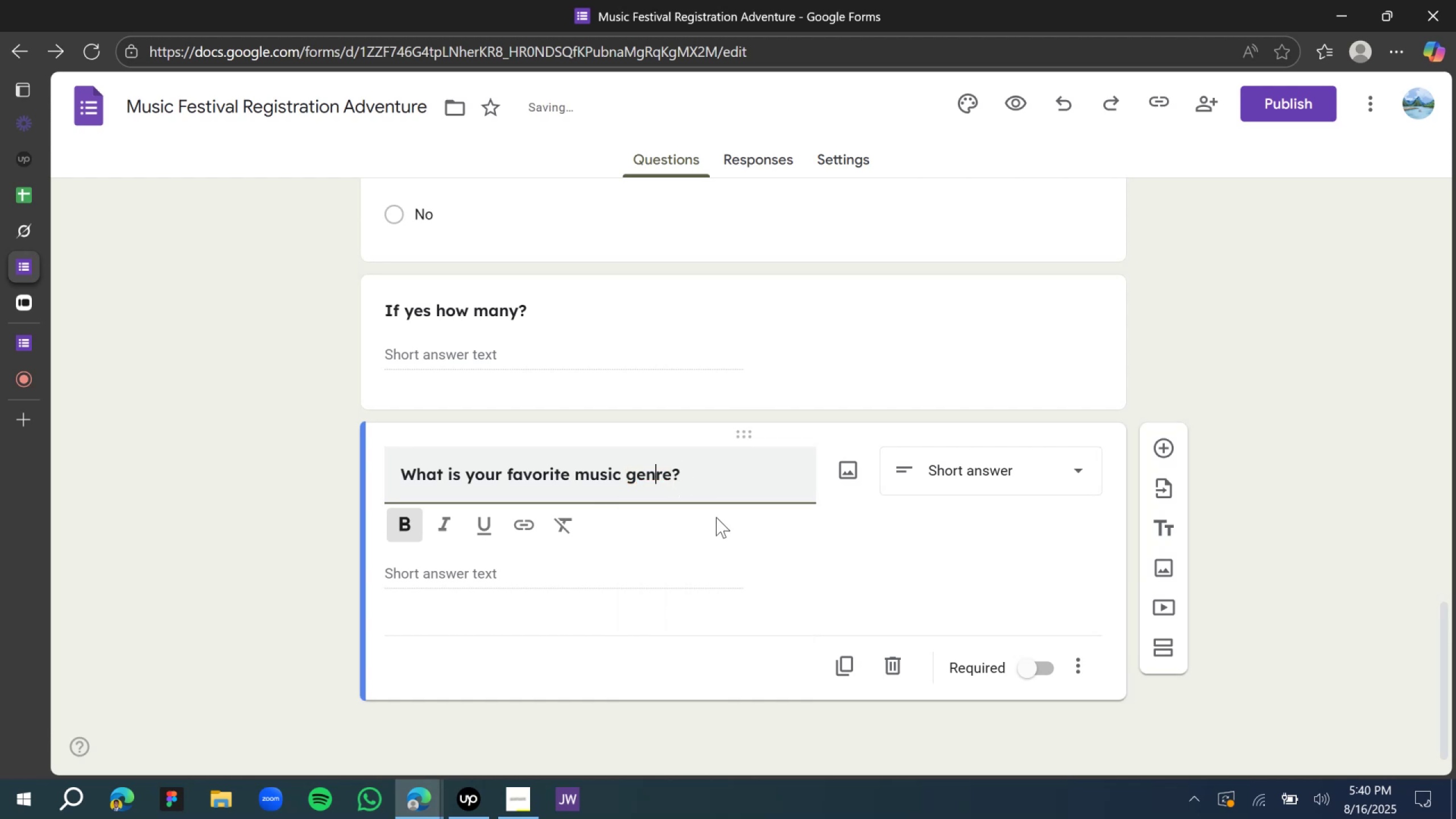 
left_click([728, 481])
 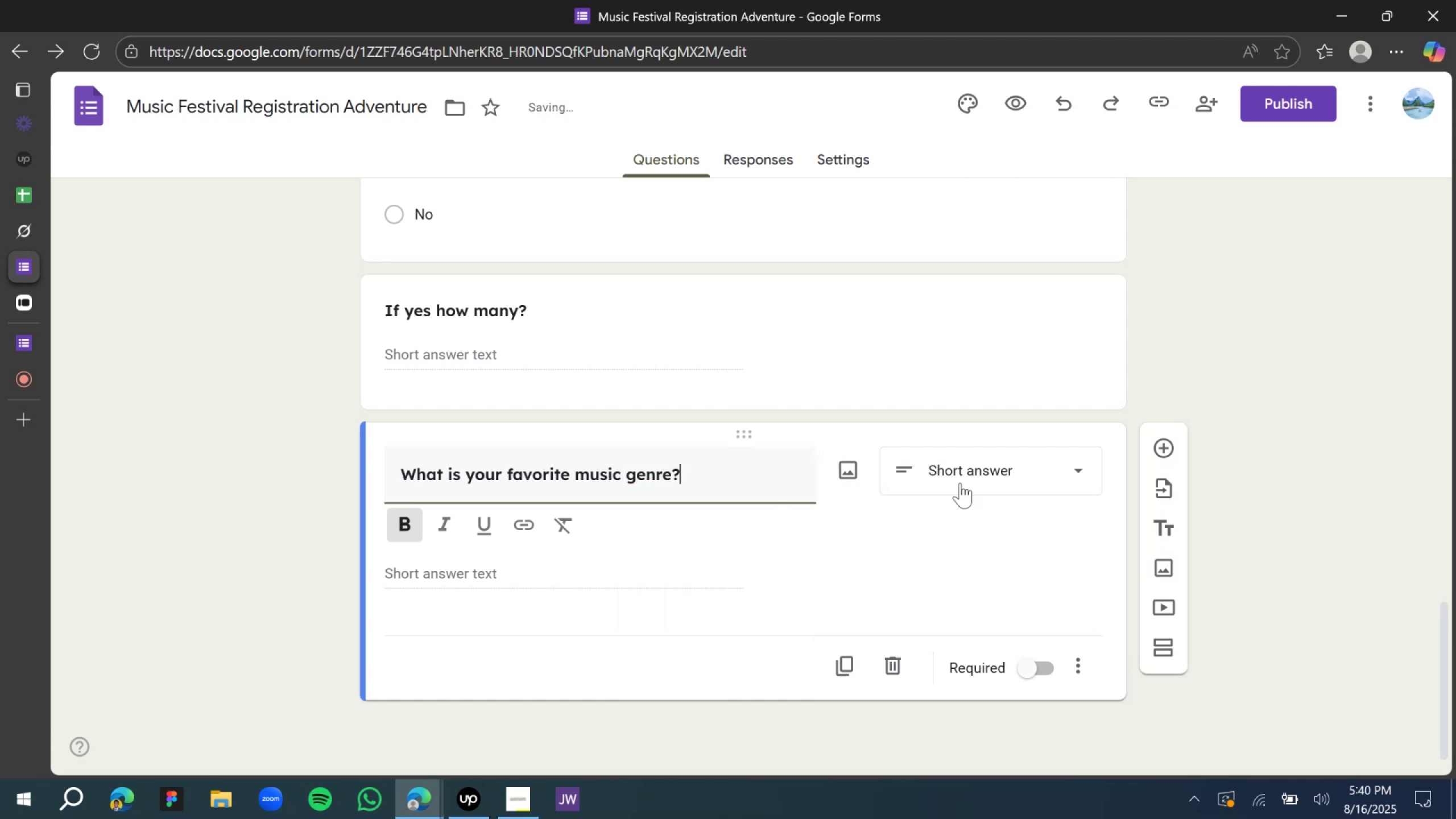 
left_click([964, 483])
 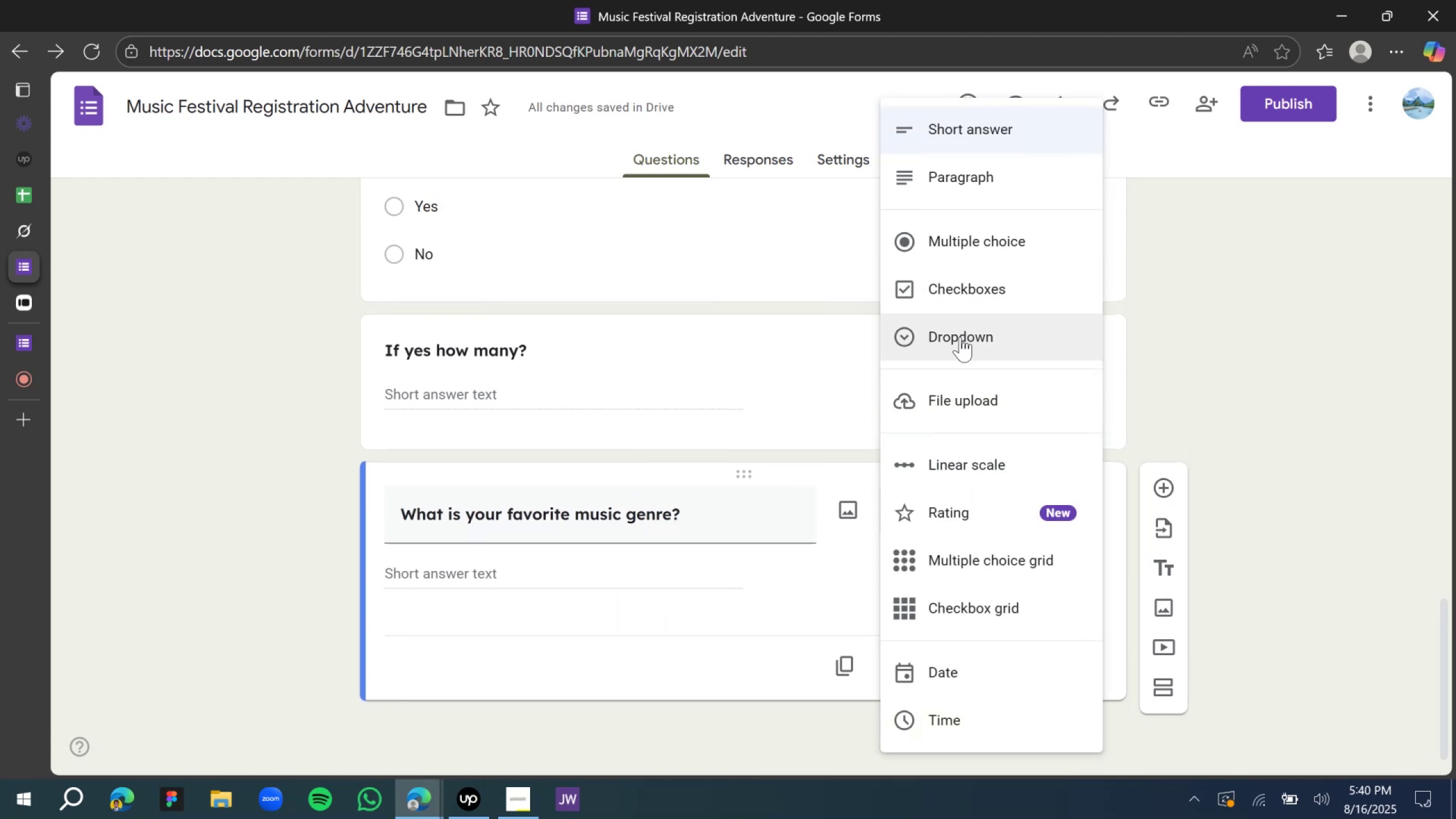 
left_click([960, 337])
 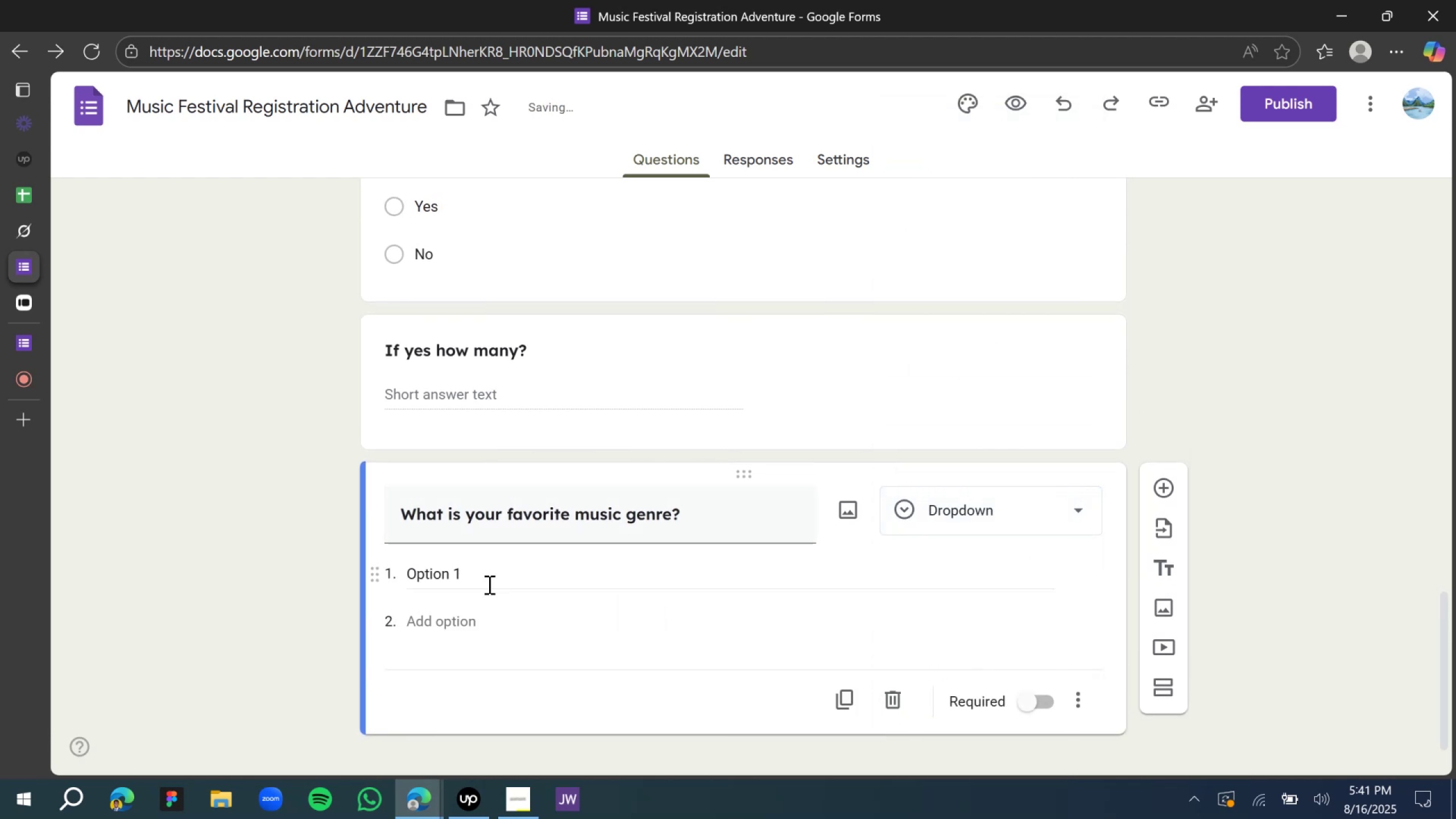 
double_click([483, 570])
 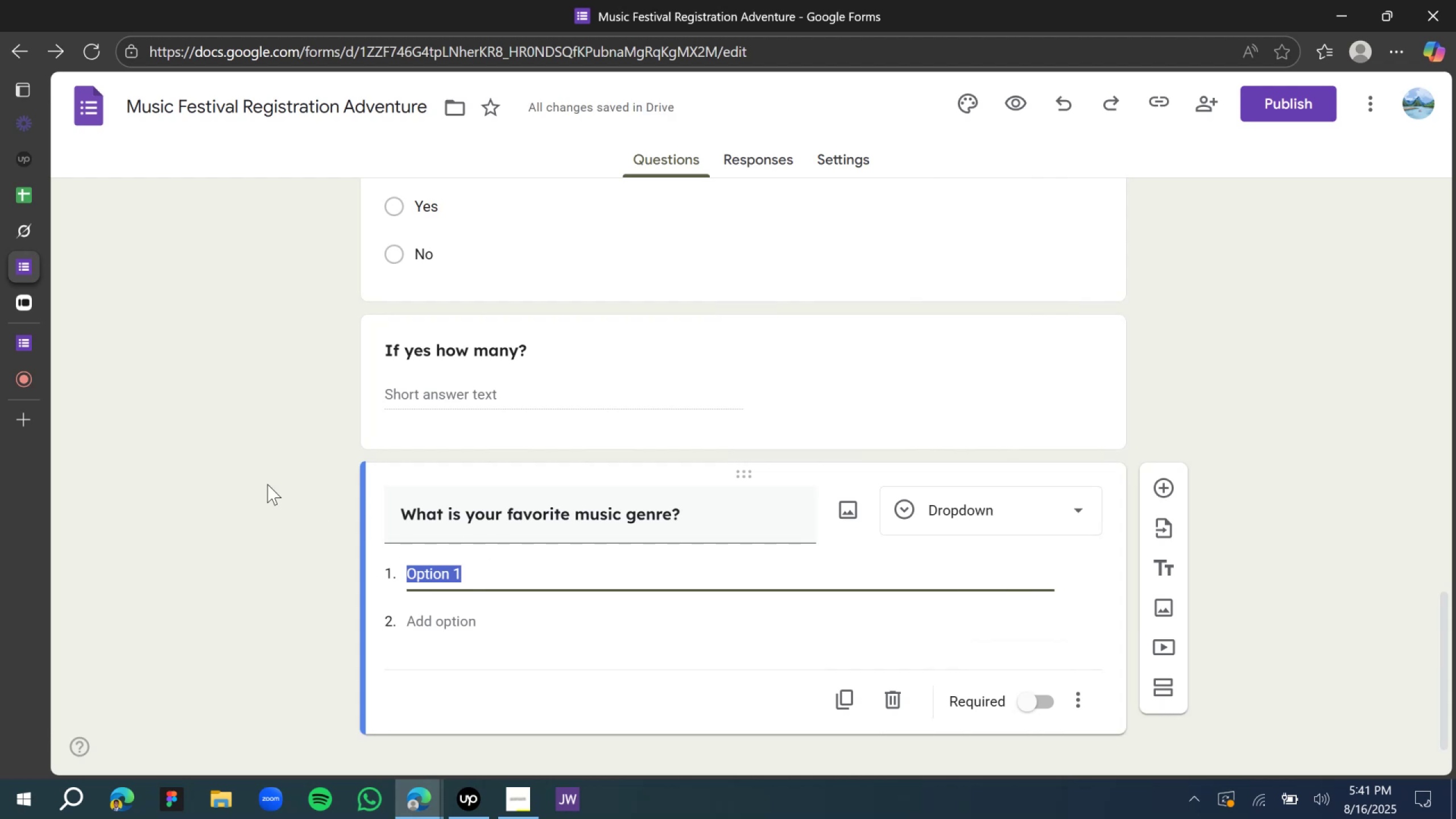 
mouse_move([27, 348])
 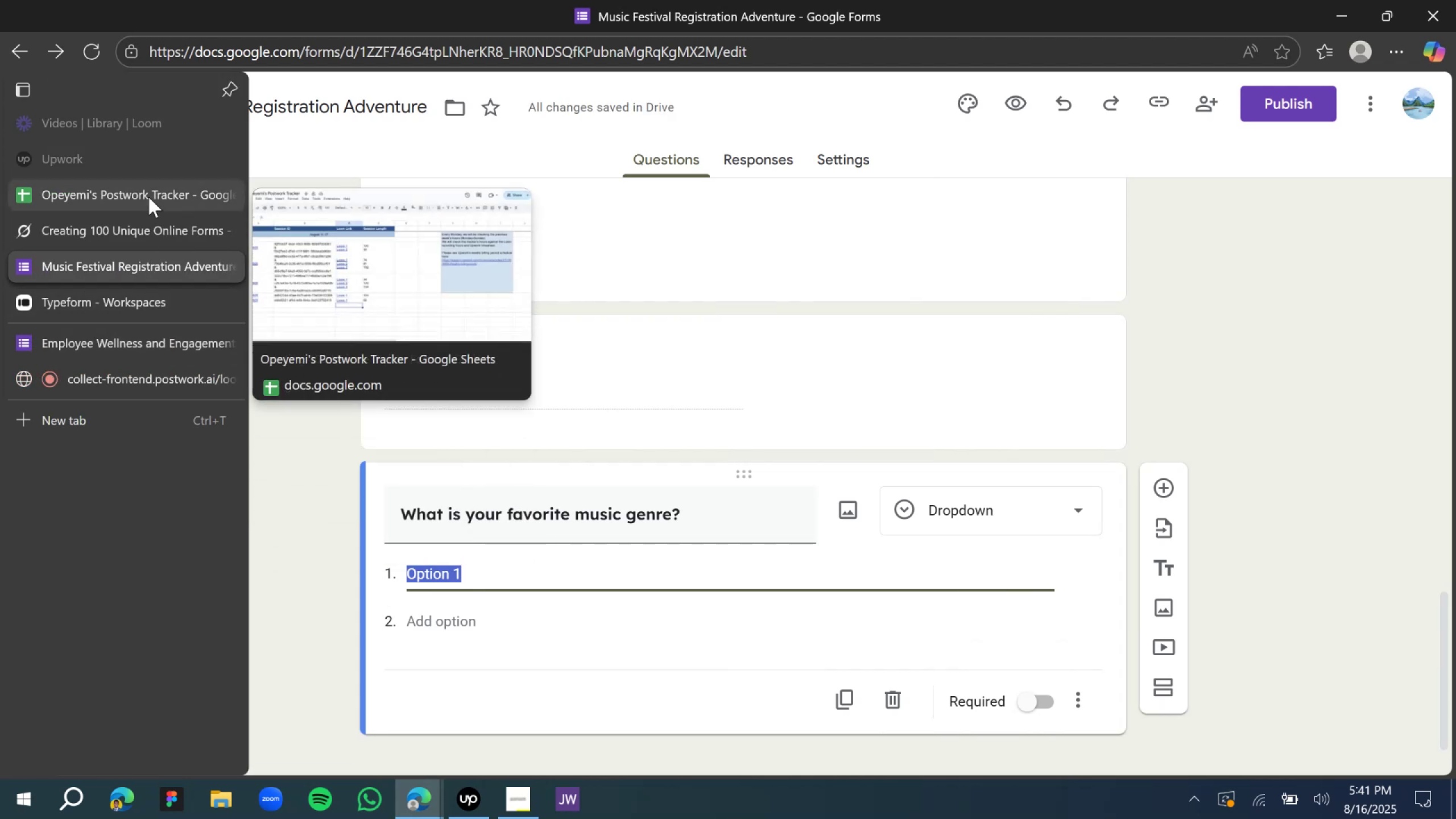 
left_click([160, 230])
 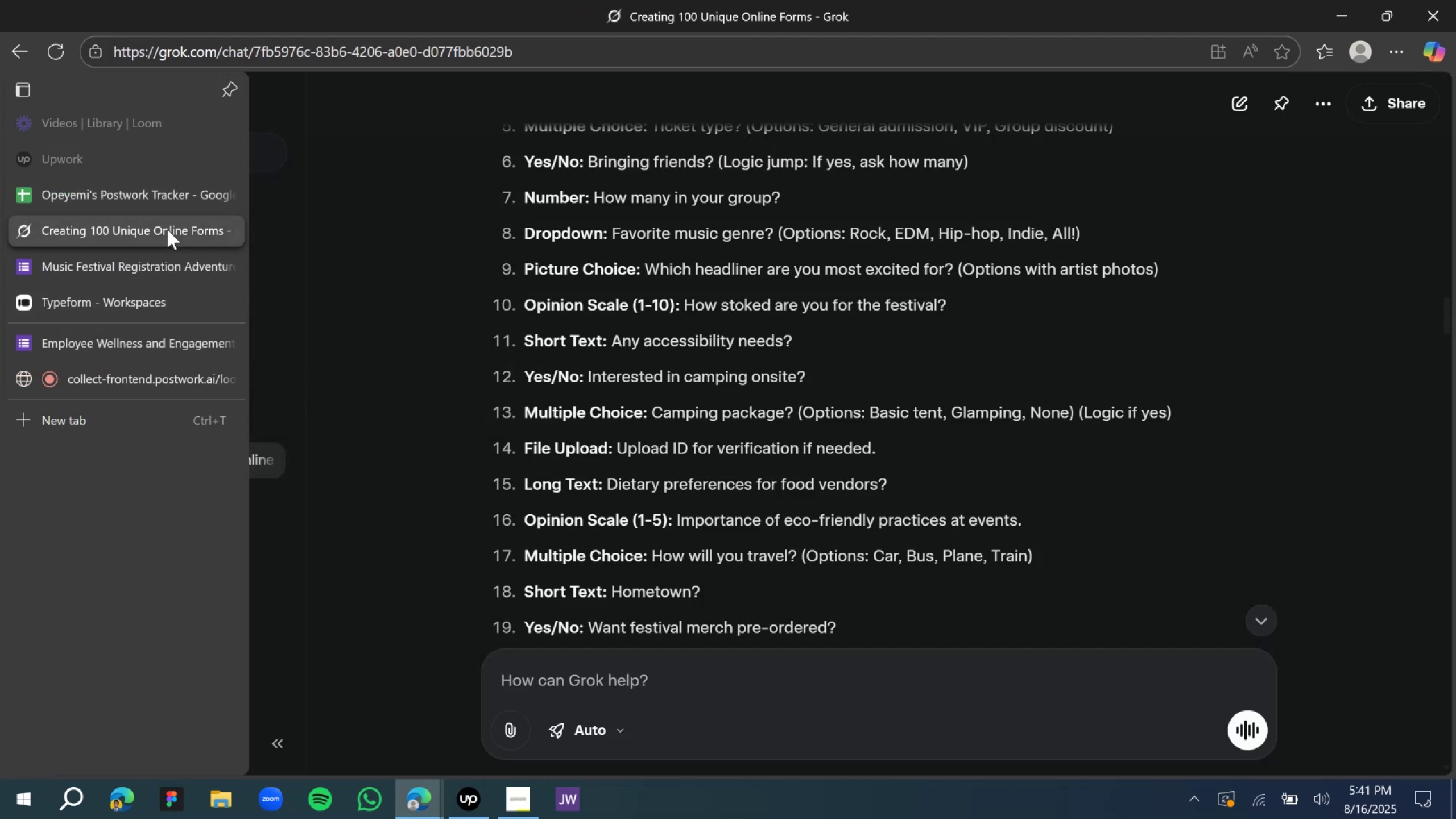 
mouse_move([172, 255])
 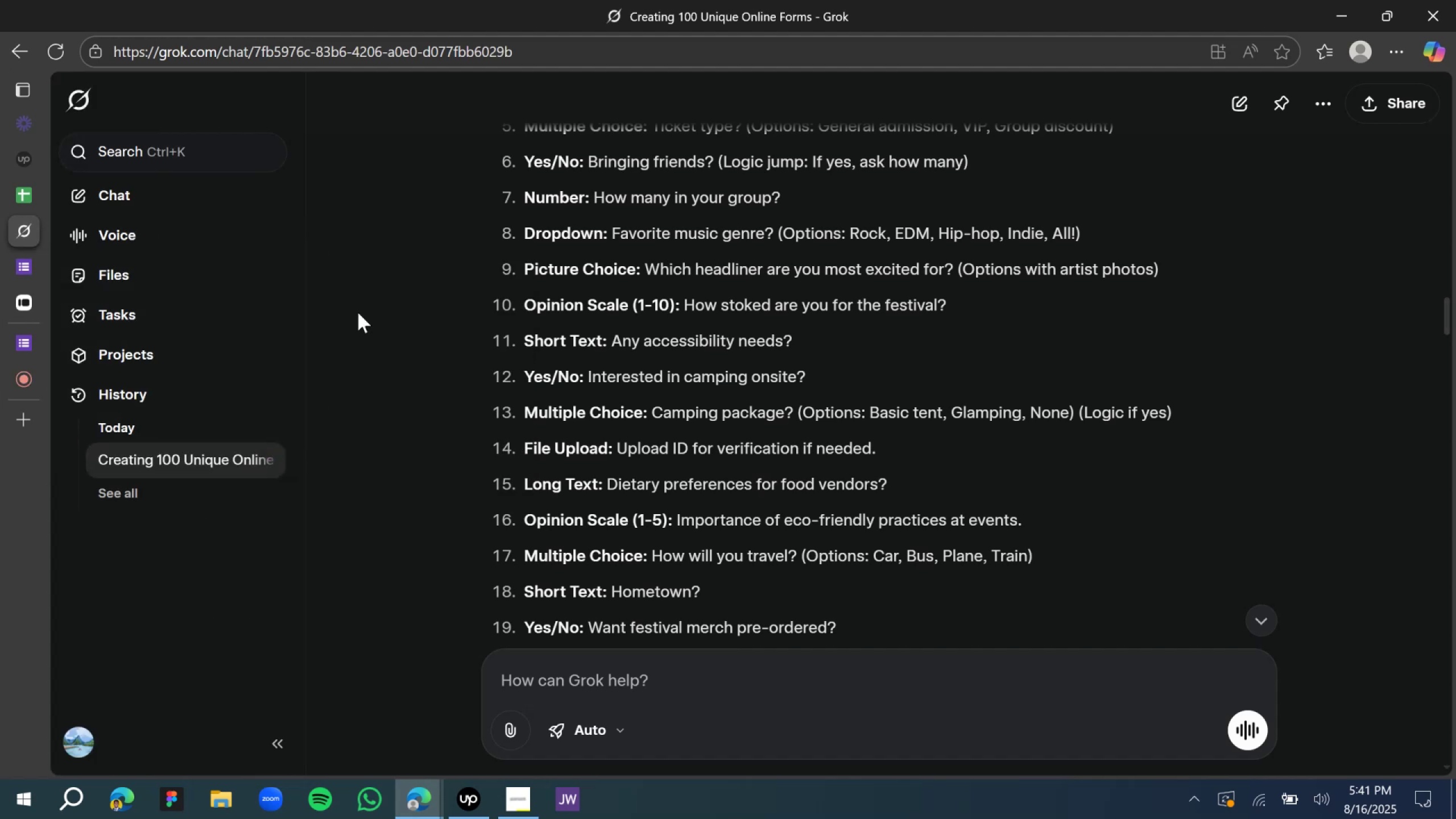 
mouse_move([42, 288])
 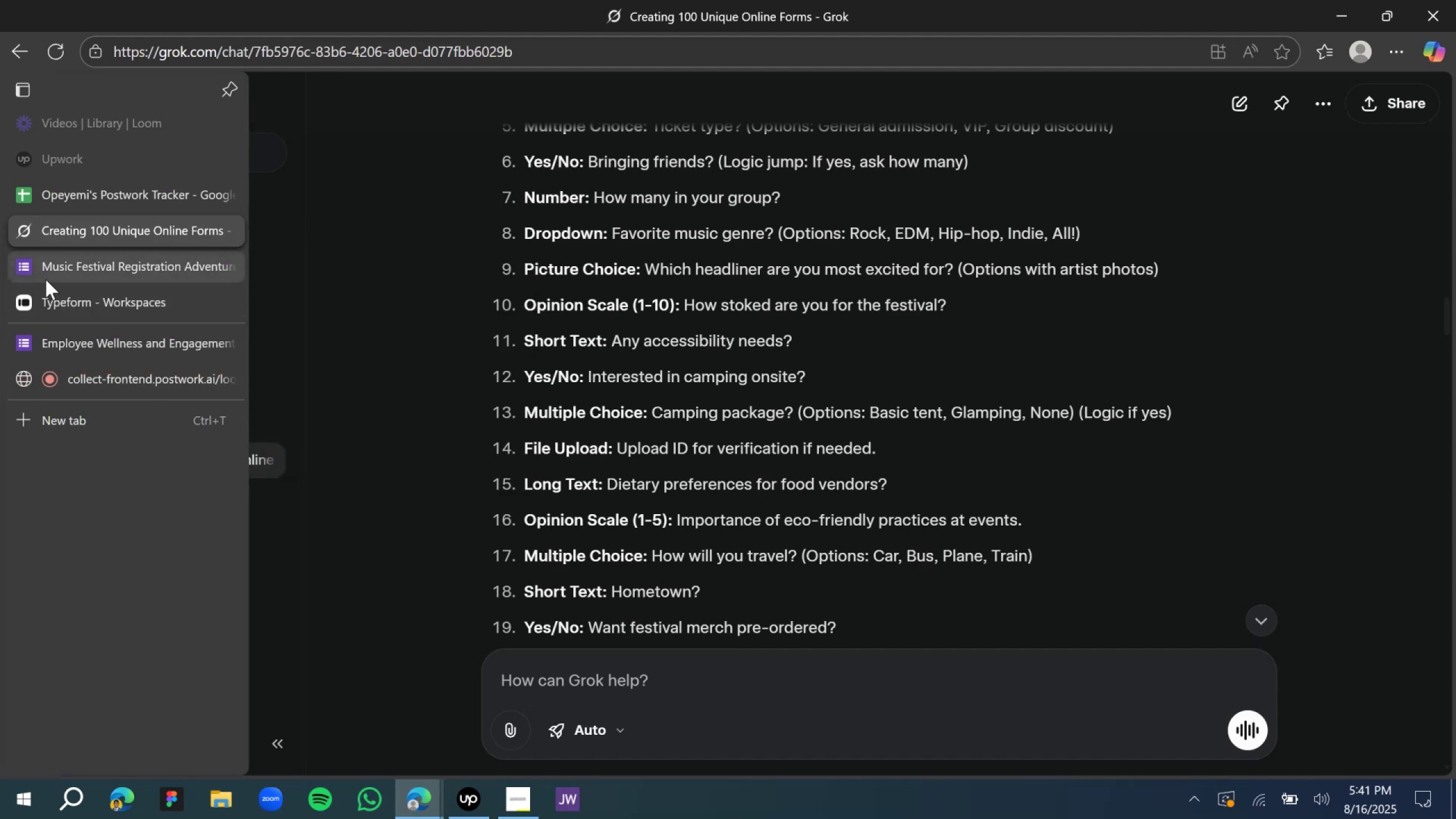 
left_click([46, 279])
 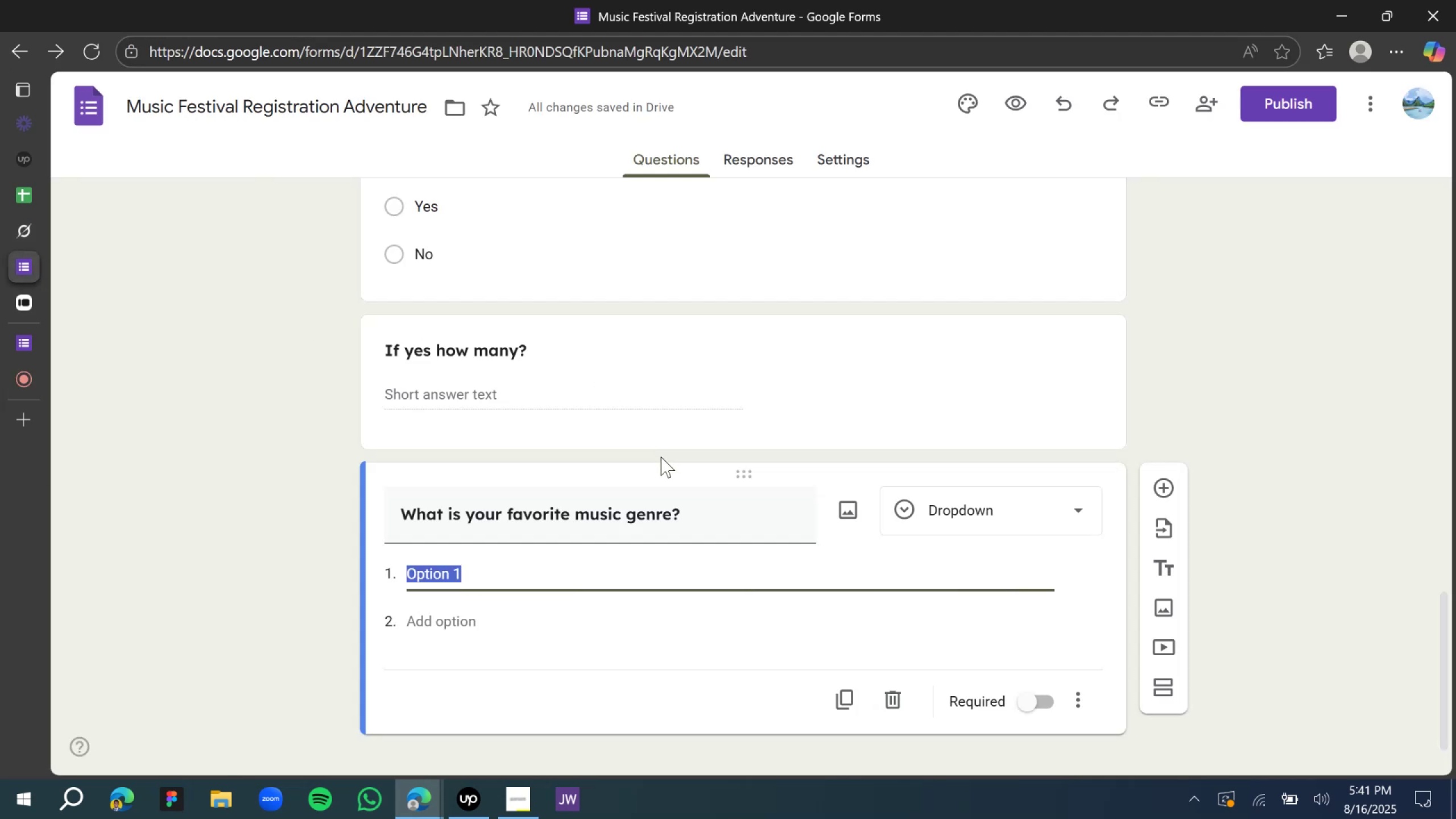 
type(Rock)
 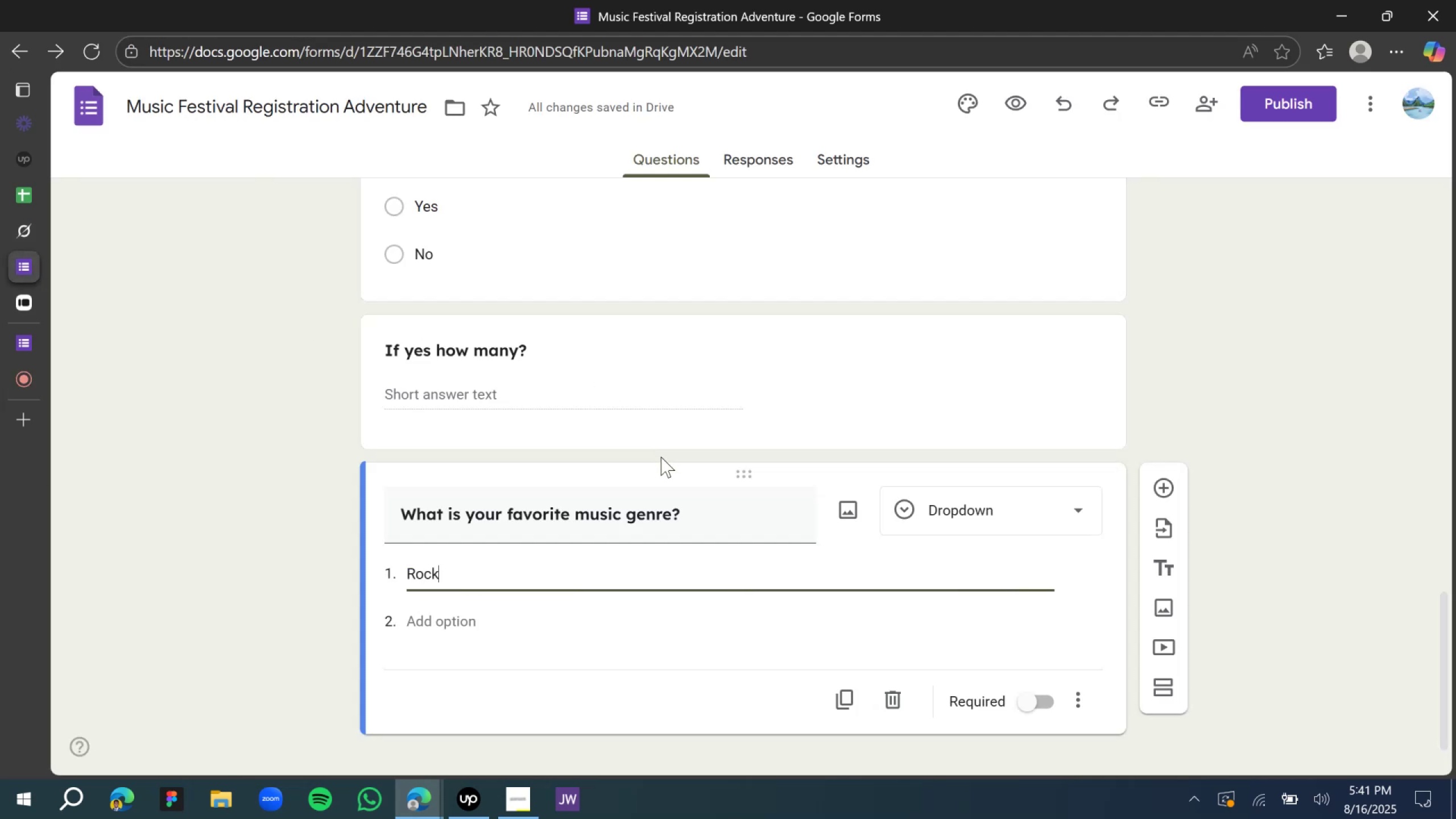 
key(Enter)
 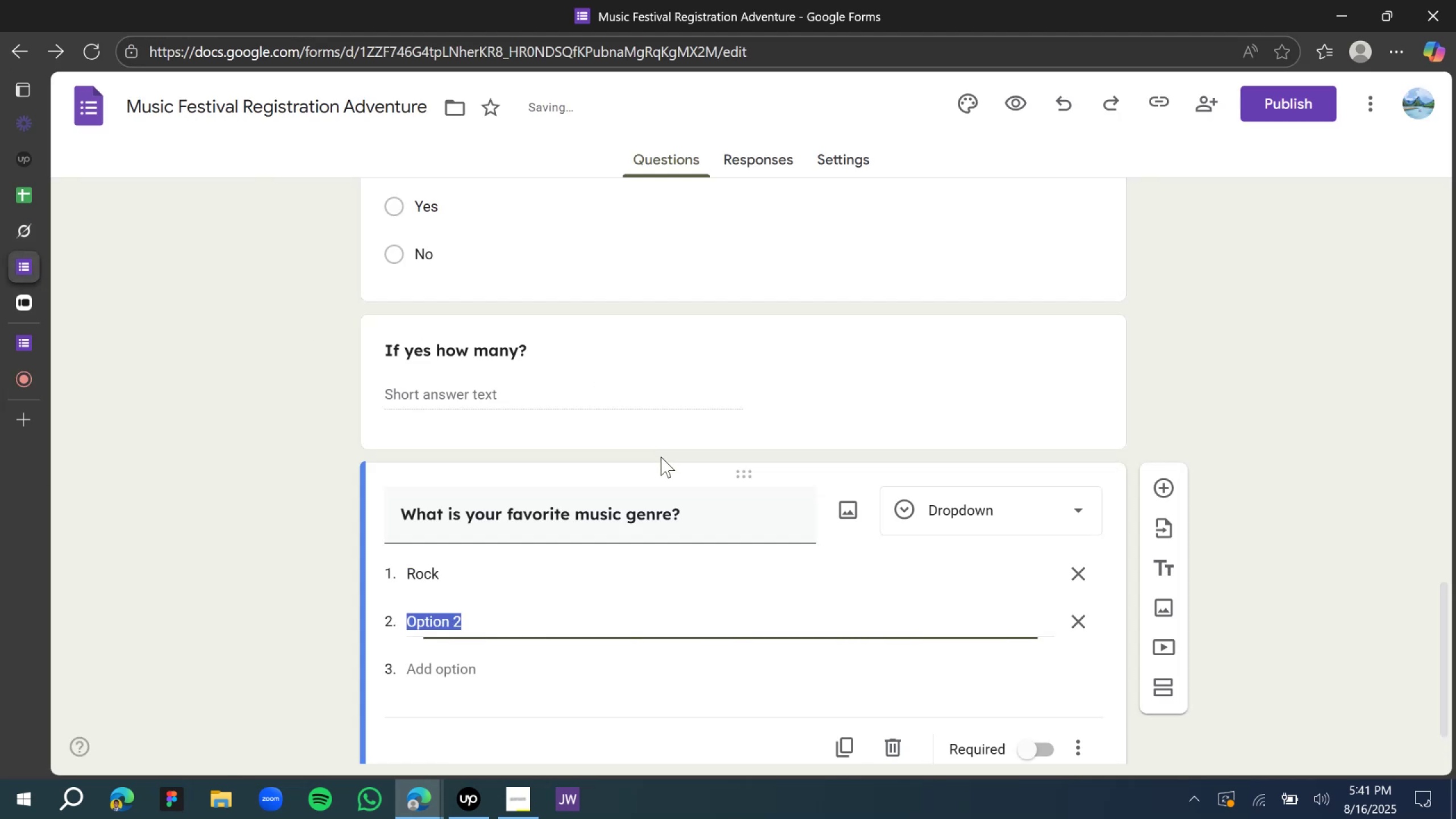 
type(Hiphop)
 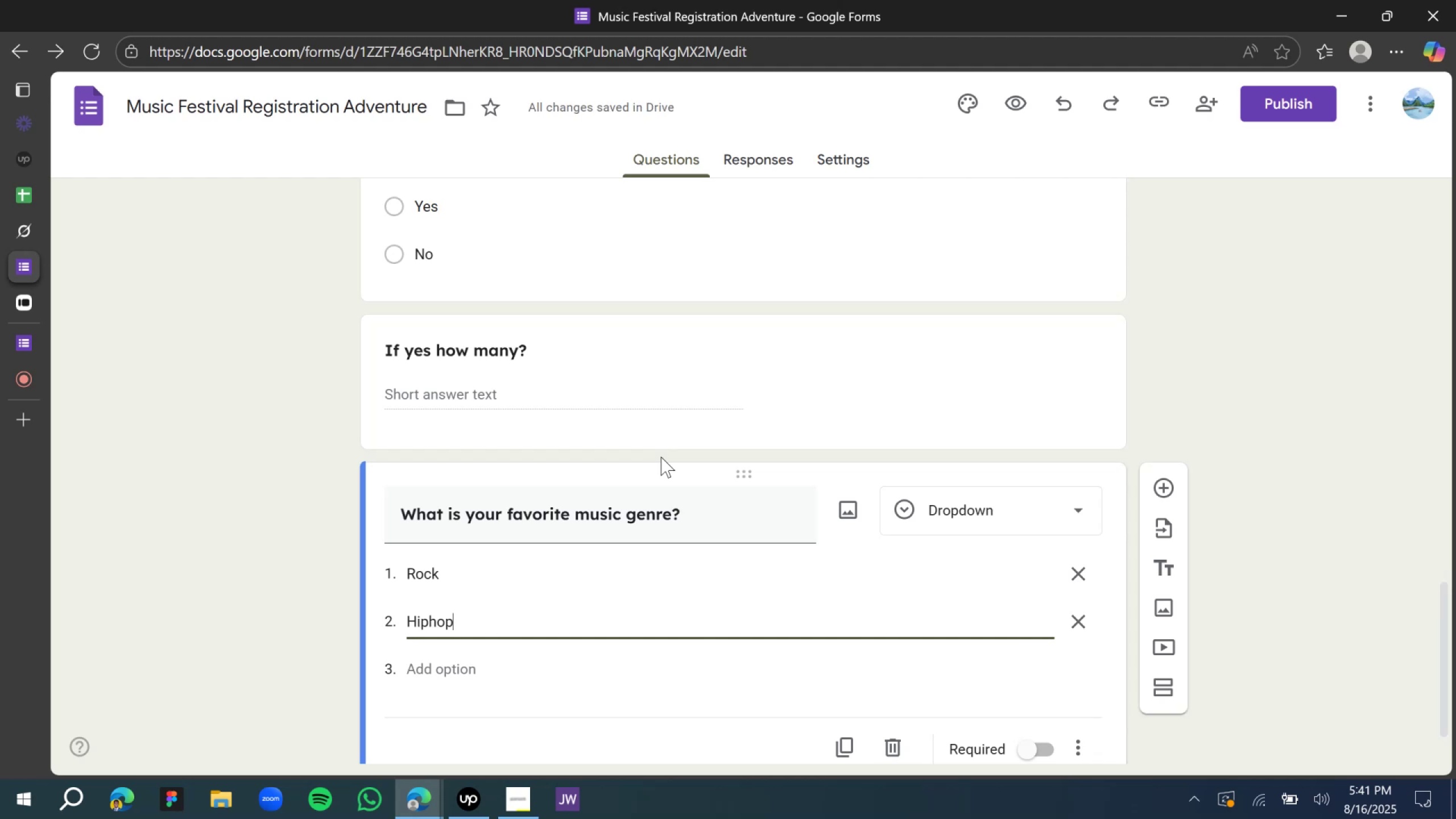 
key(Enter)
 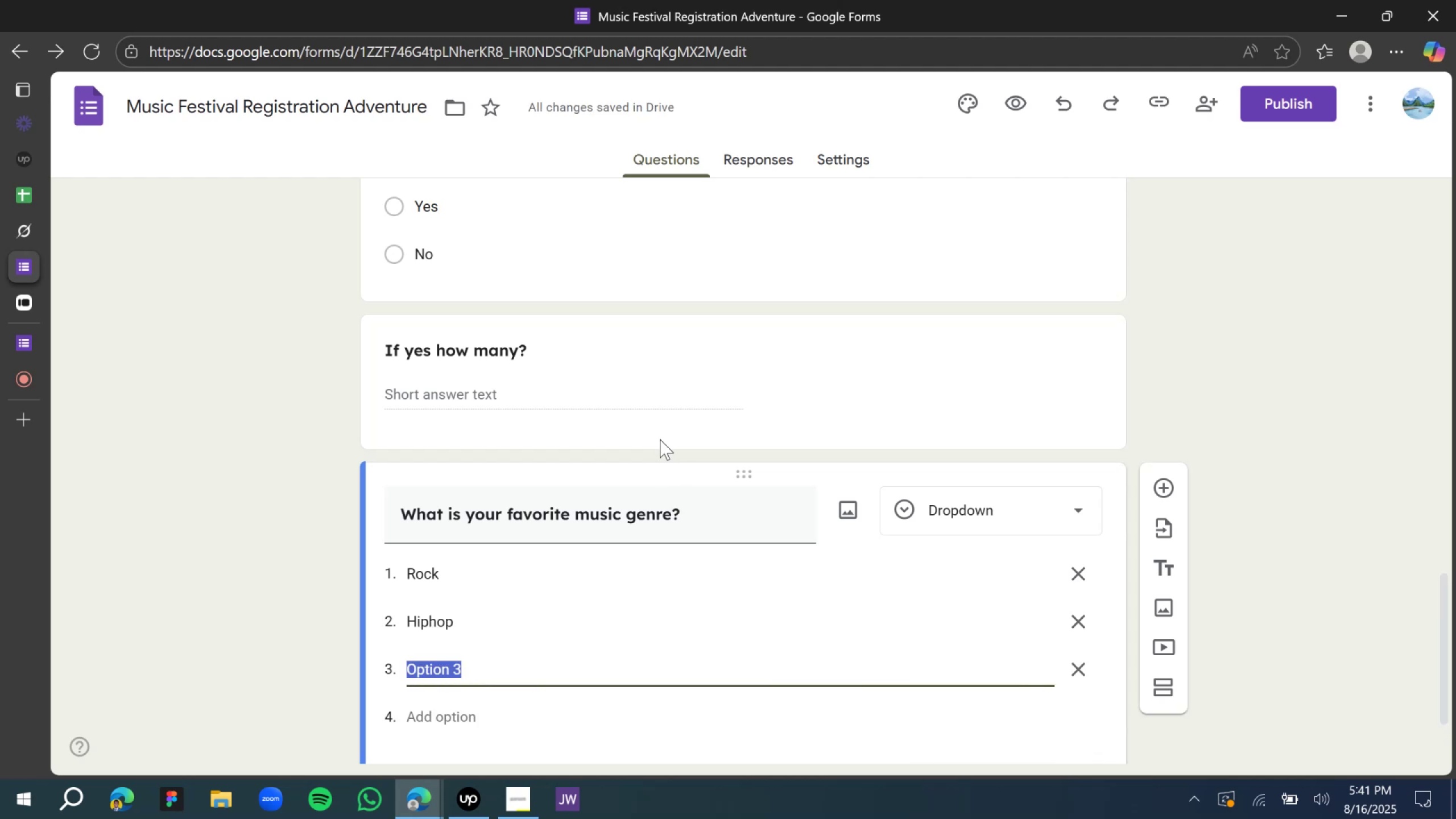 
left_click([30, 234])
 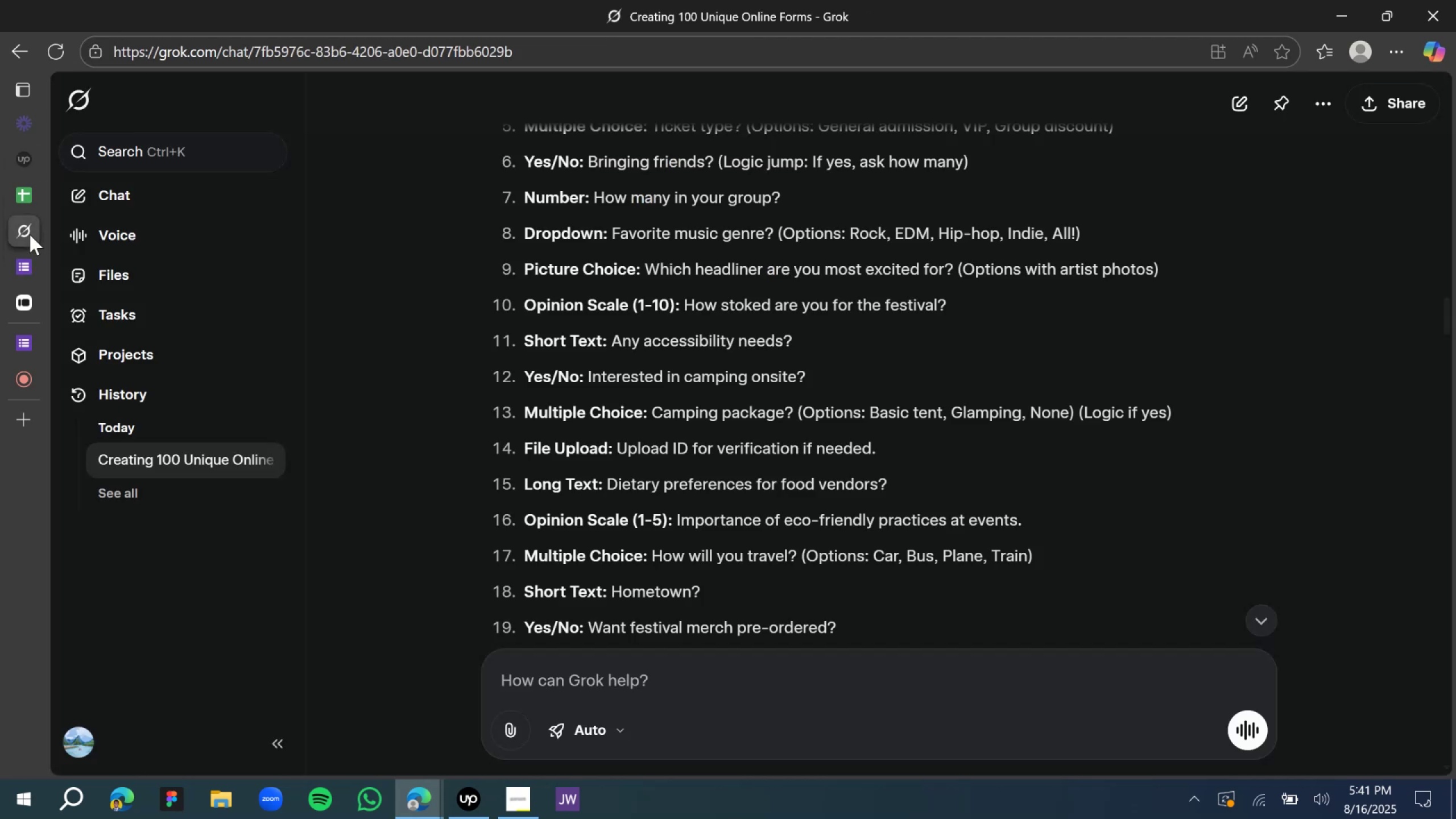 
mouse_move([6, 280])
 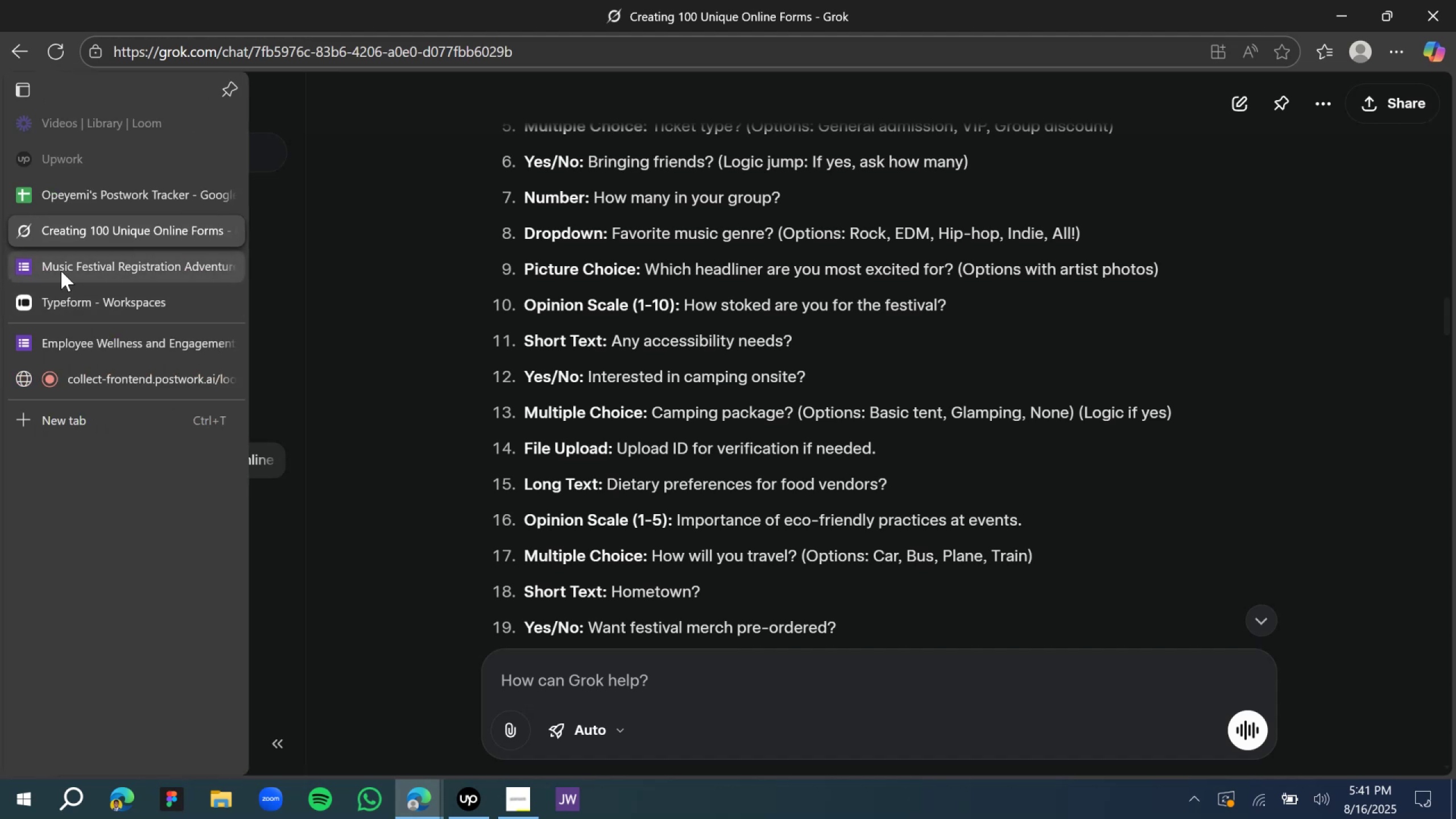 
left_click([61, 271])
 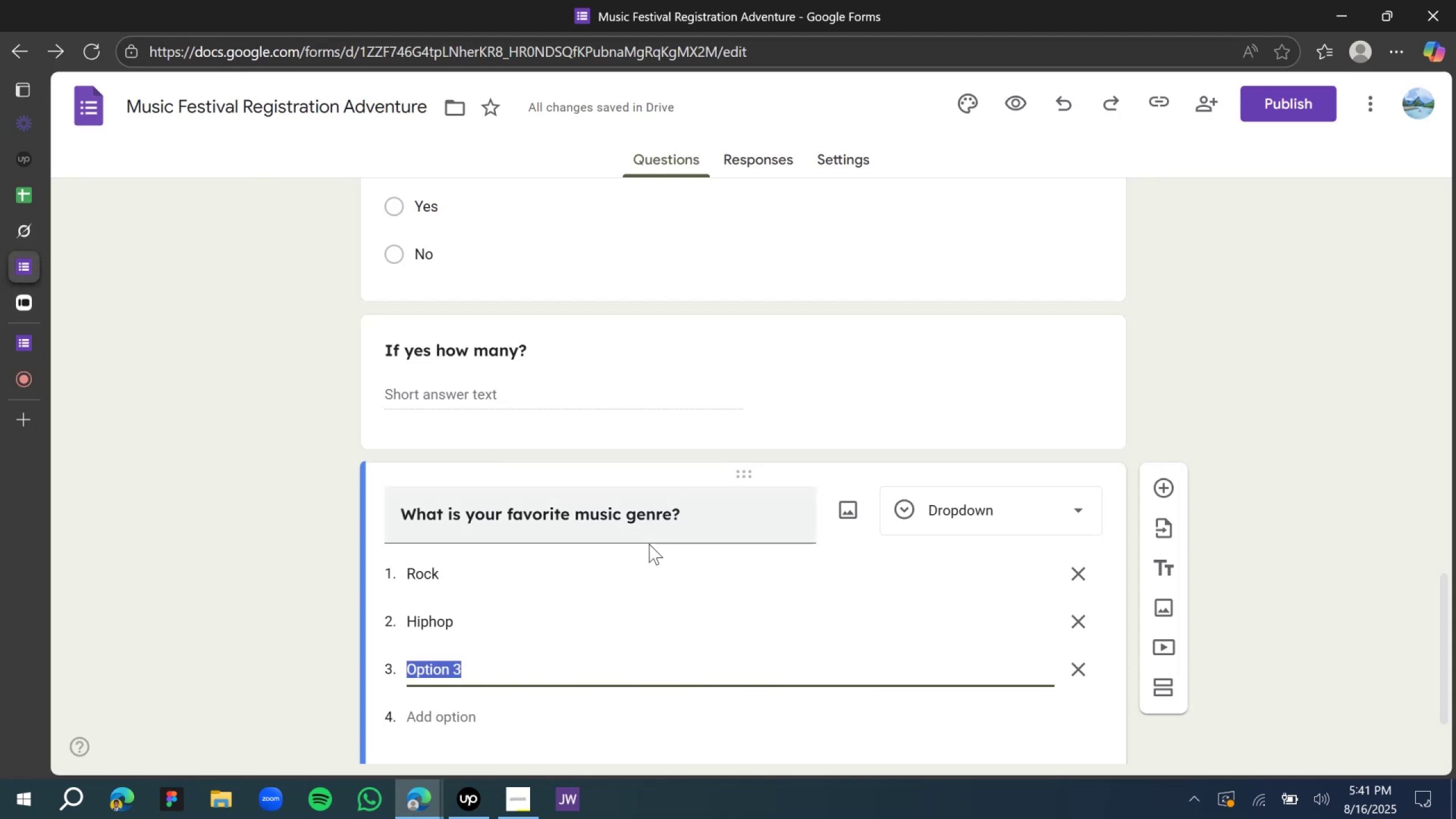 
type(Indie)
 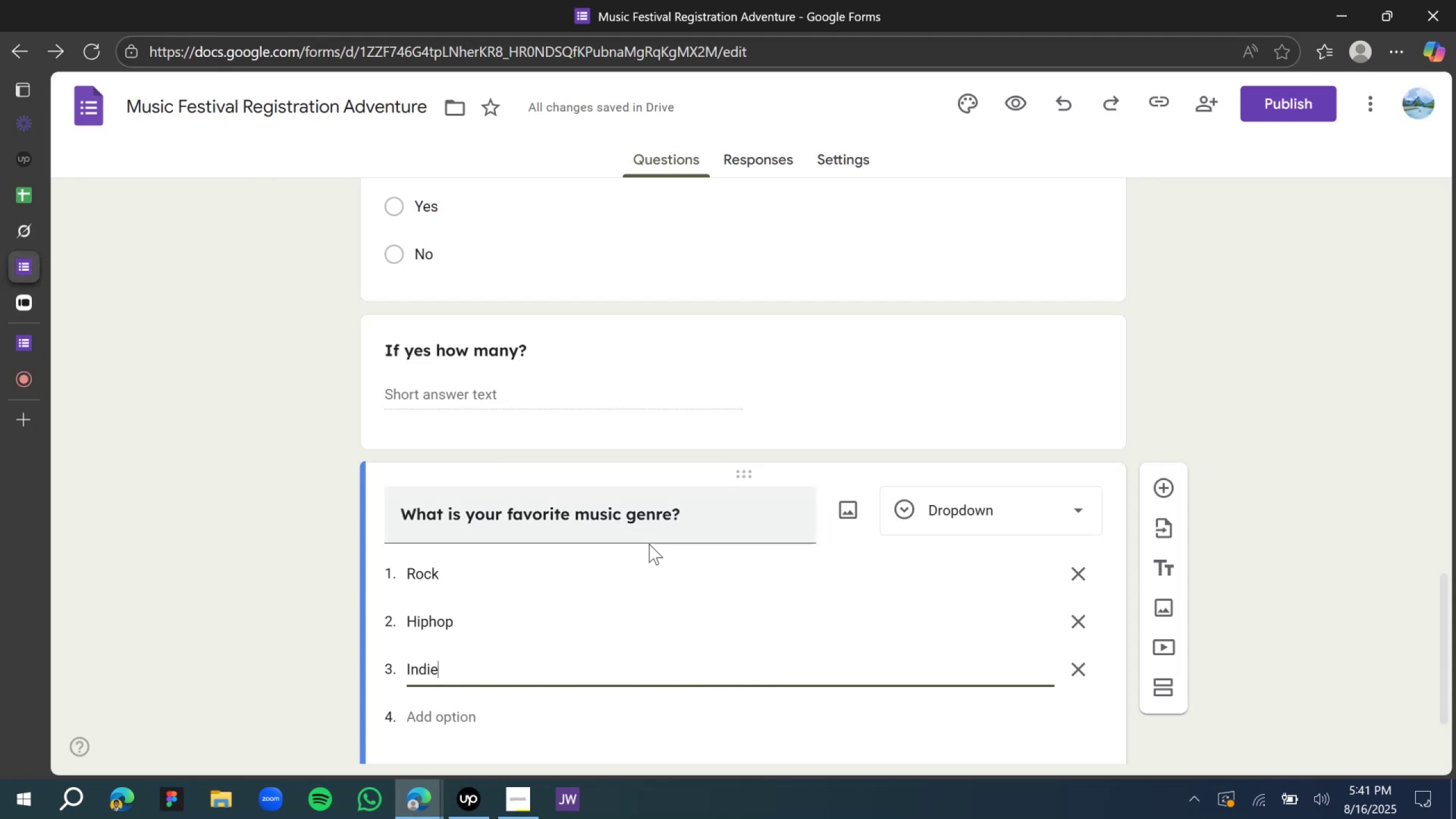 
key(Control+ControlLeft)
 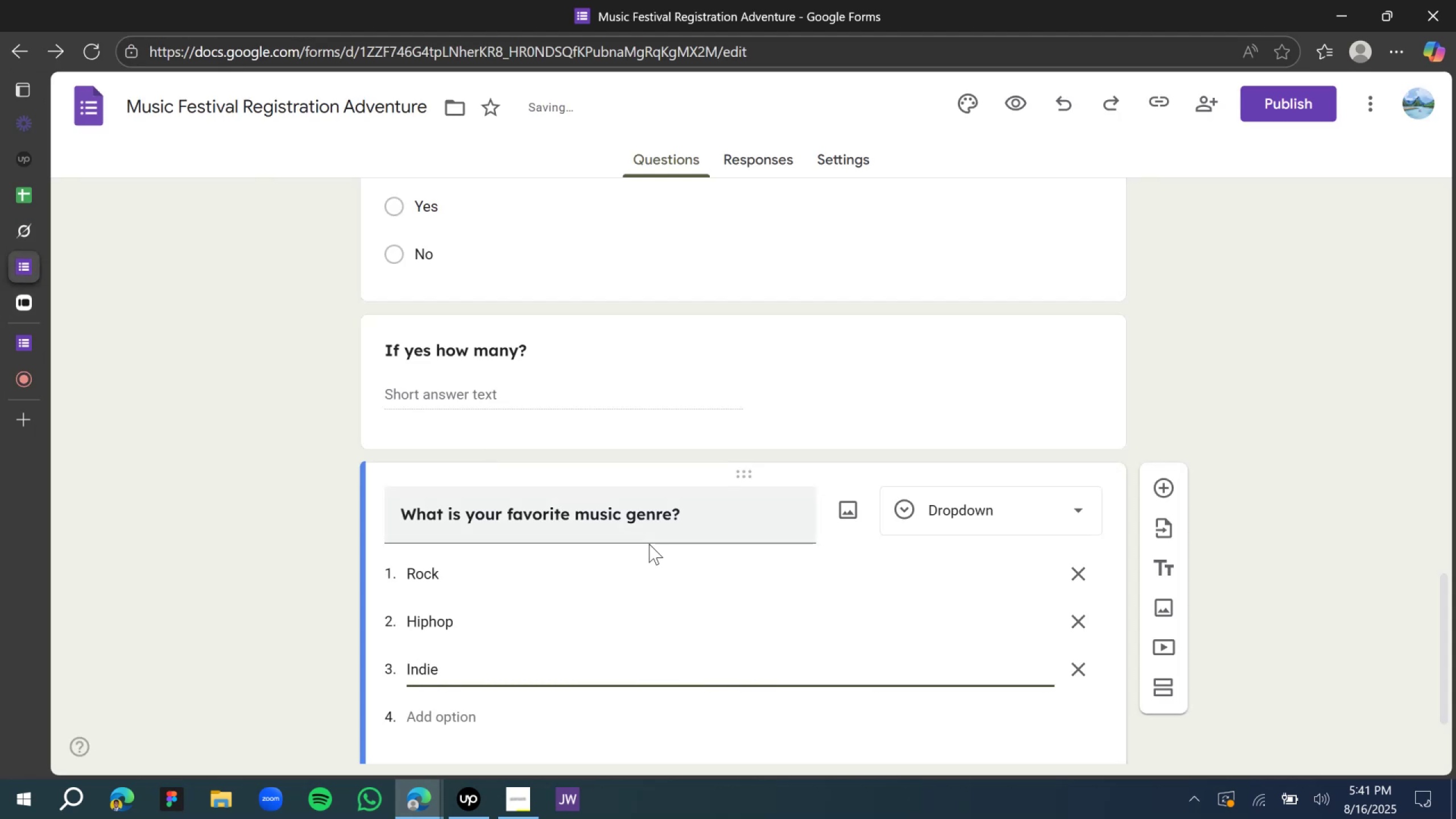 
key(Control+A)
 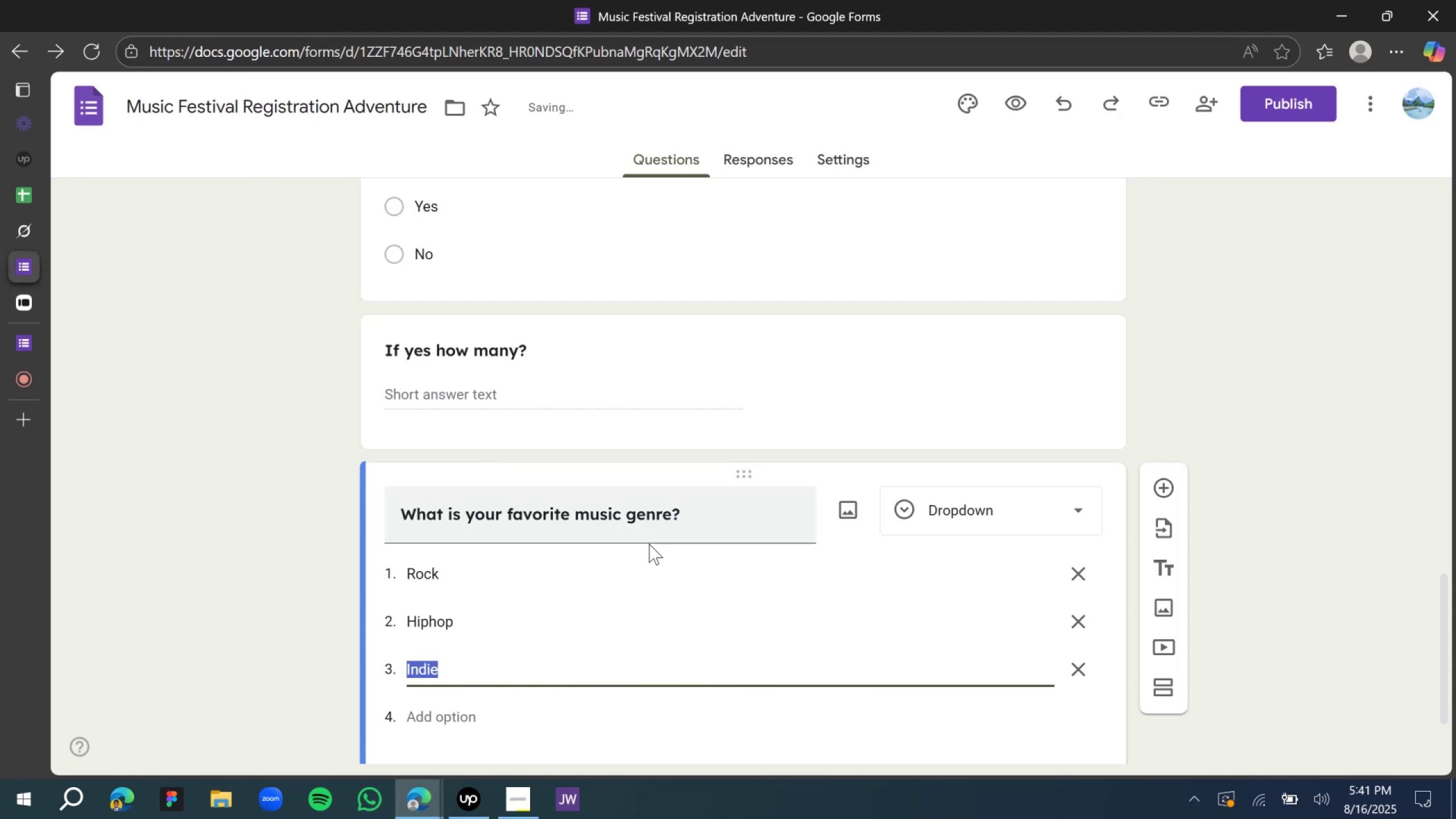 
type(Hinid)
key(Backspace)
key(Backspace)
type(die)
 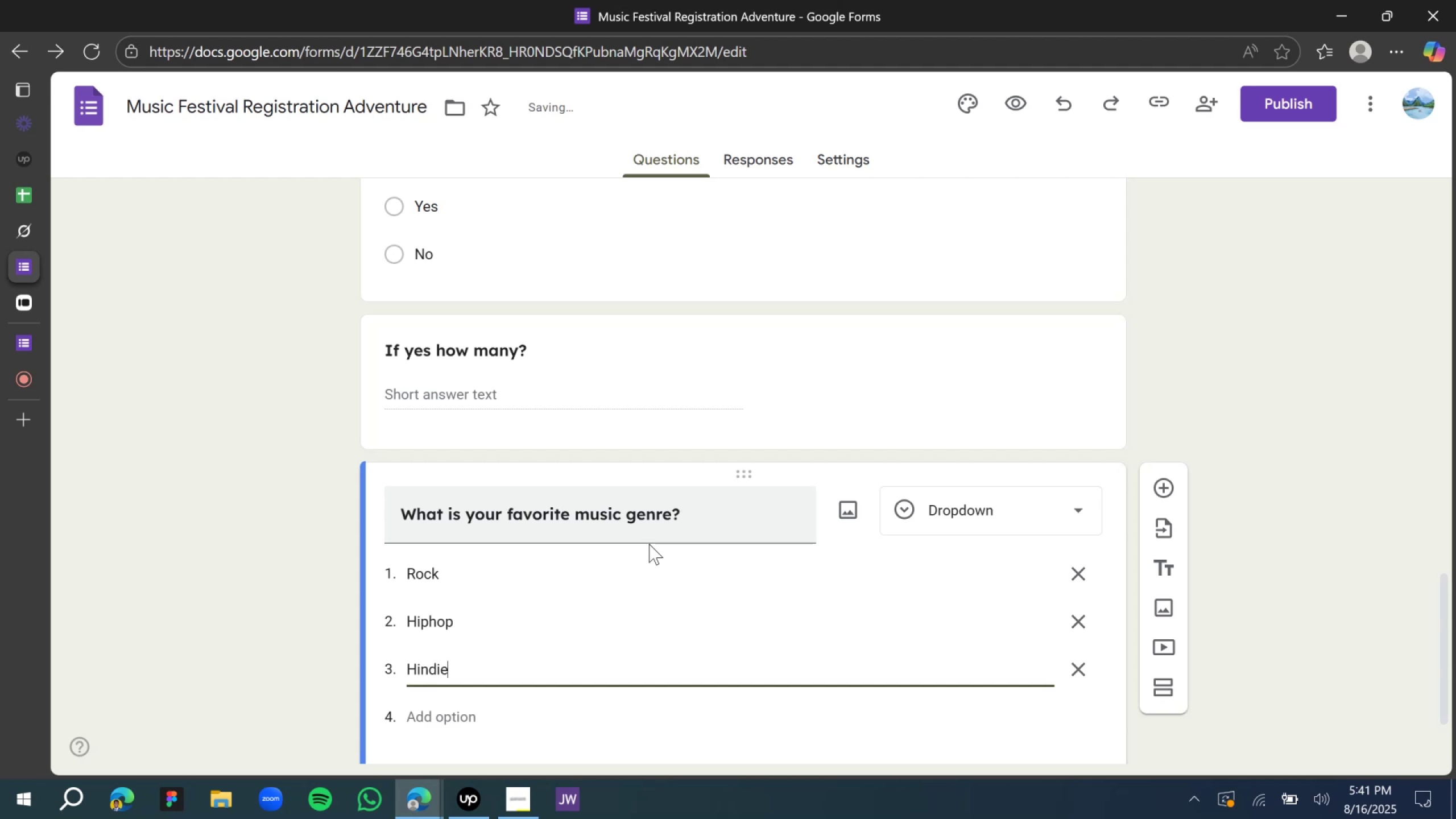 
key(Enter)
 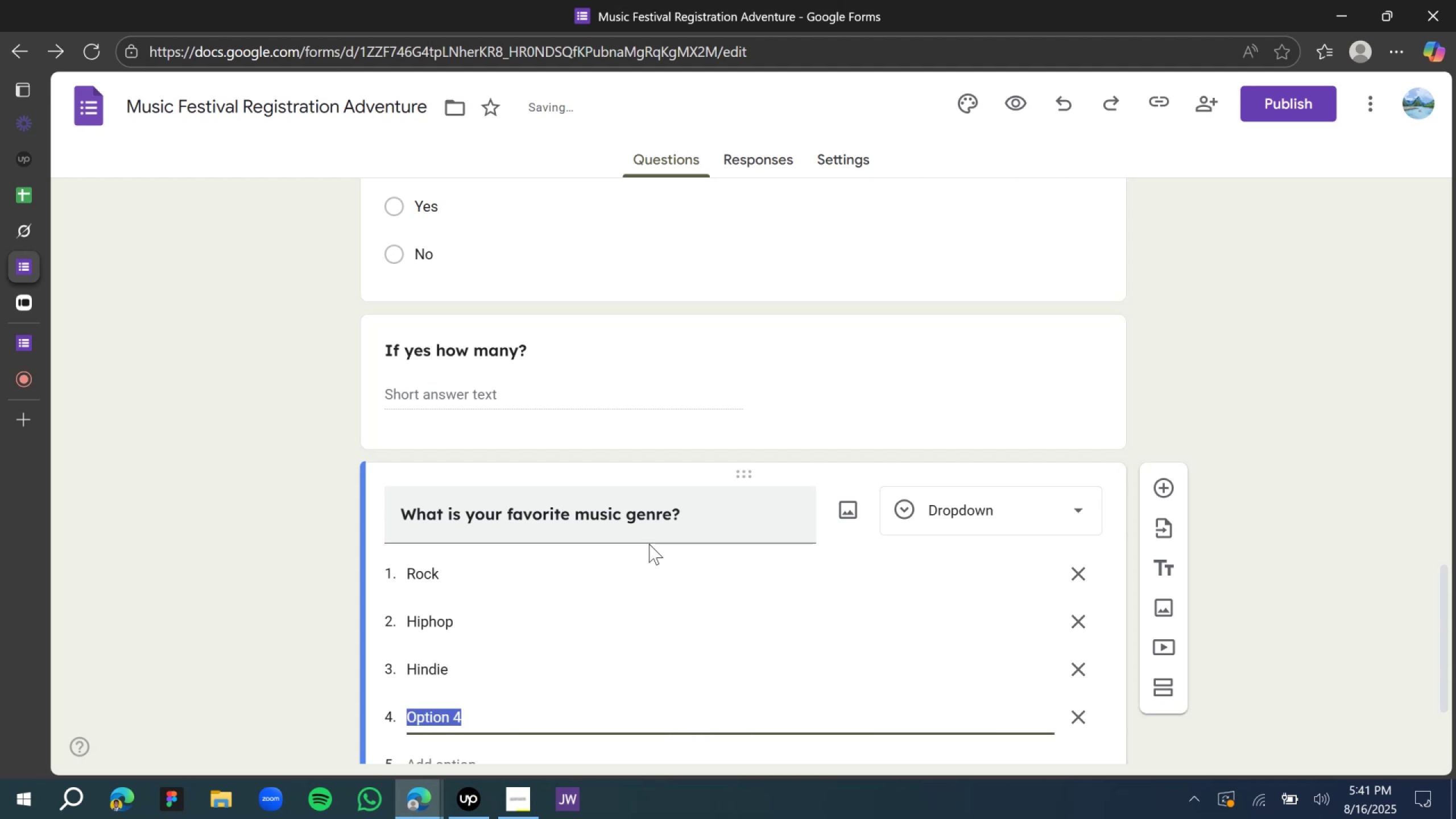 
scroll: coordinate [648, 547], scroll_direction: down, amount: 2.0
 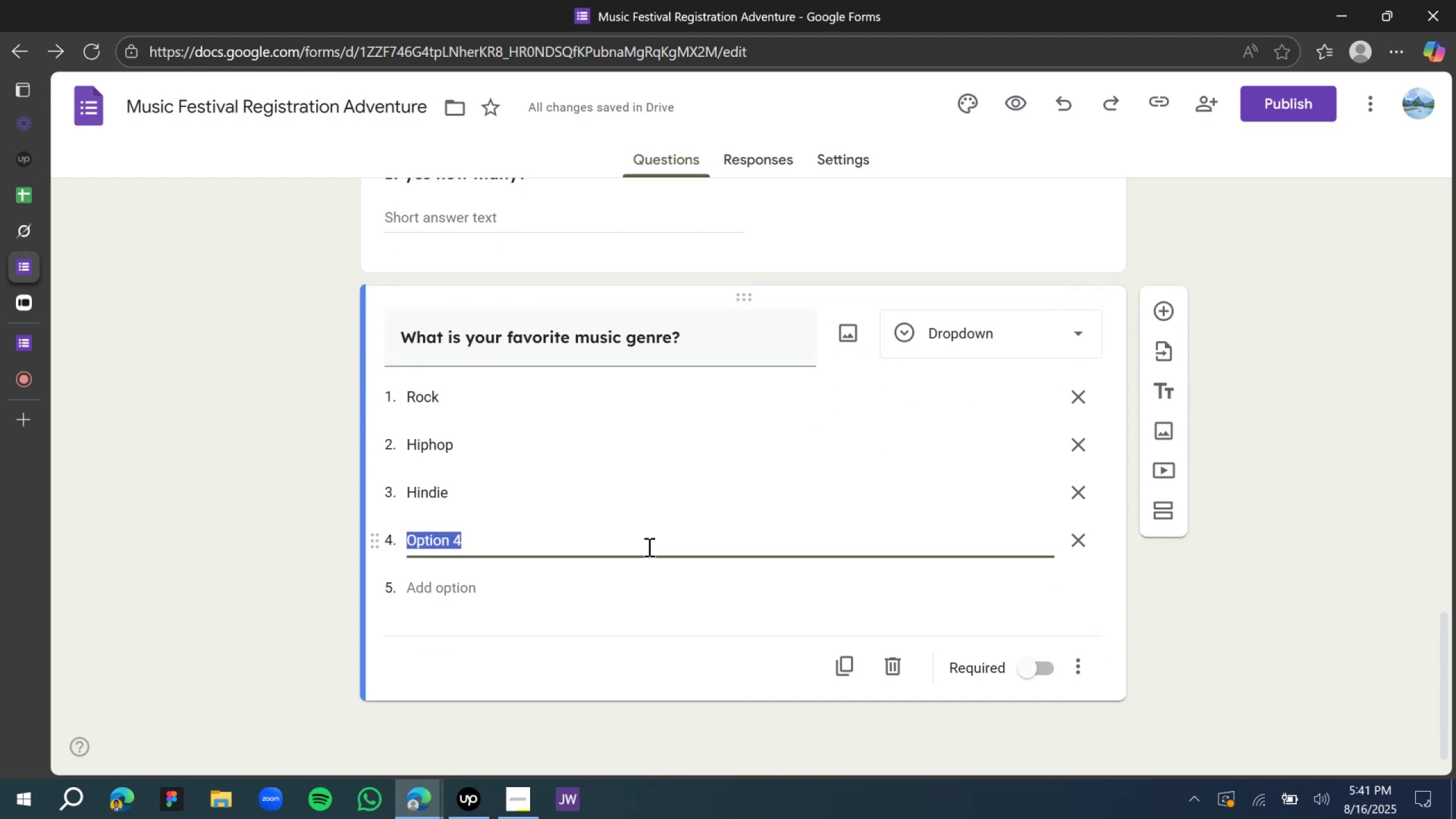 
type(Jazz)
 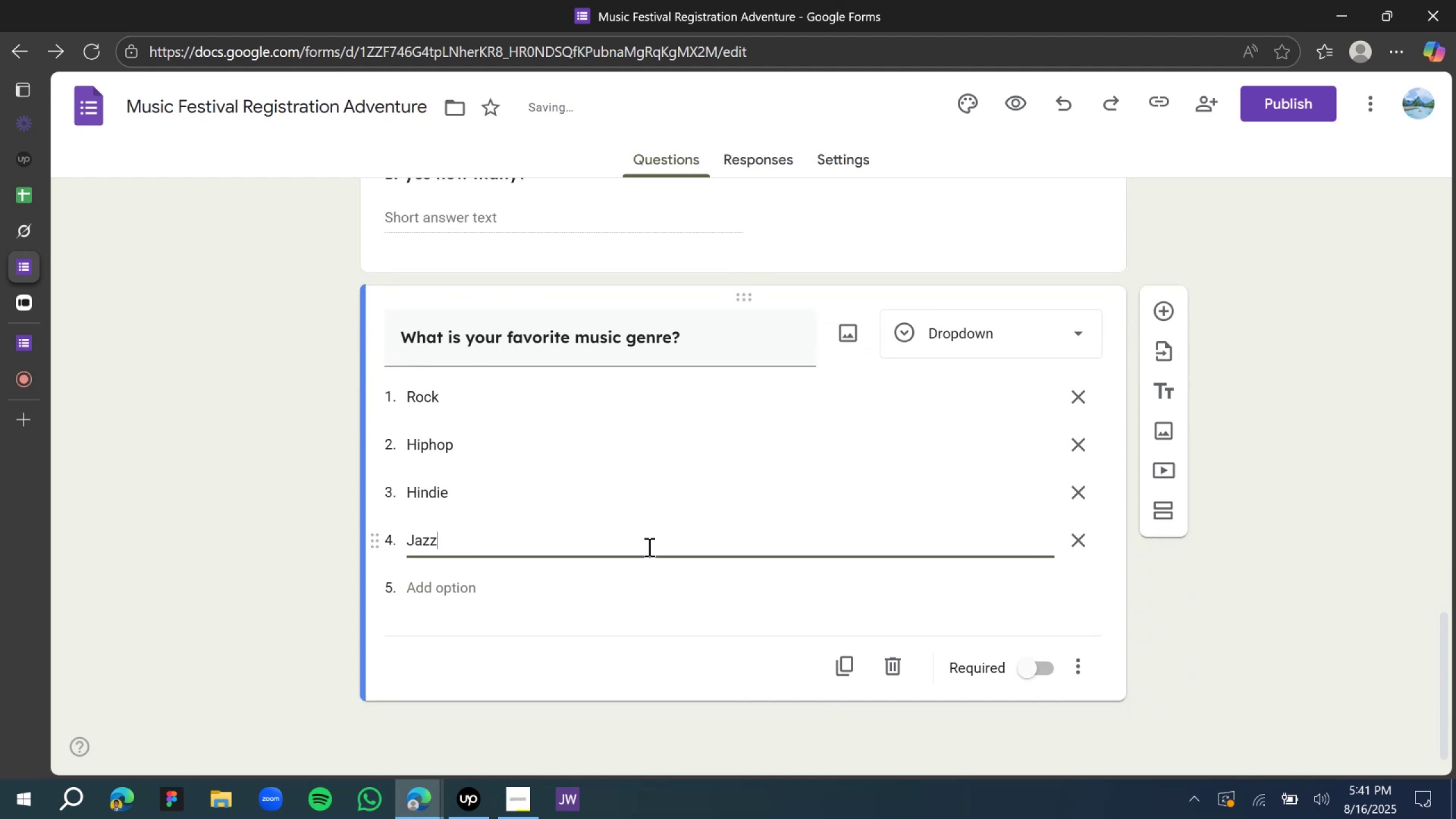 
key(Enter)
 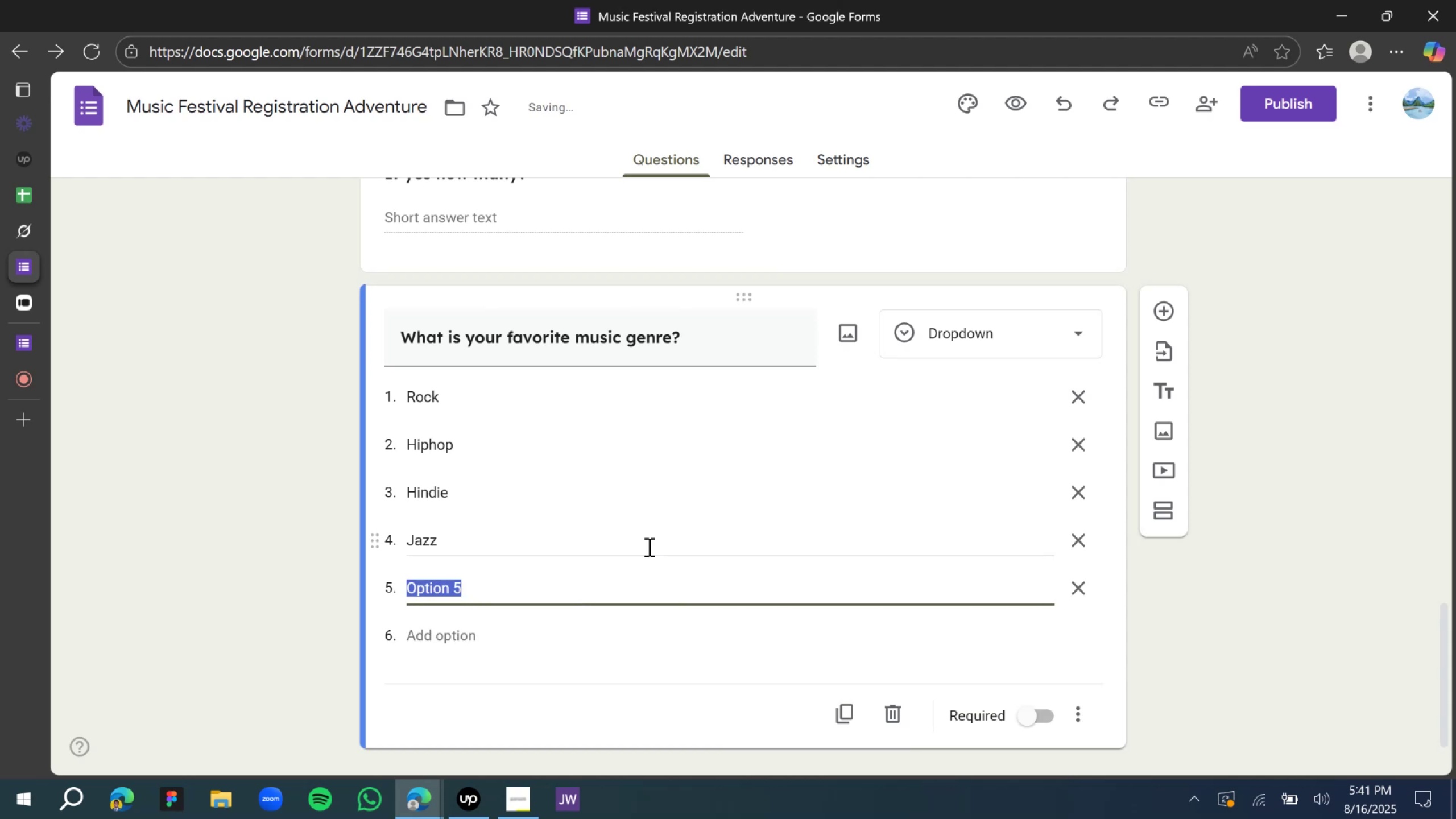 
type(Rnd)
key(Backspace)
type(B)
 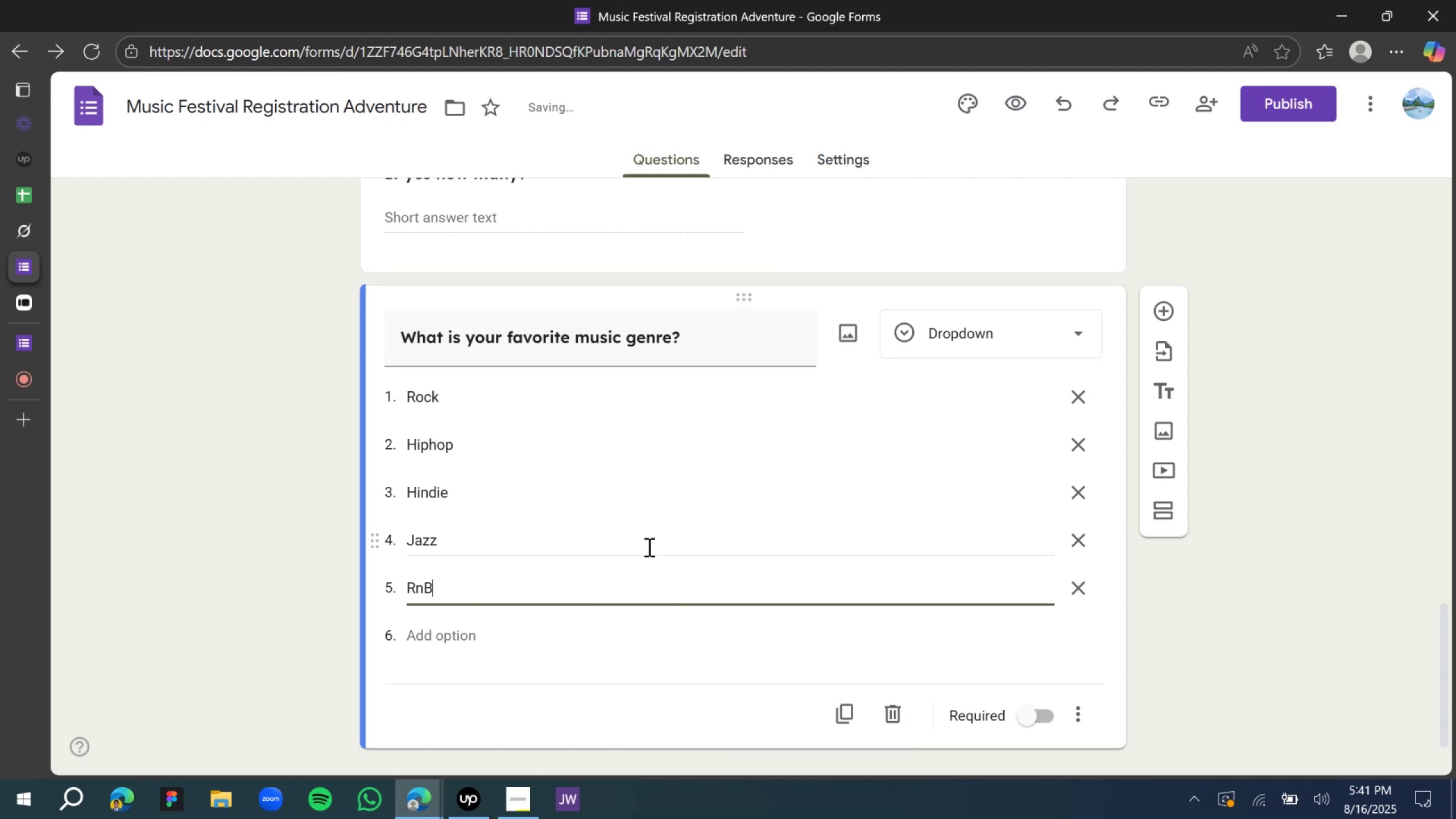 
wait(9.45)
 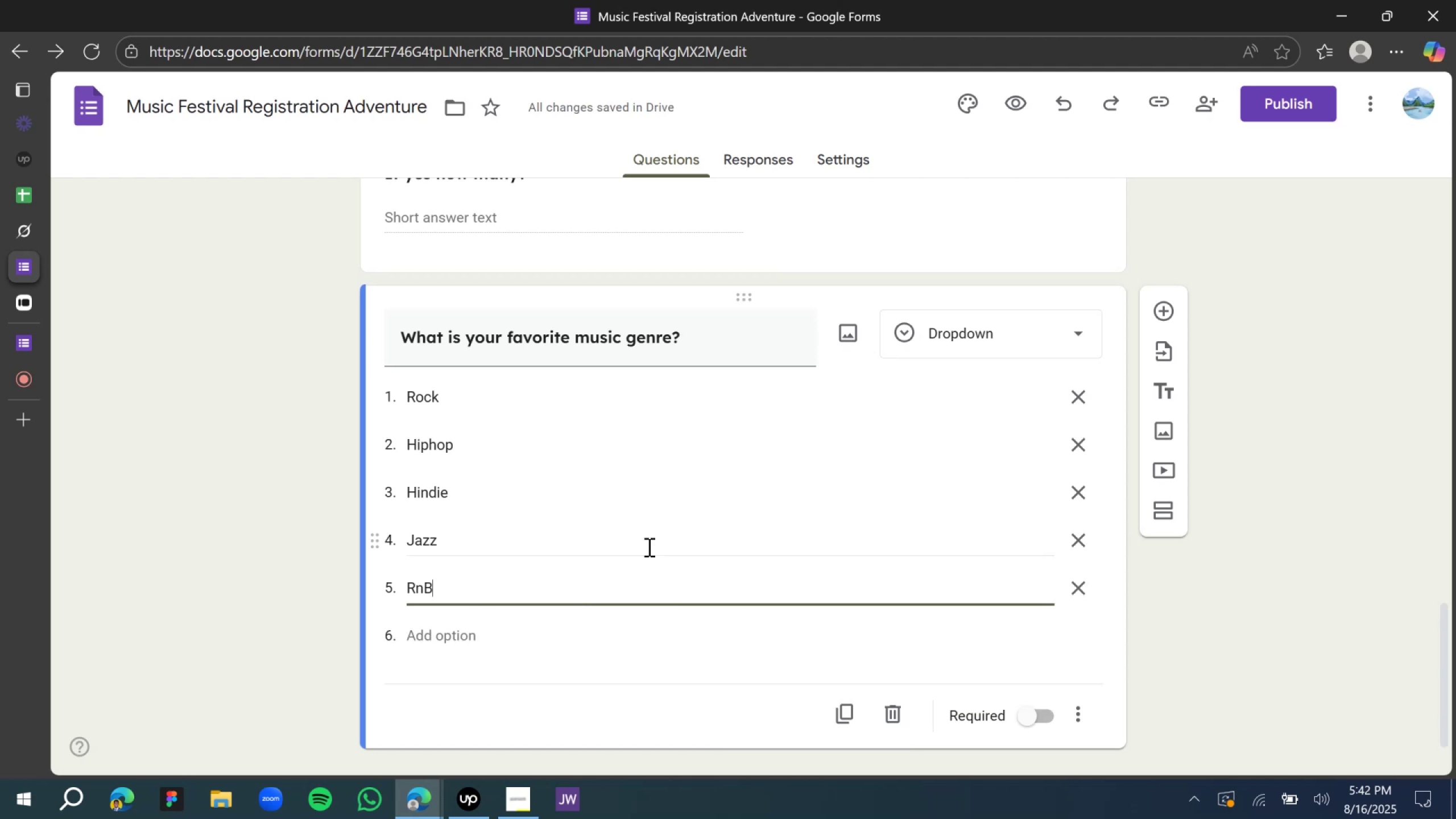 
scroll: coordinate [871, 545], scroll_direction: down, amount: 5.0
 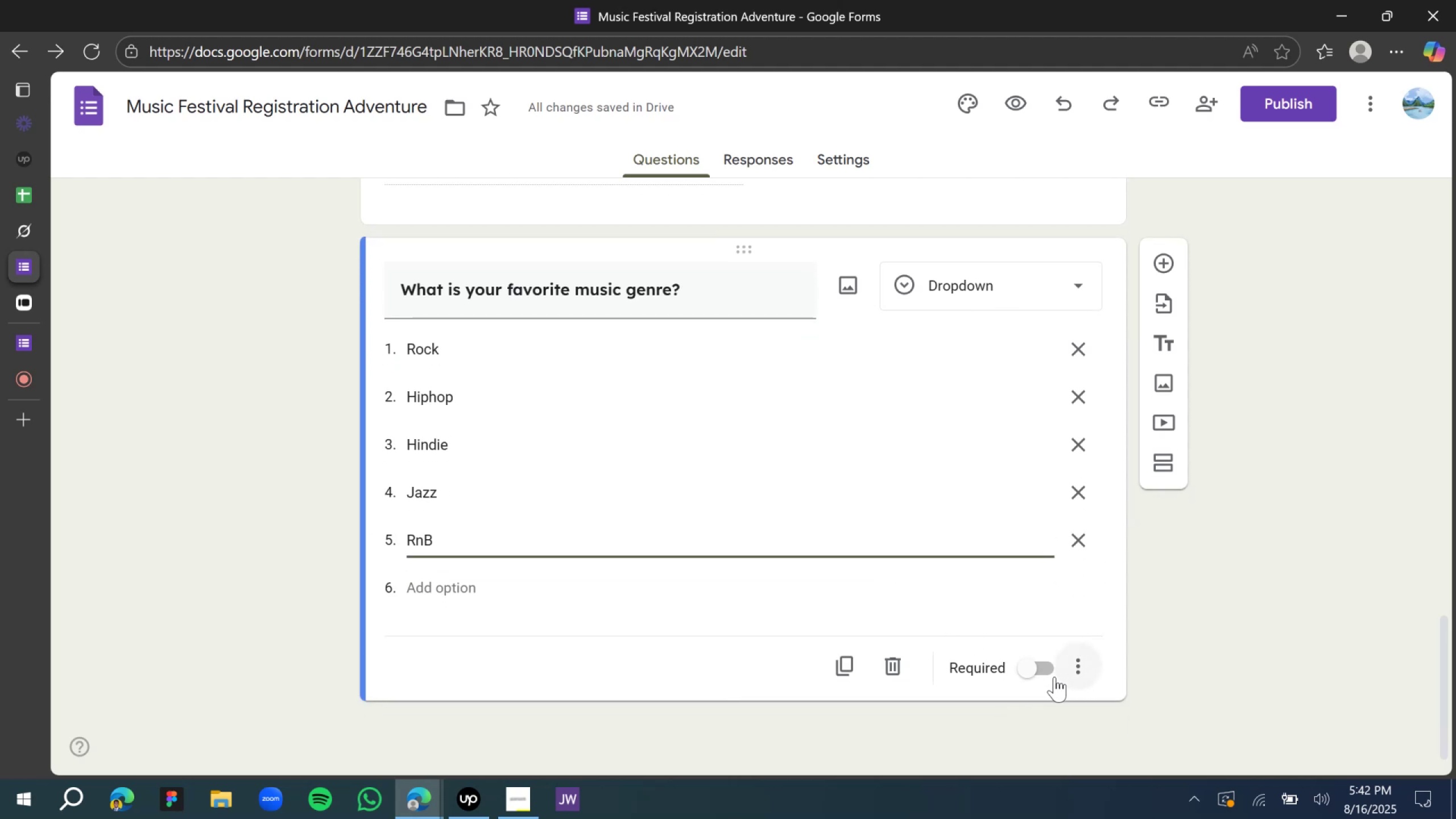 
left_click([1036, 671])
 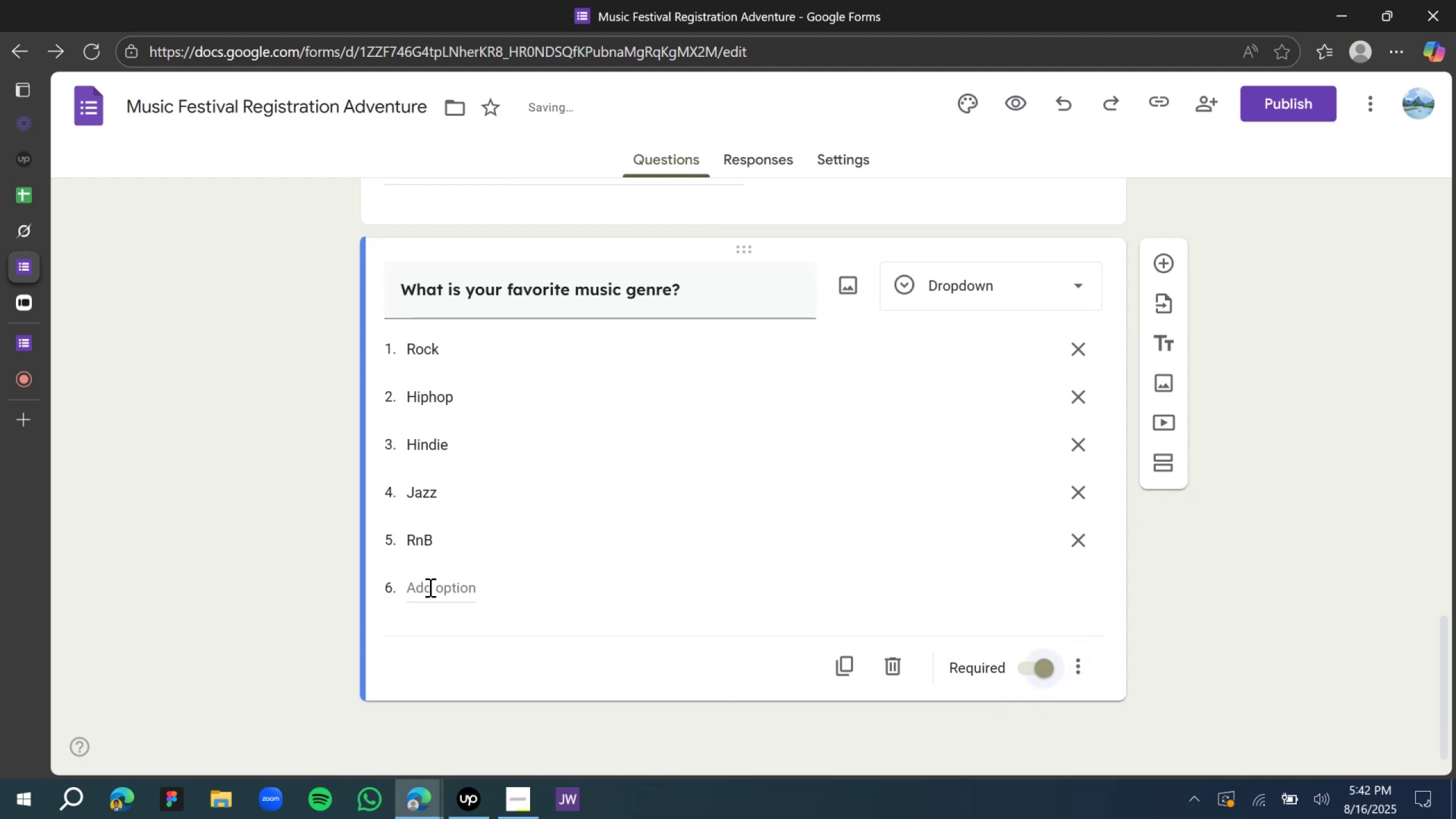 
left_click([429, 587])
 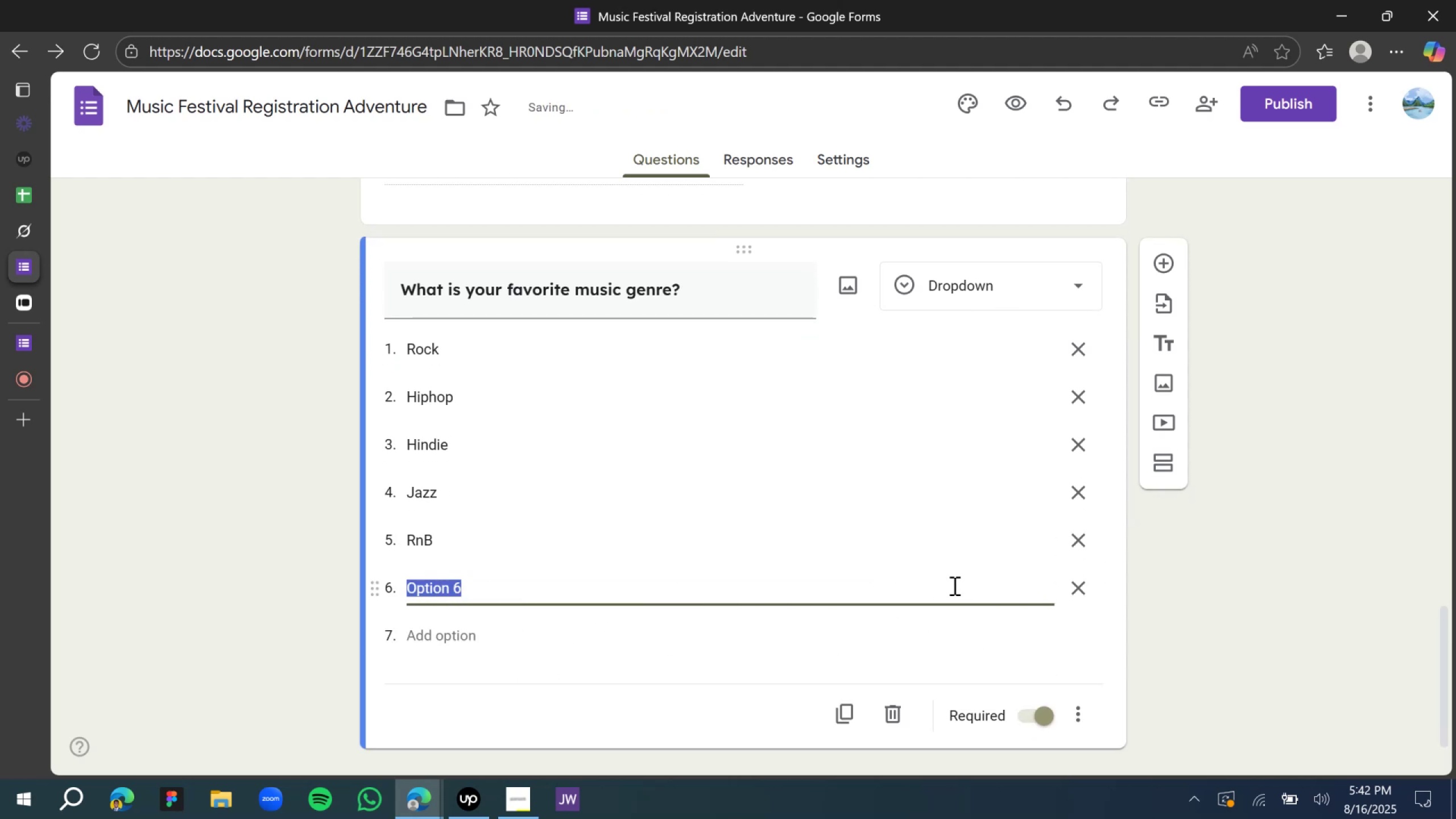 
left_click([1074, 595])
 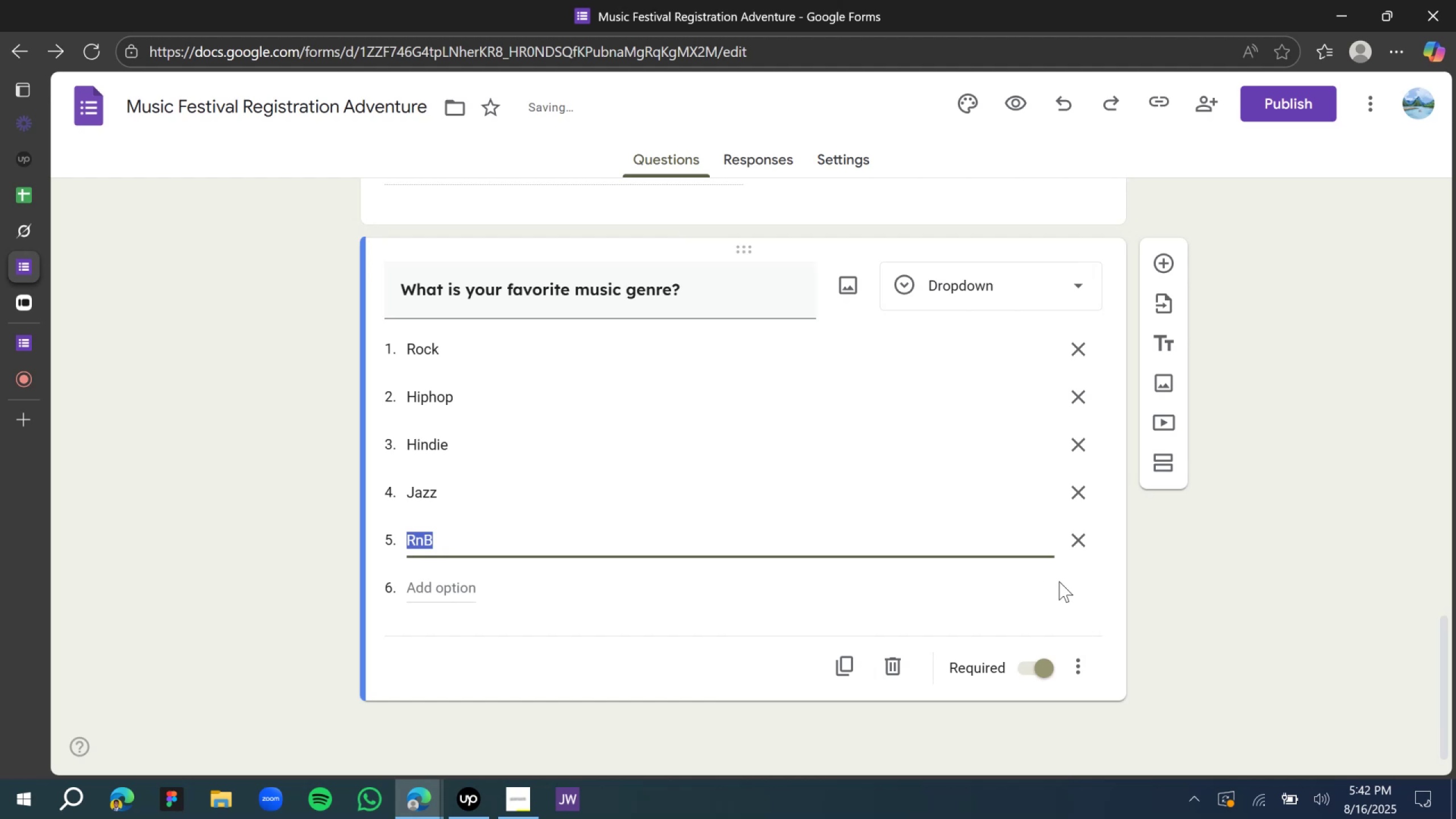 
left_click([1199, 561])
 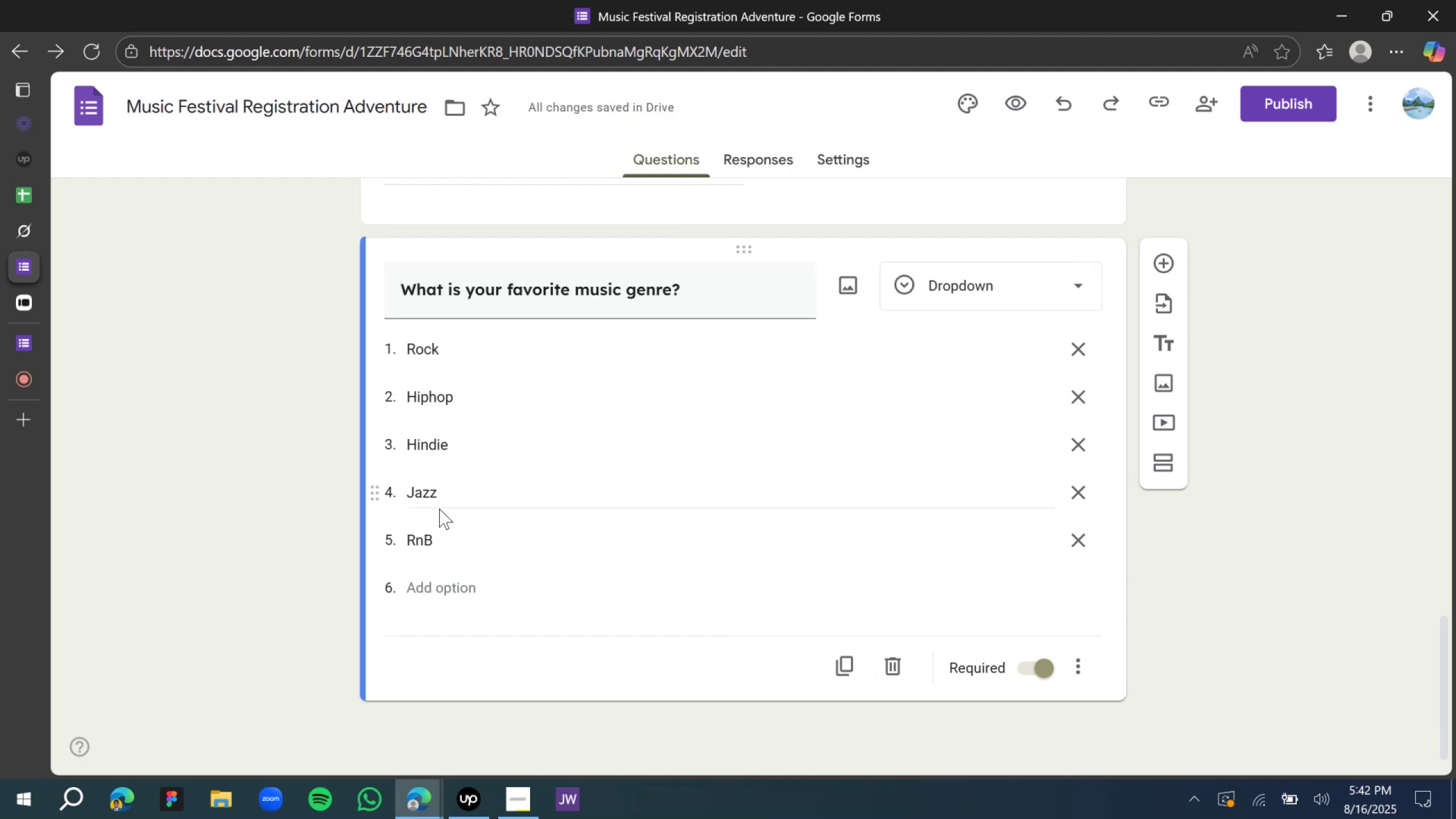 
left_click([444, 589])
 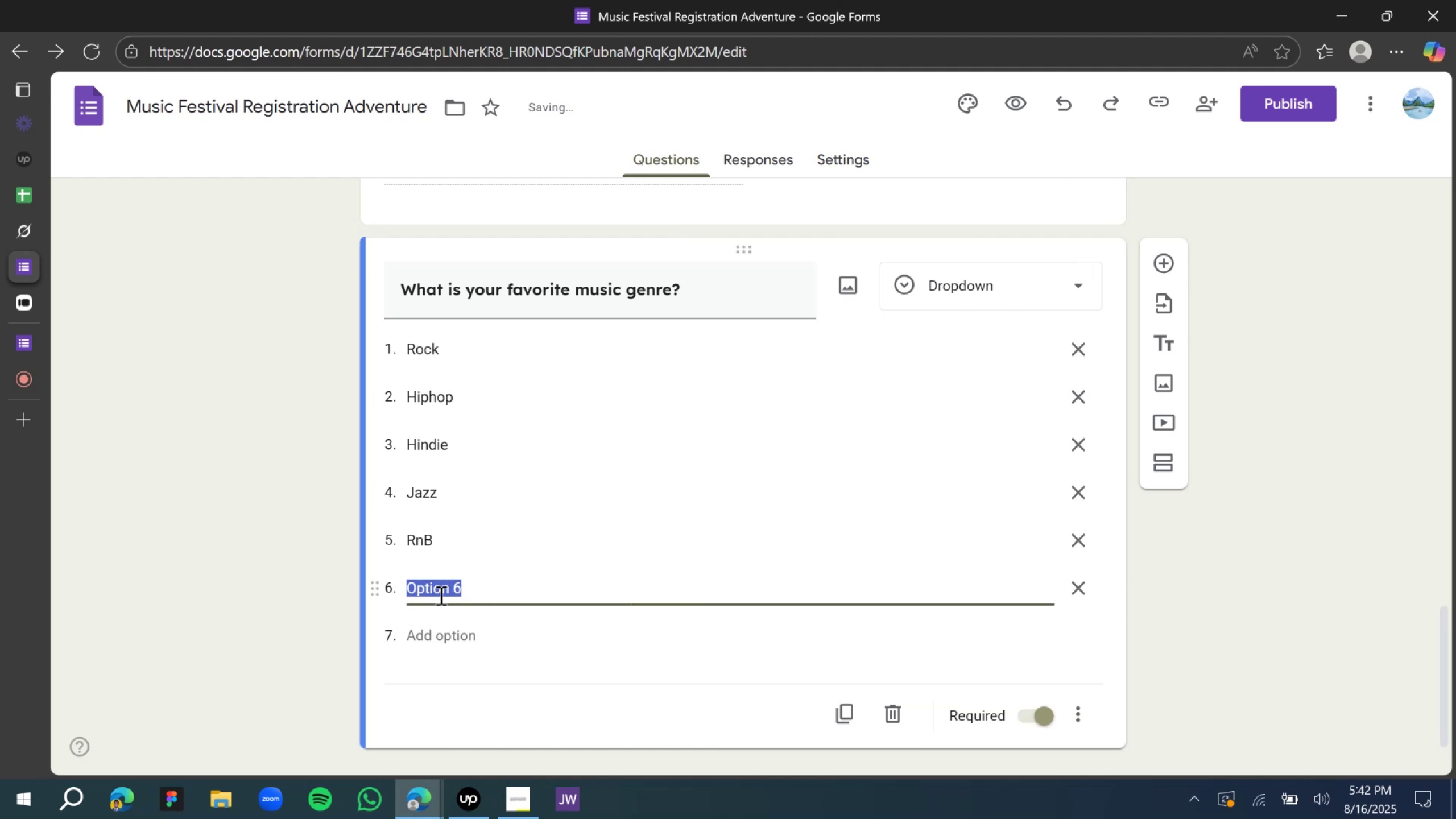 
type(D)
key(Backspace)
type(Soul)
 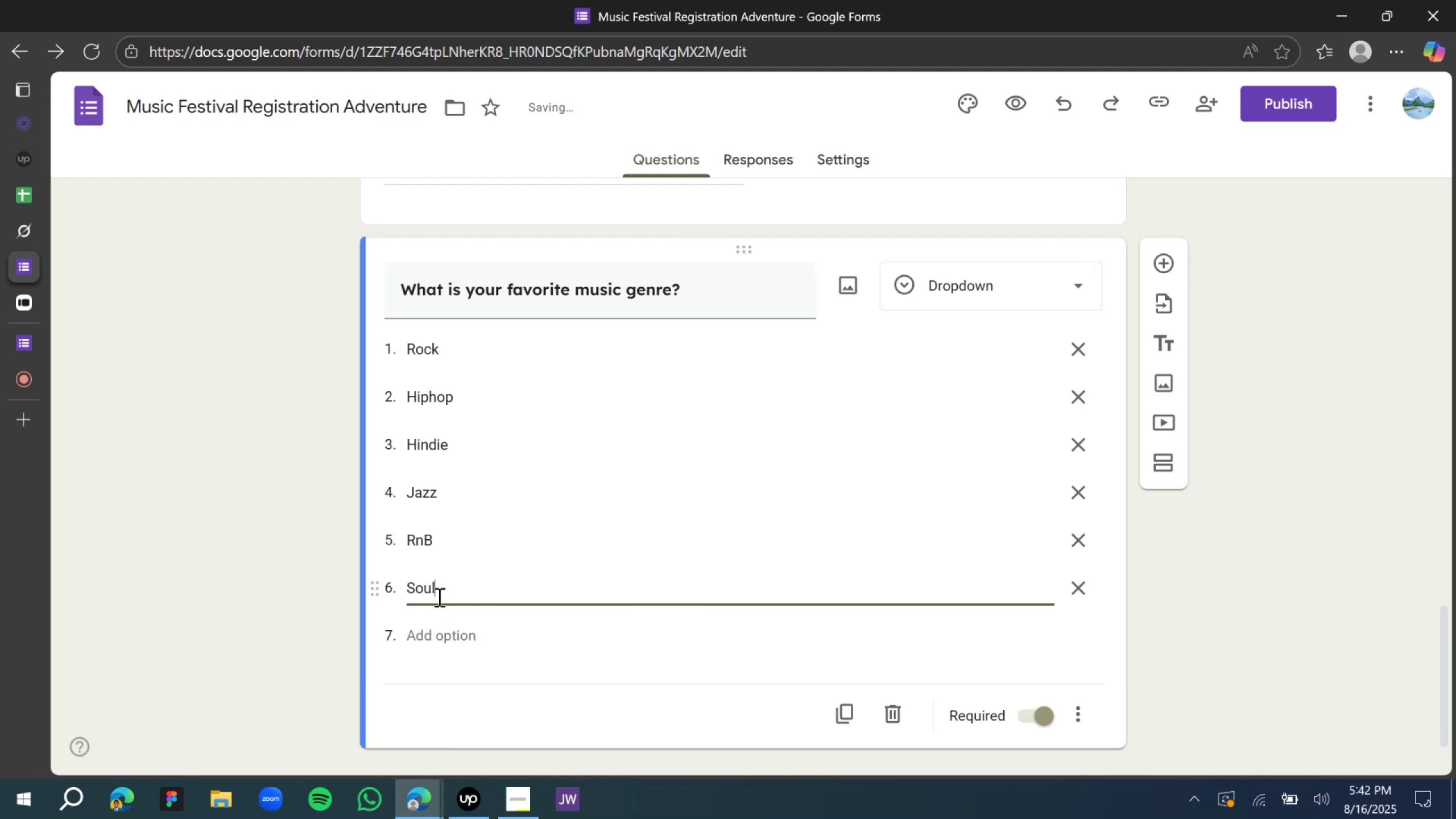 
key(Enter)
 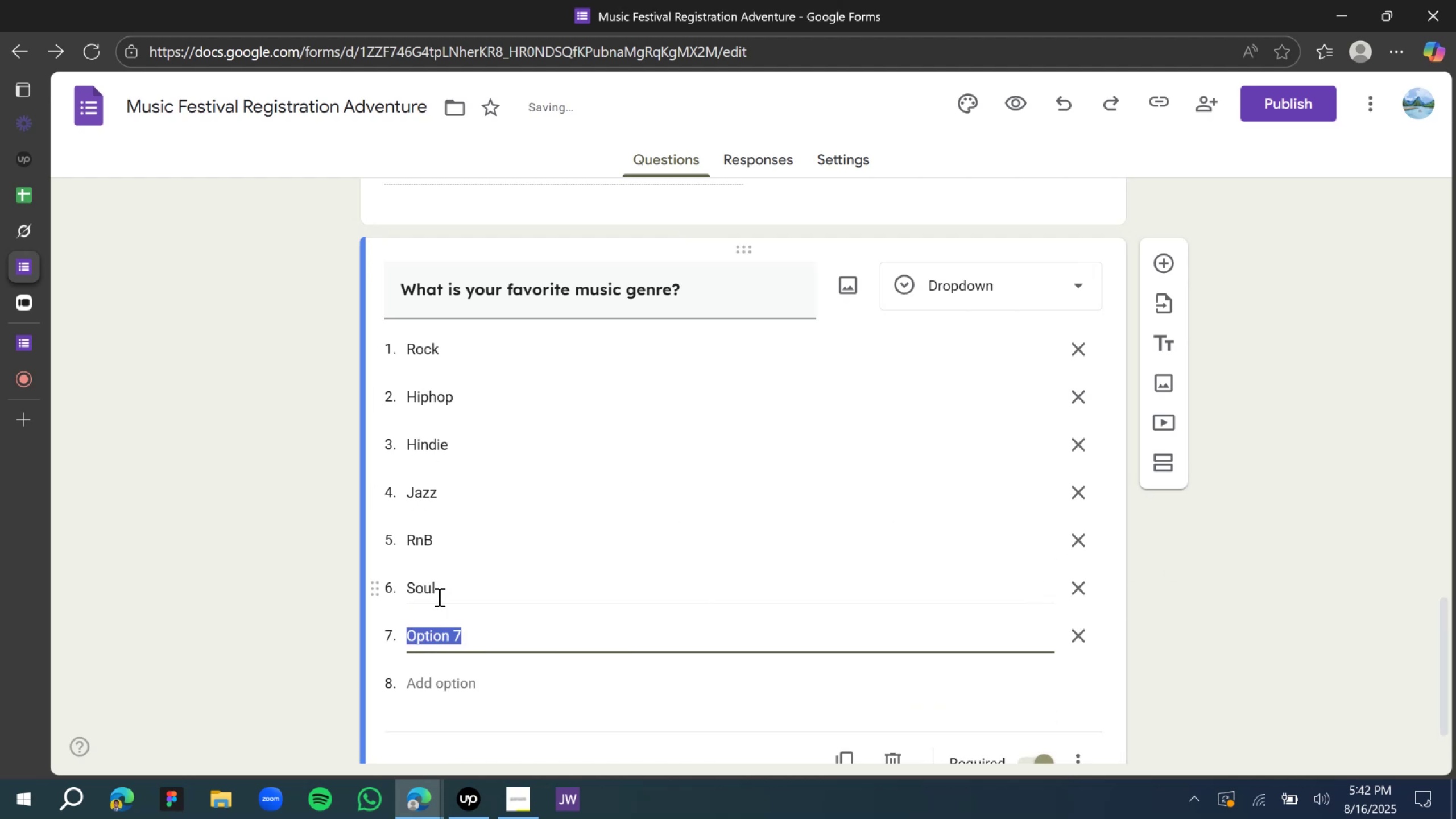 
type(Raggae)
 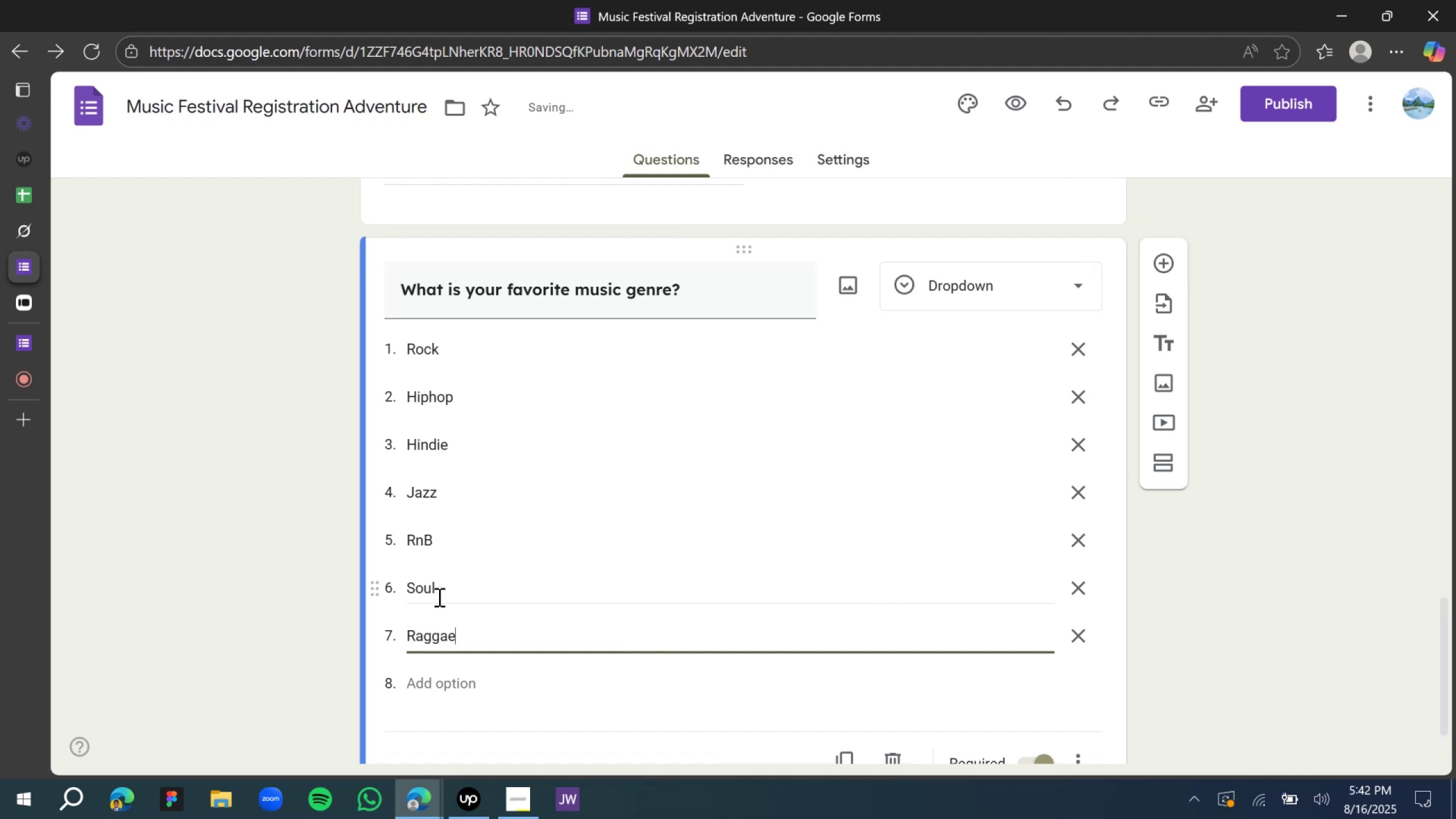 
key(Enter)
 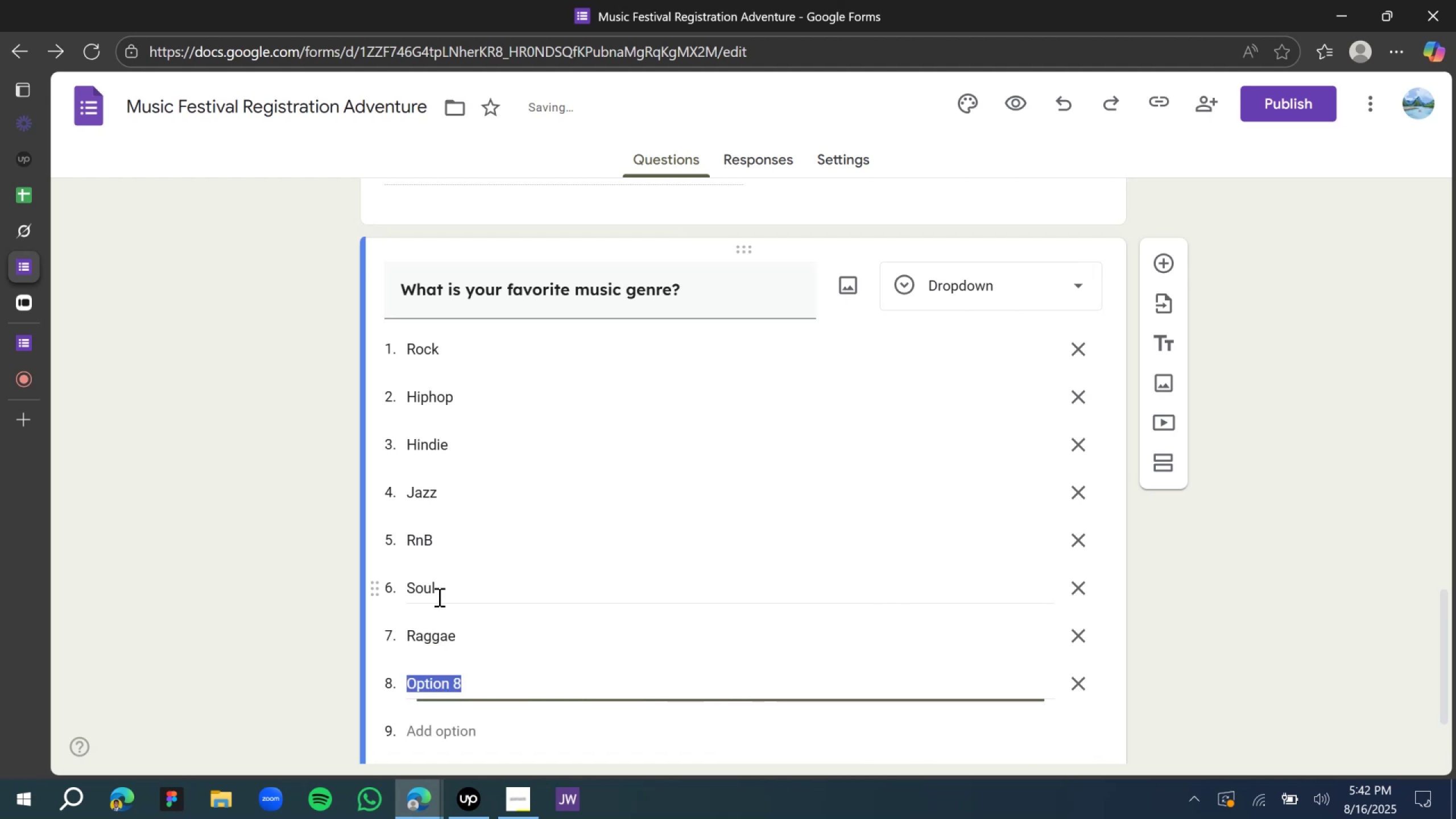 
type(HipHop)
 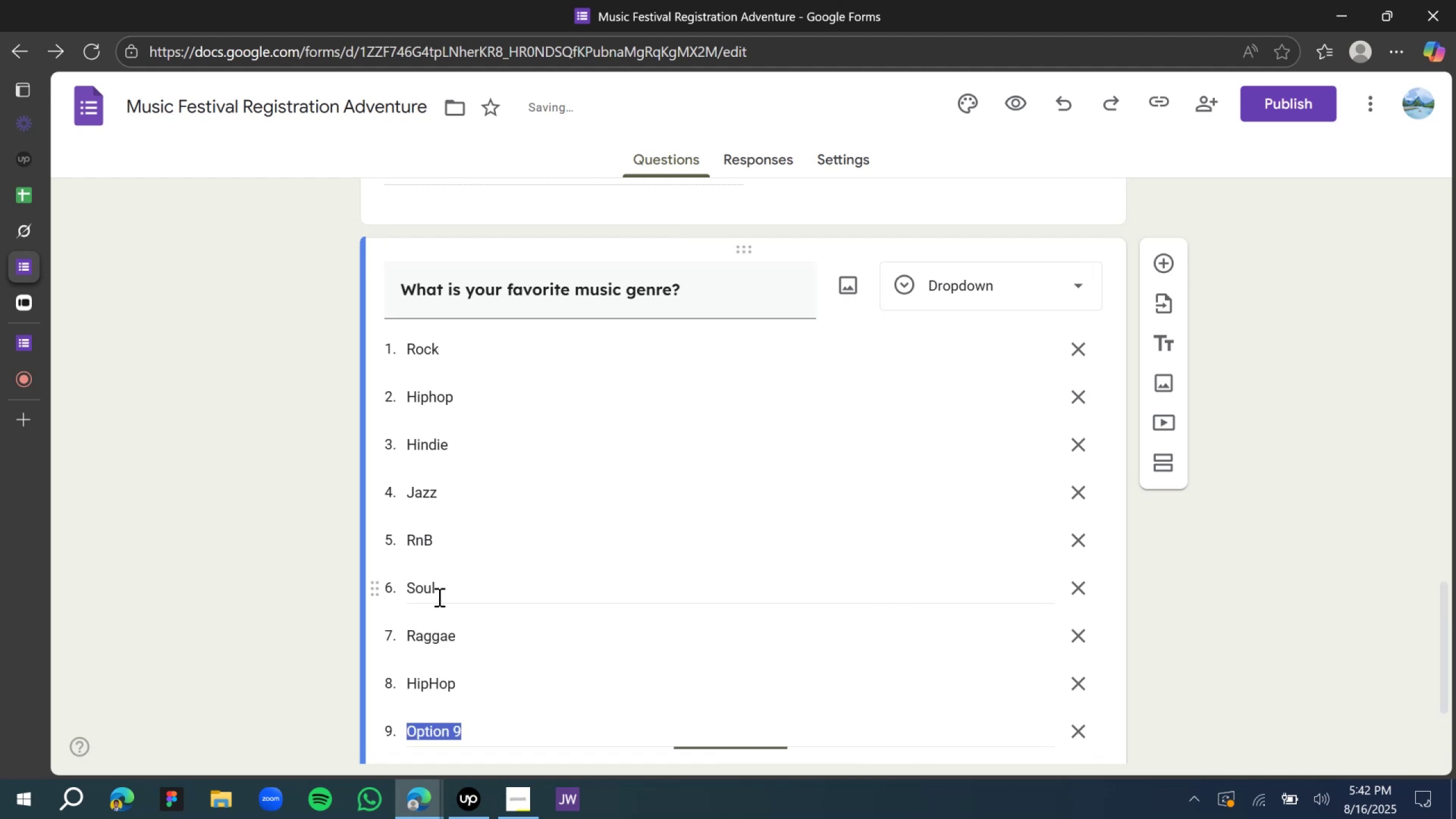 
 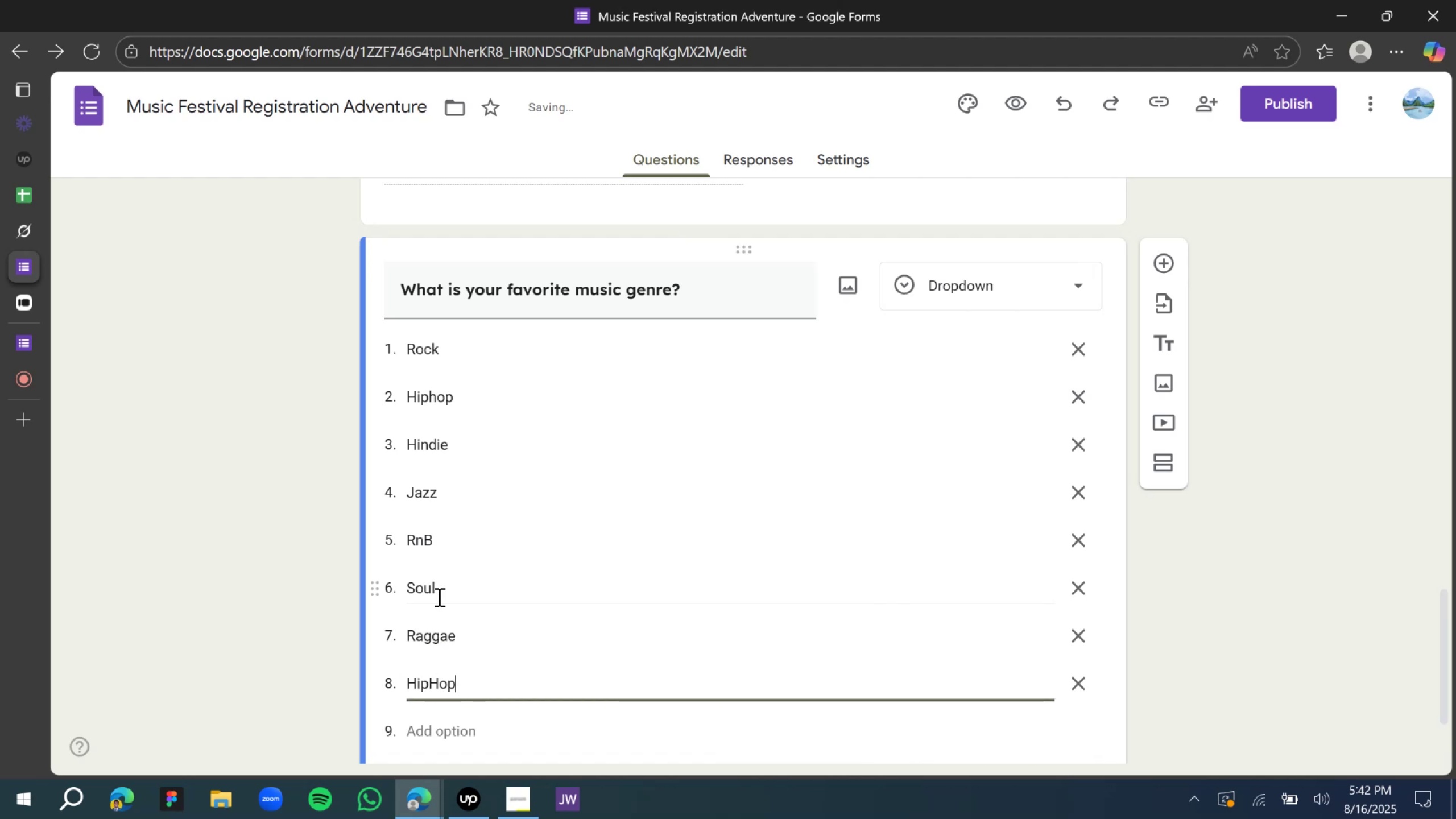 
key(Enter)
 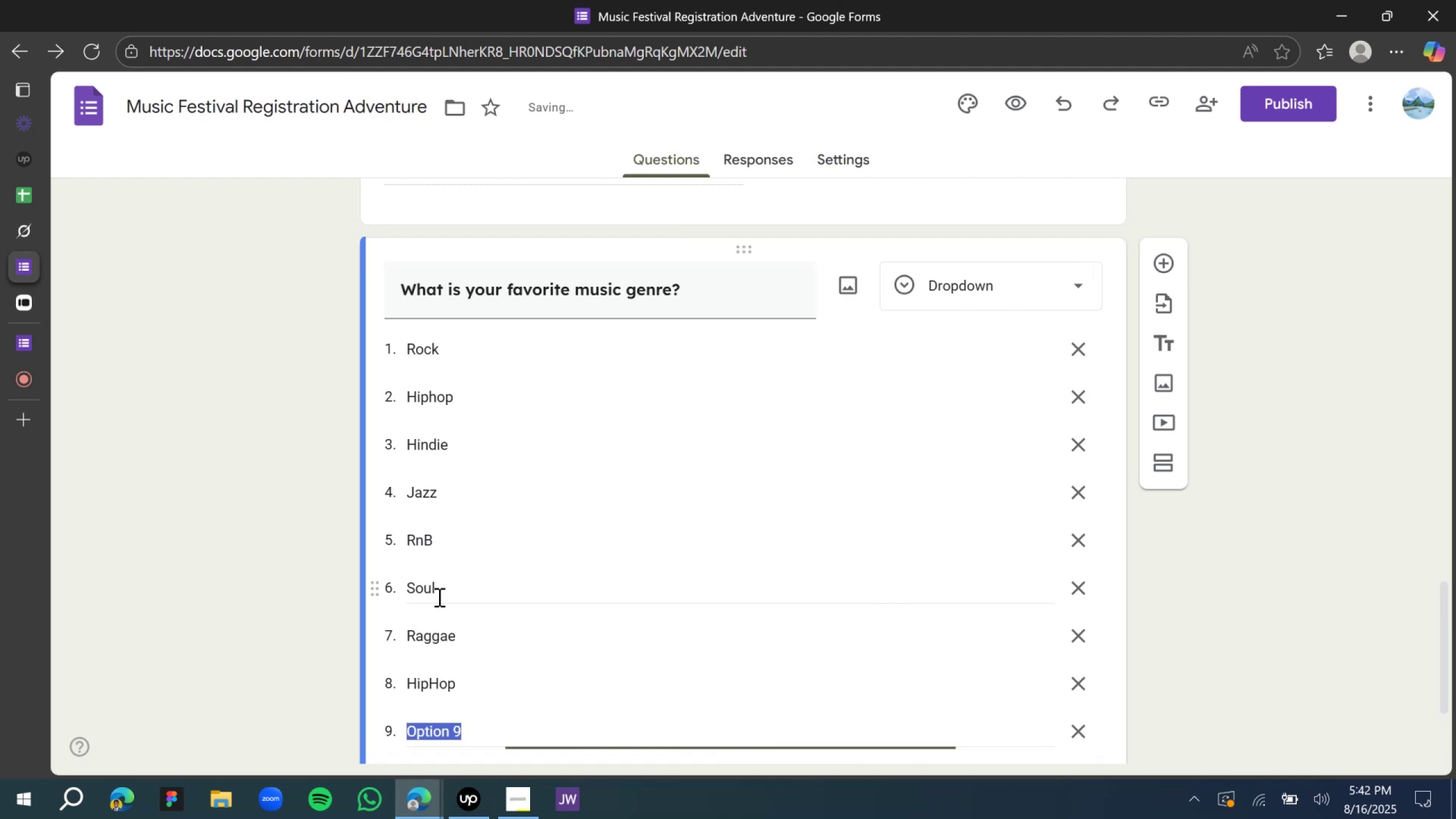 
type(I don't have a preference)
 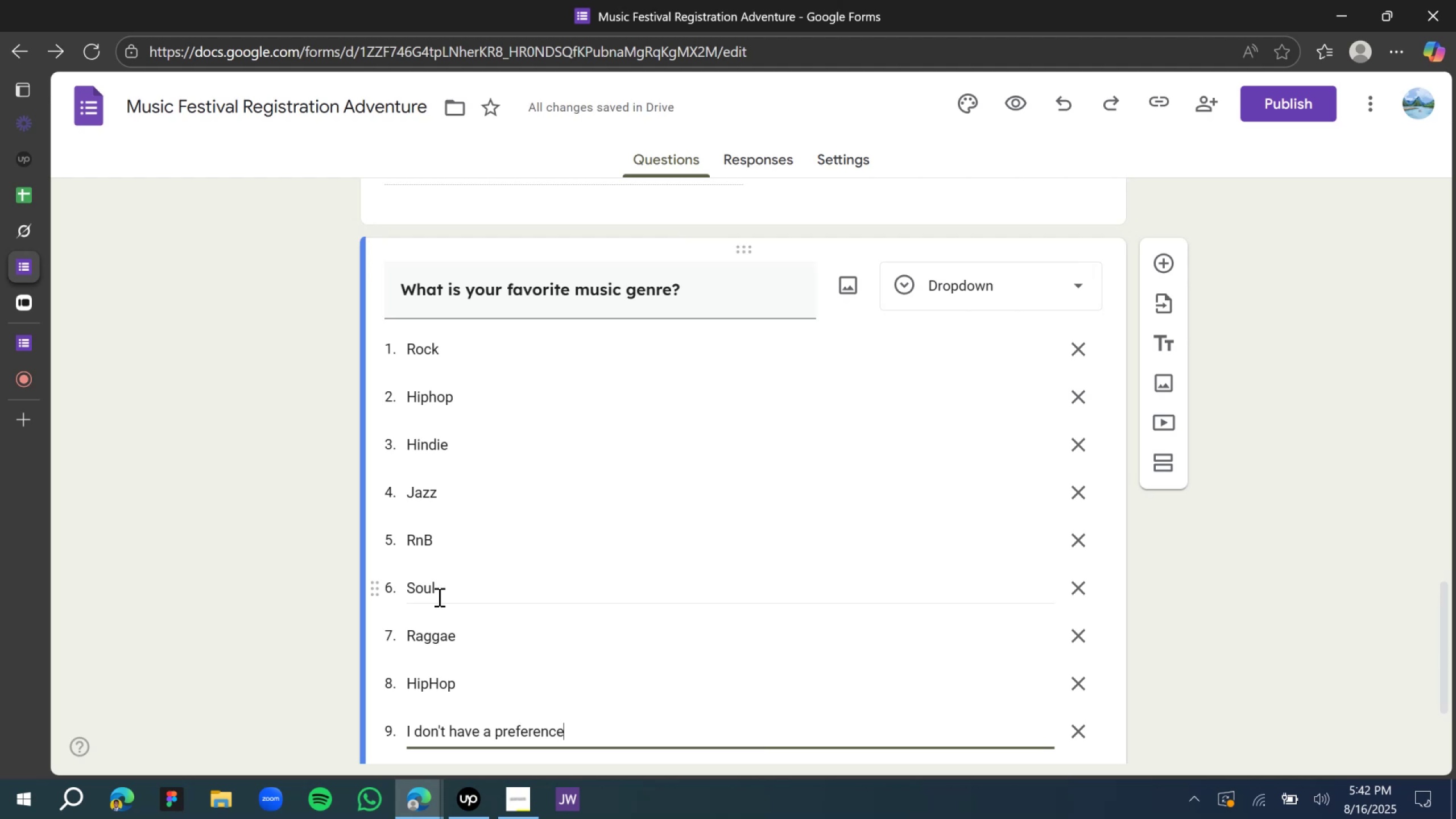 
key(Enter)
 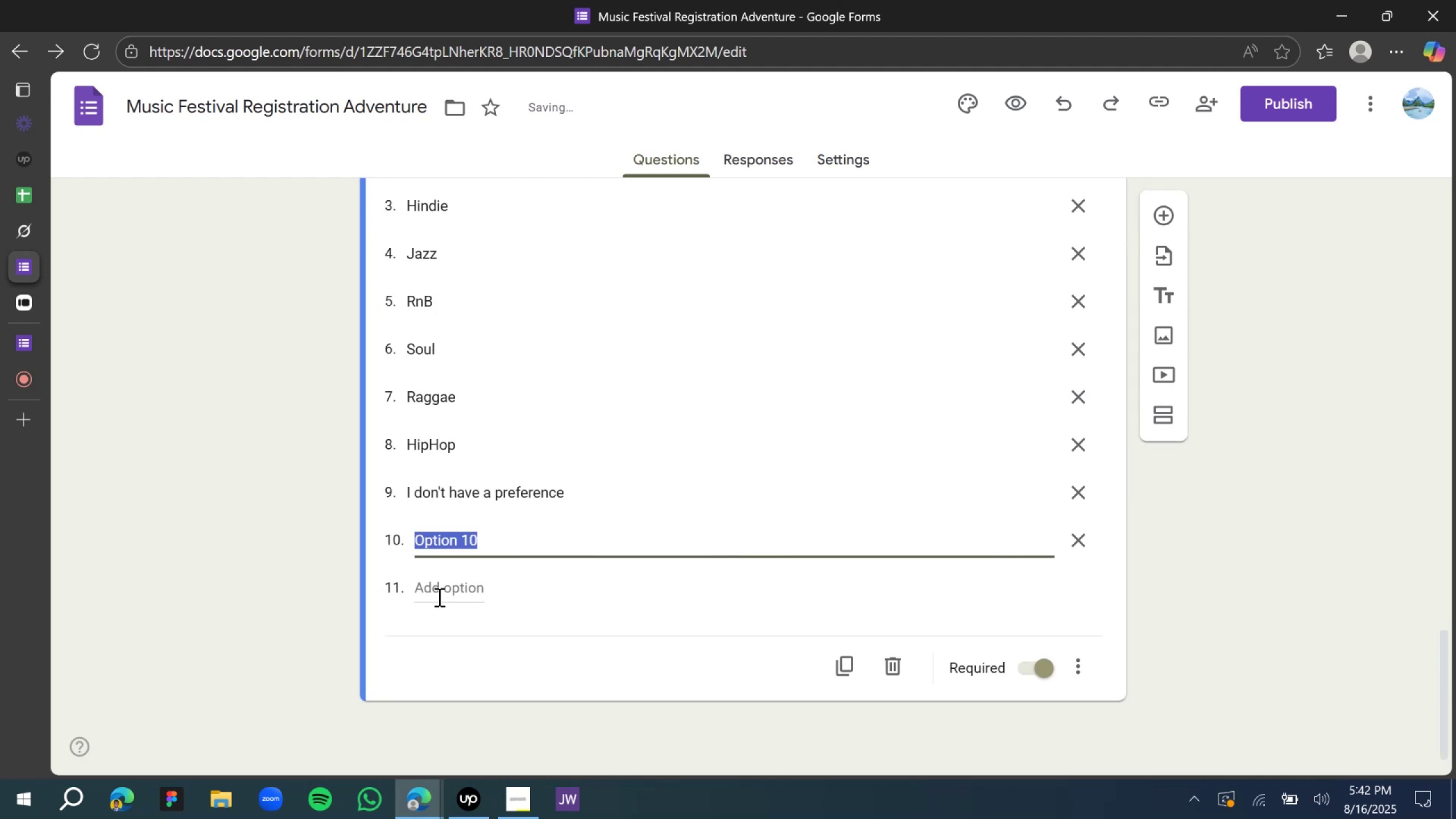 
type(All)
 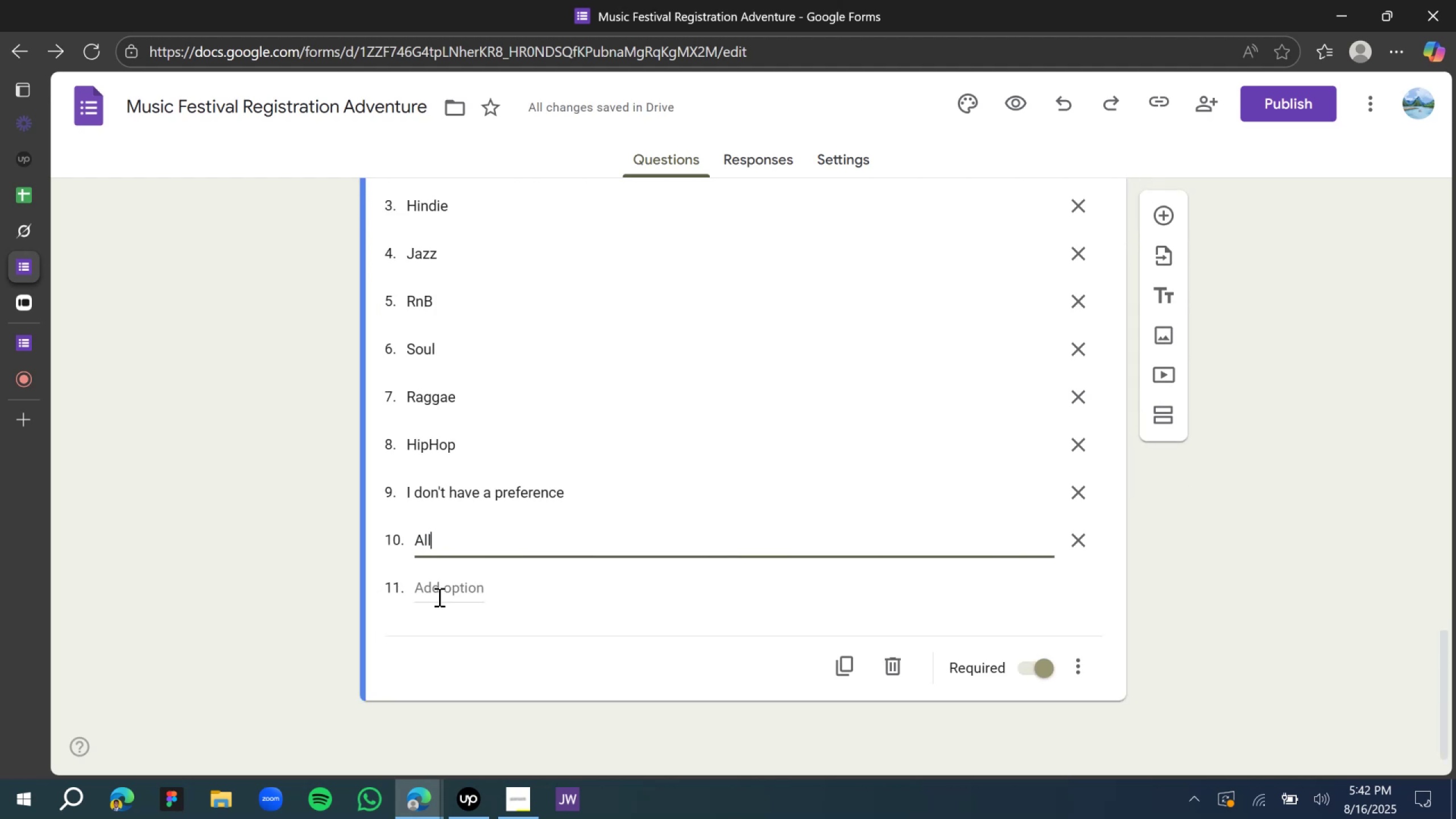 
left_click([361, 562])
 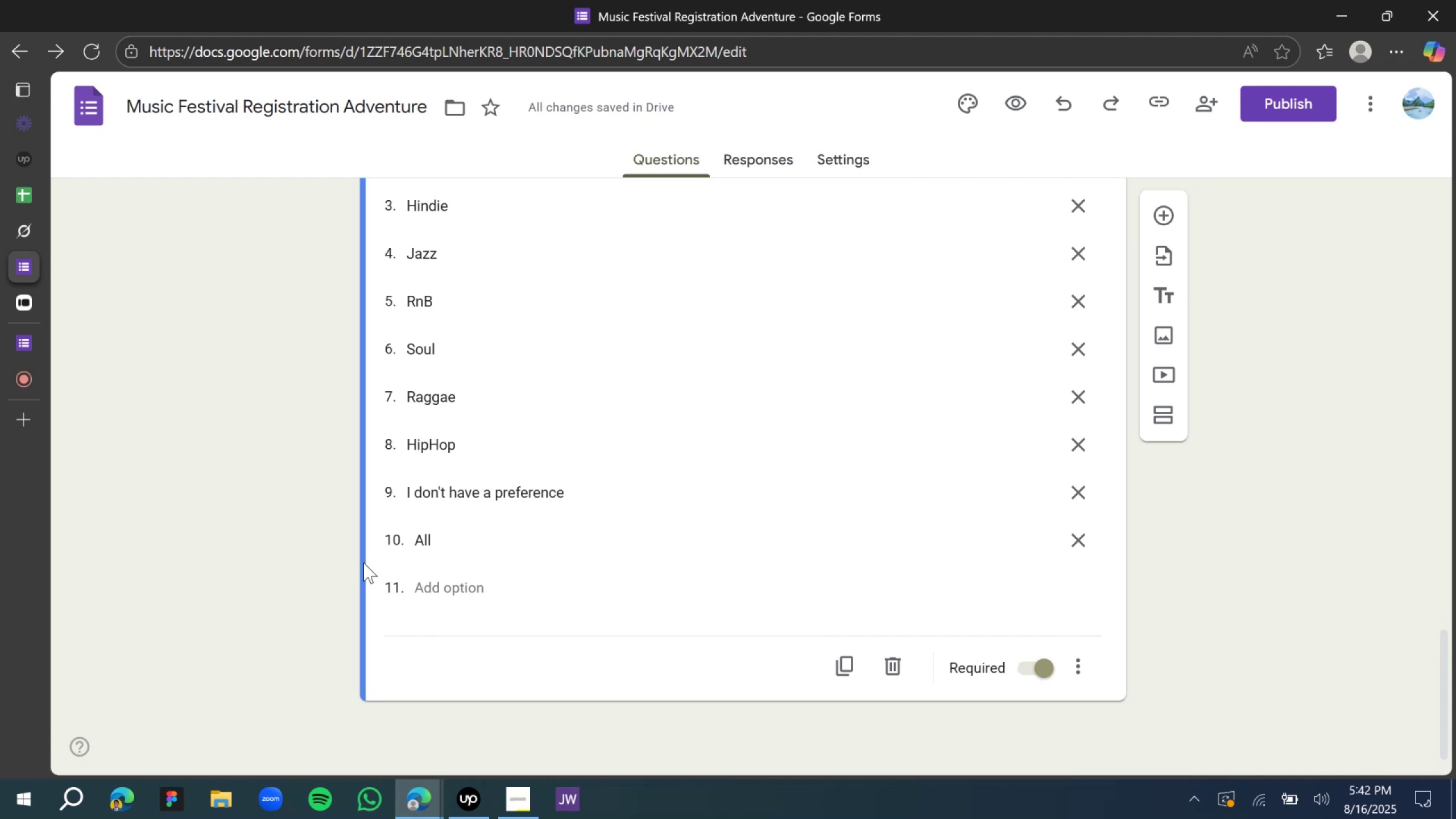 
wait(13.17)
 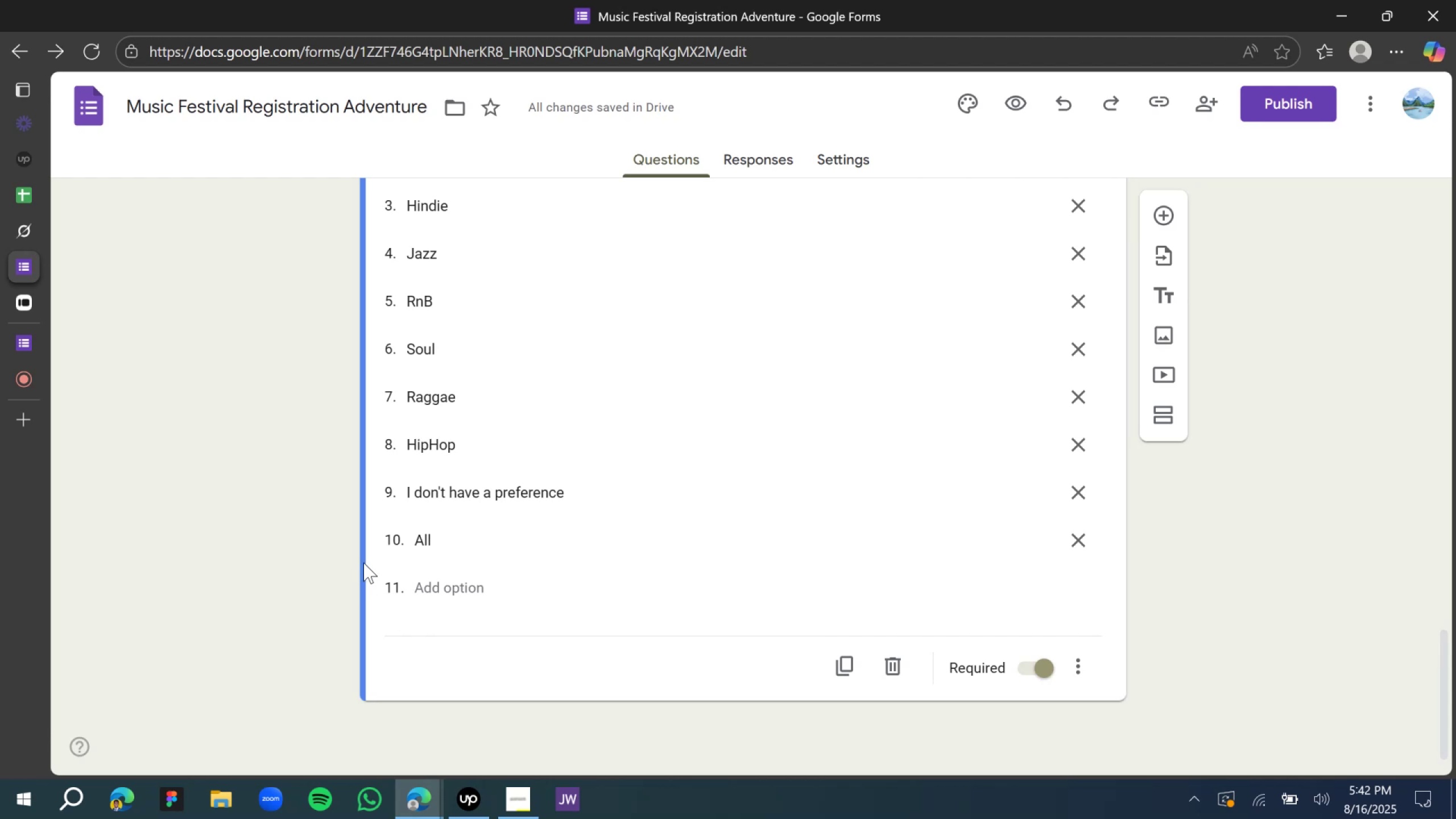 
scroll: coordinate [463, 525], scroll_direction: up, amount: 4.0
 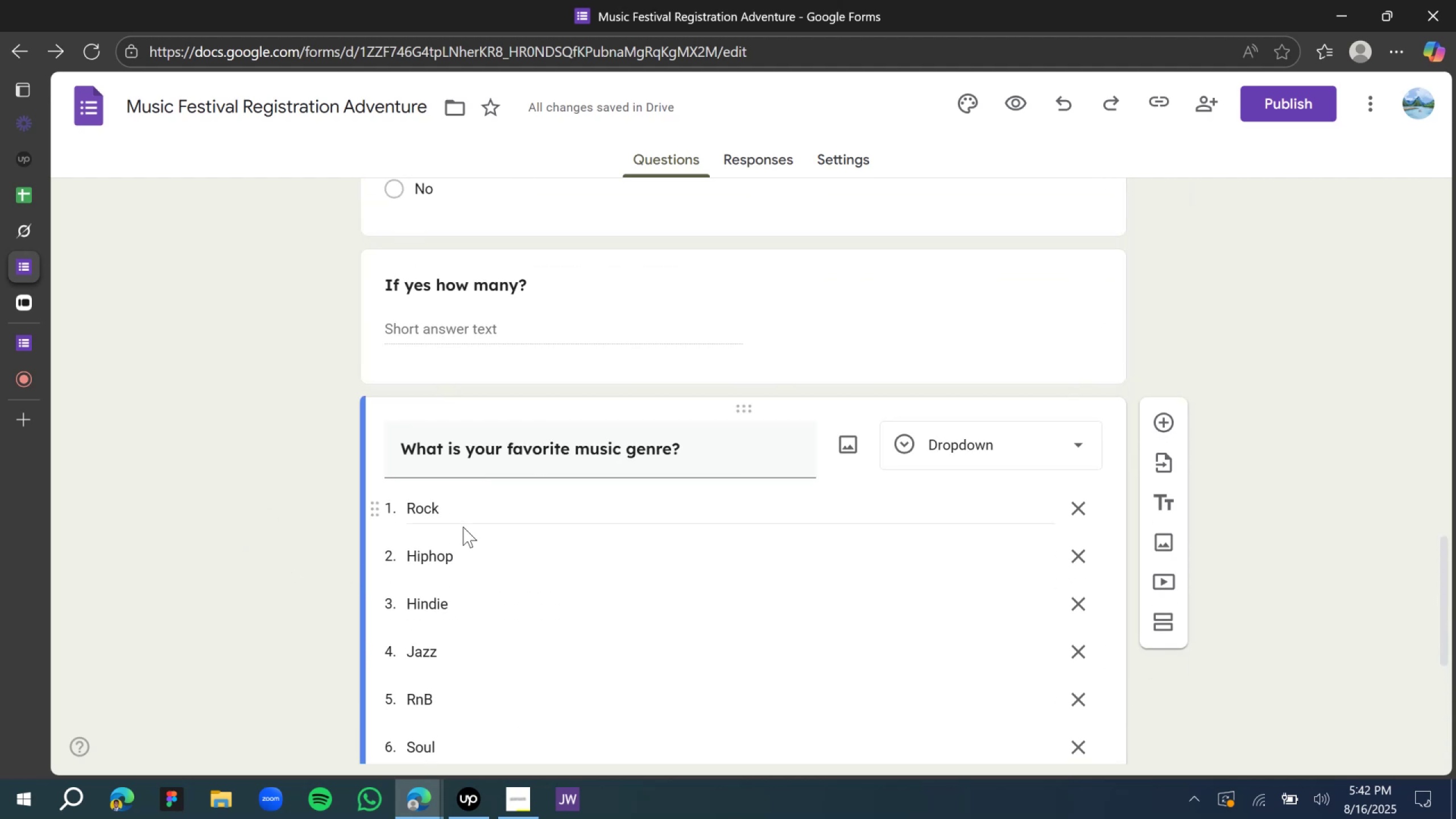 
scroll: coordinate [462, 524], scroll_direction: down, amount: 9.0
 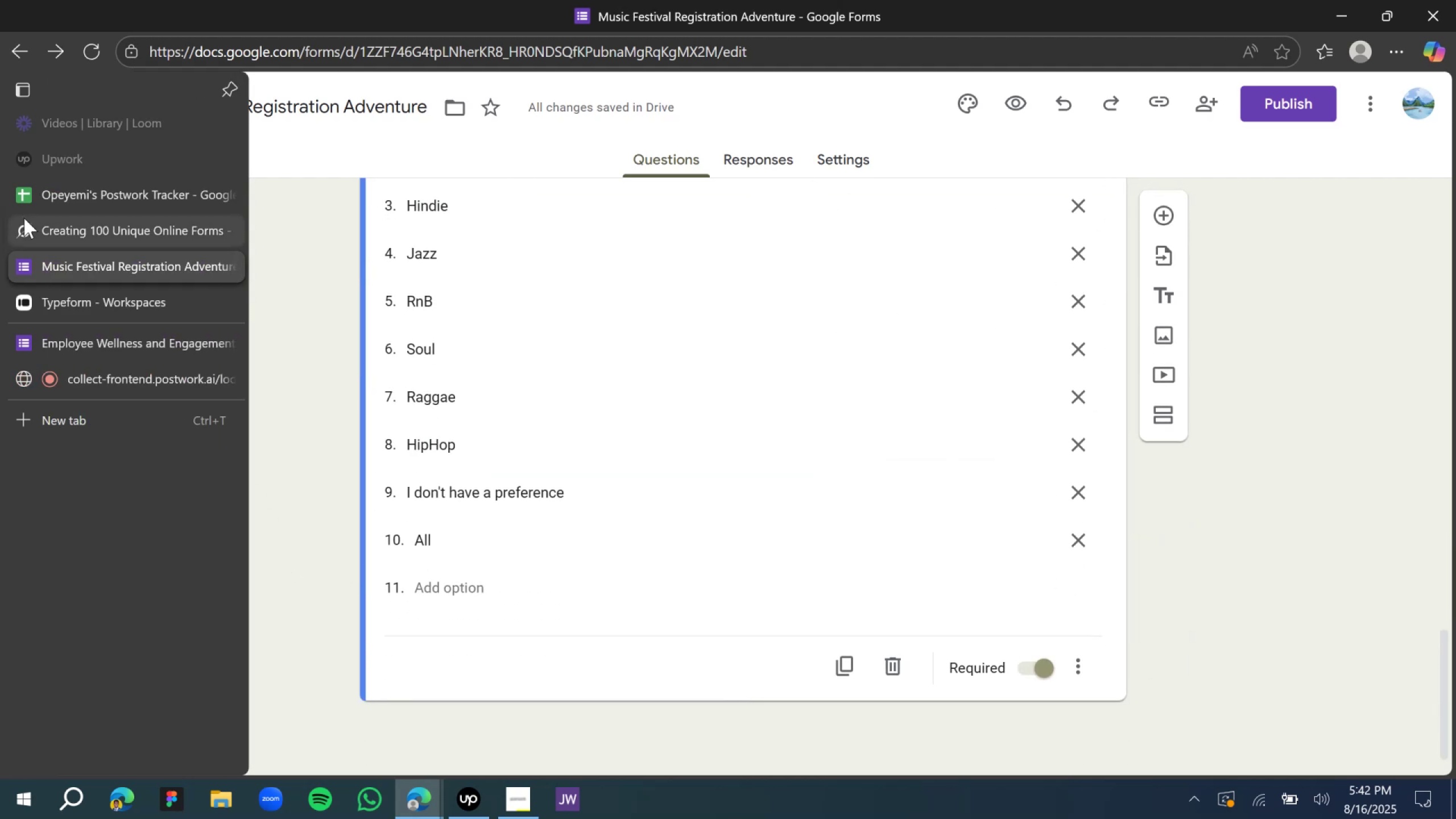 
left_click([72, 229])
 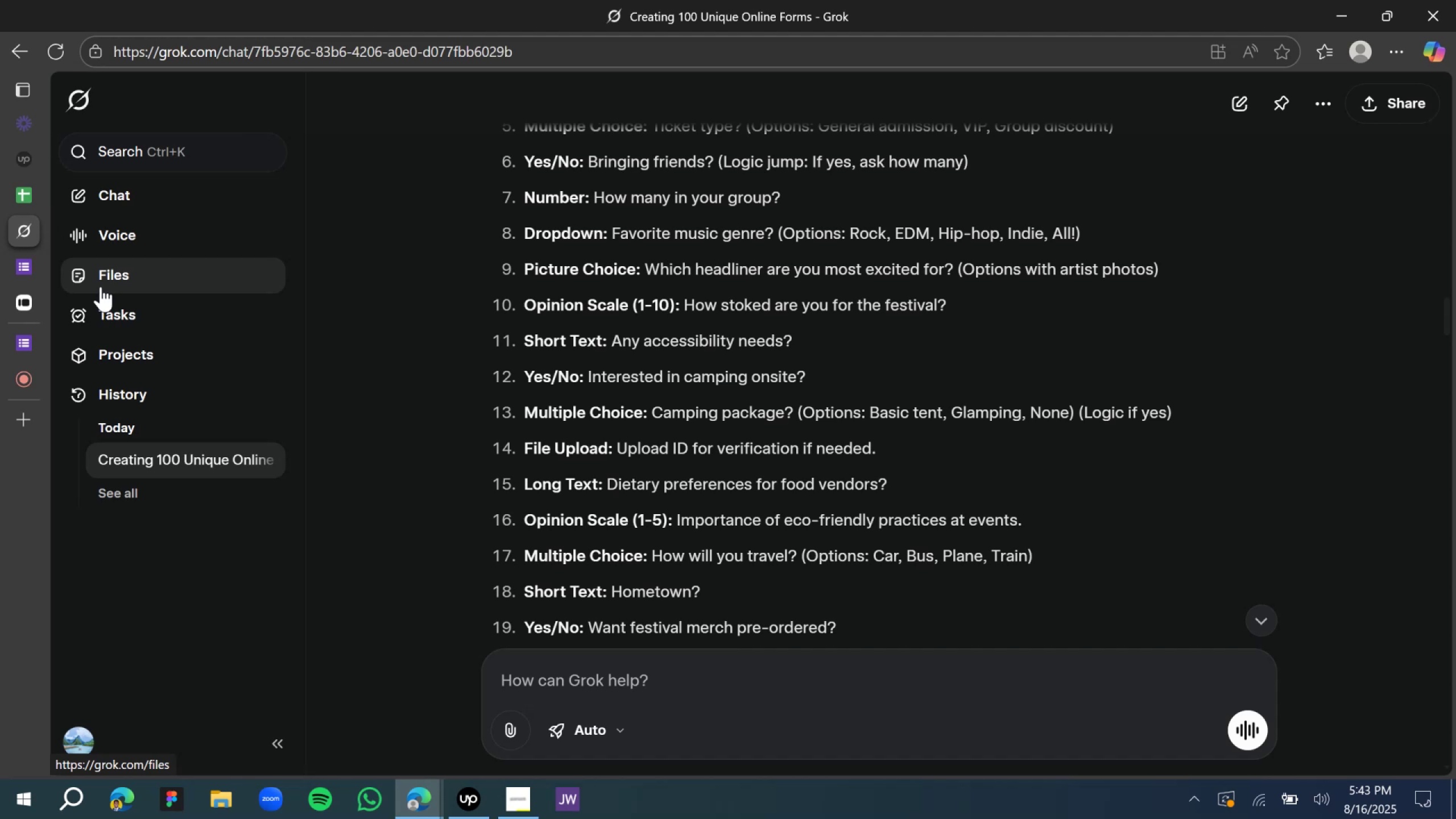 
wait(13.02)
 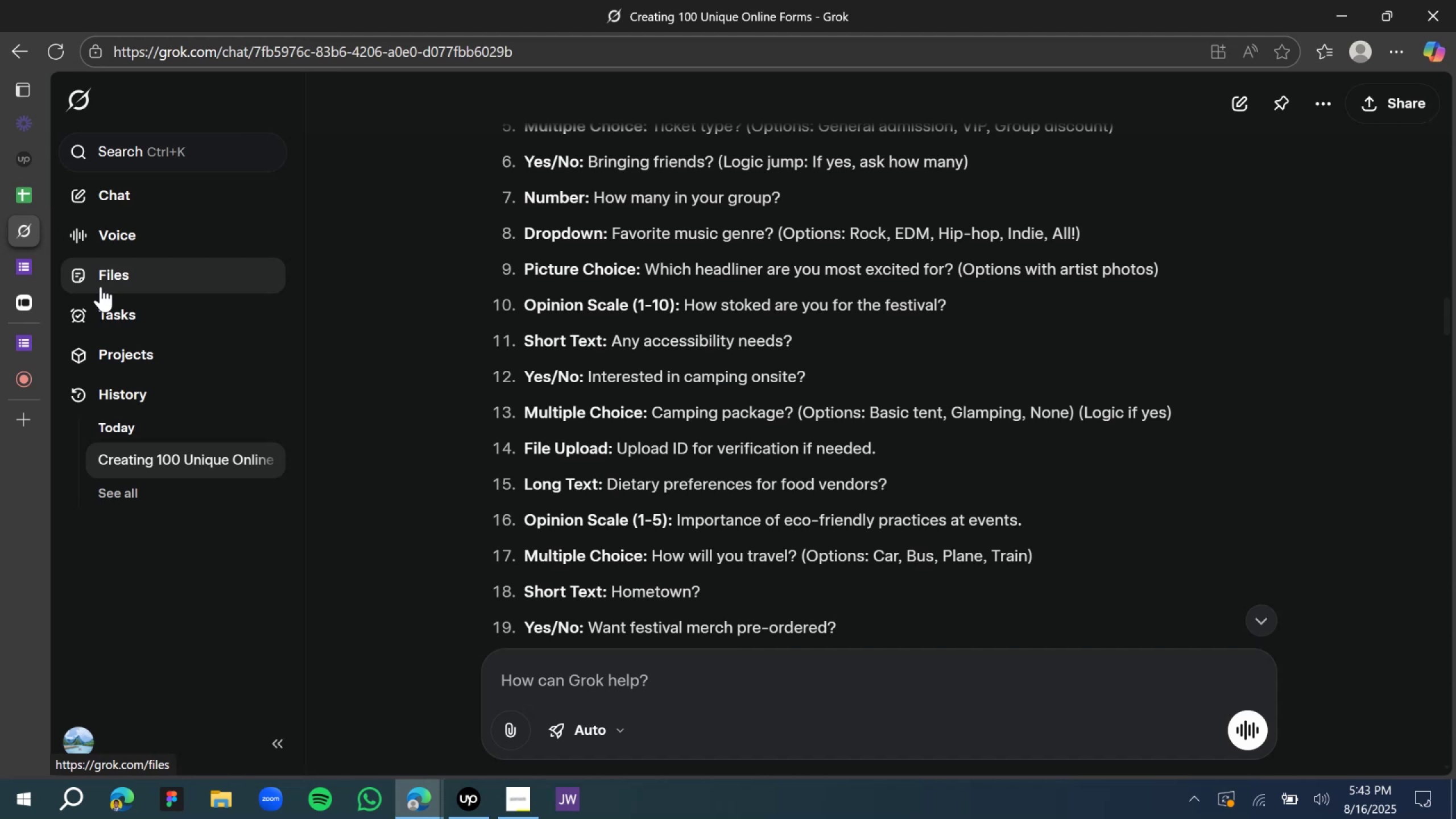 
scroll: coordinate [498, 305], scroll_direction: down, amount: 1.0
 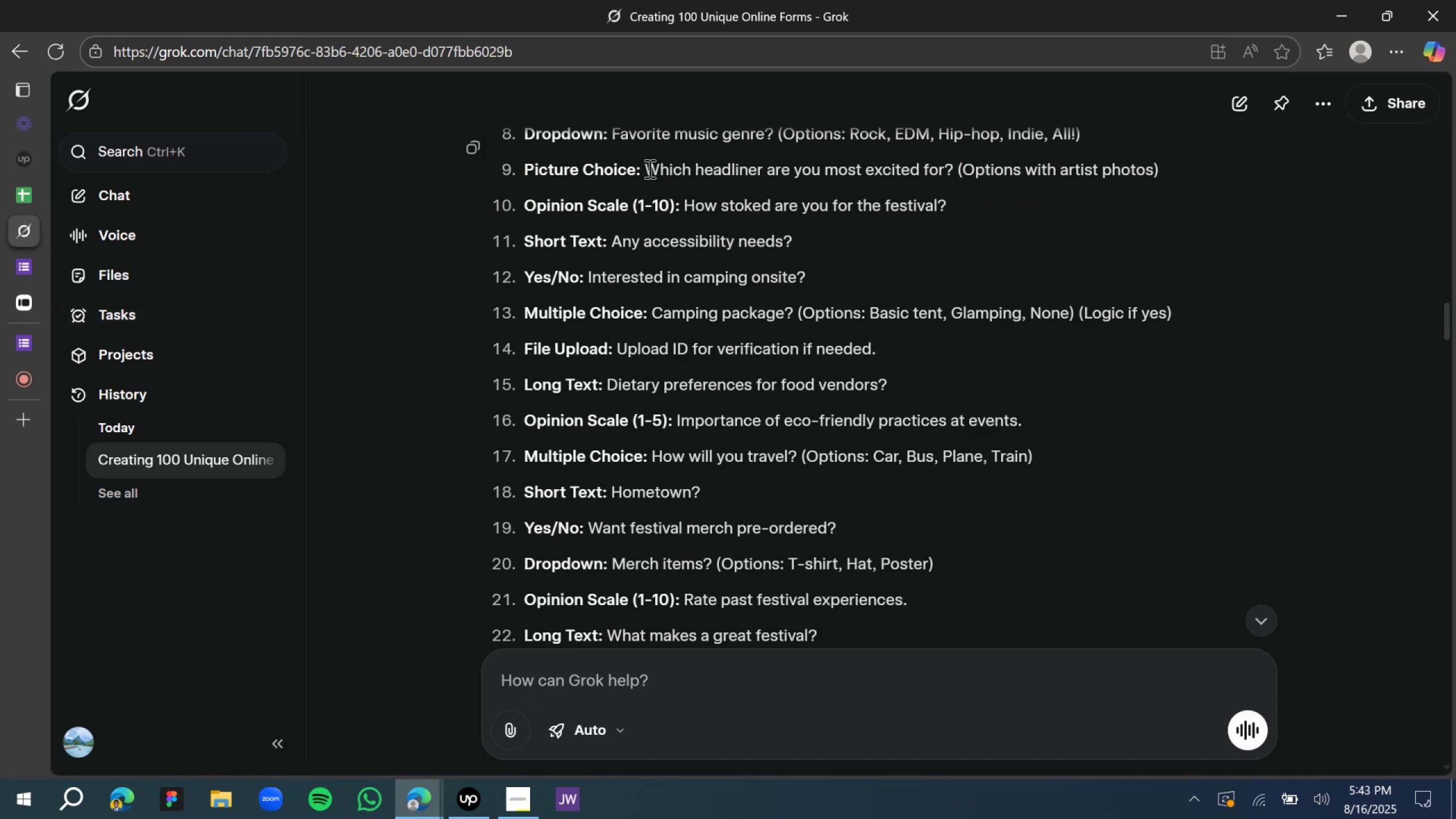 
mouse_move([928, 174])
 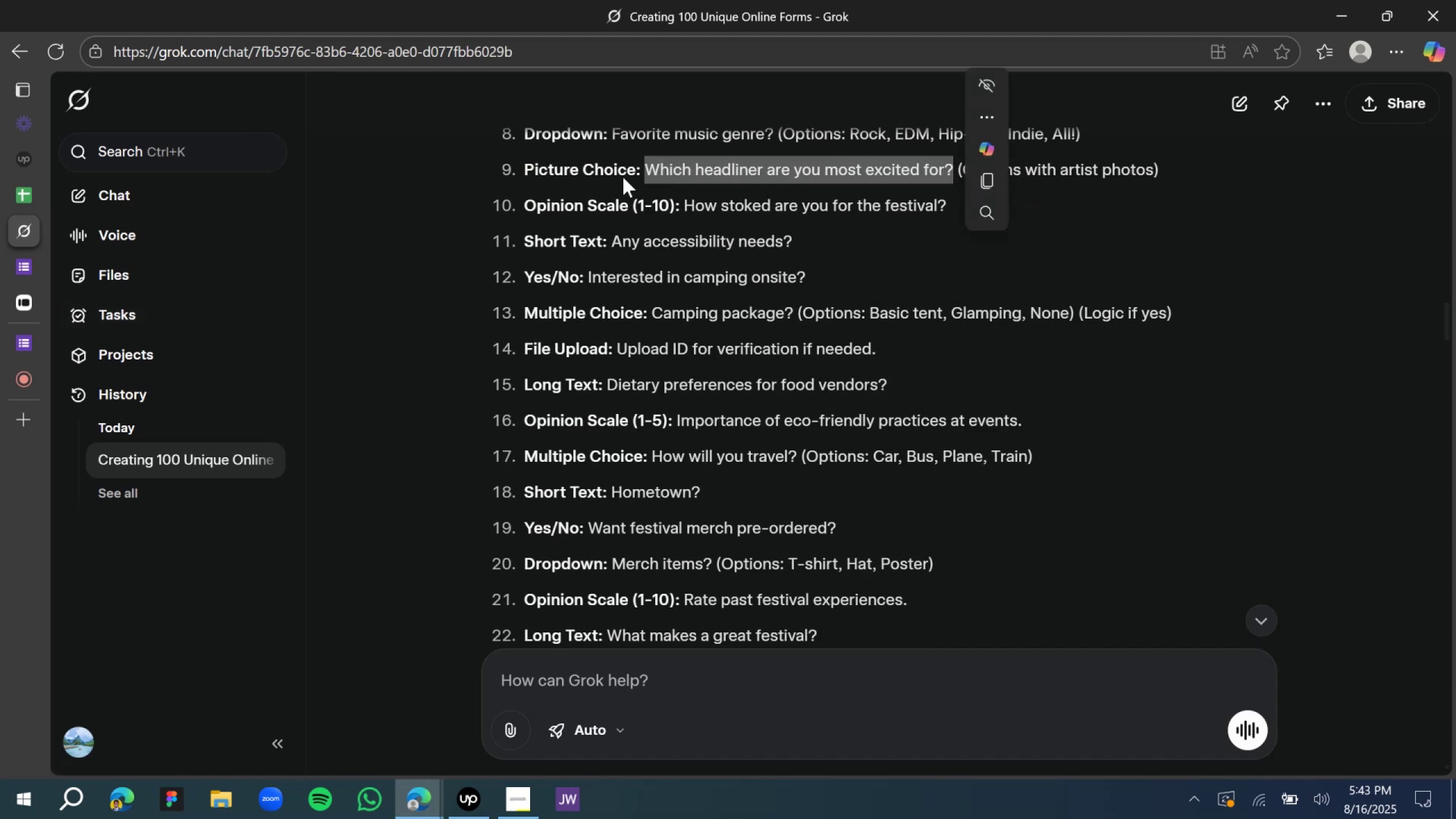 
key(Control+C)
 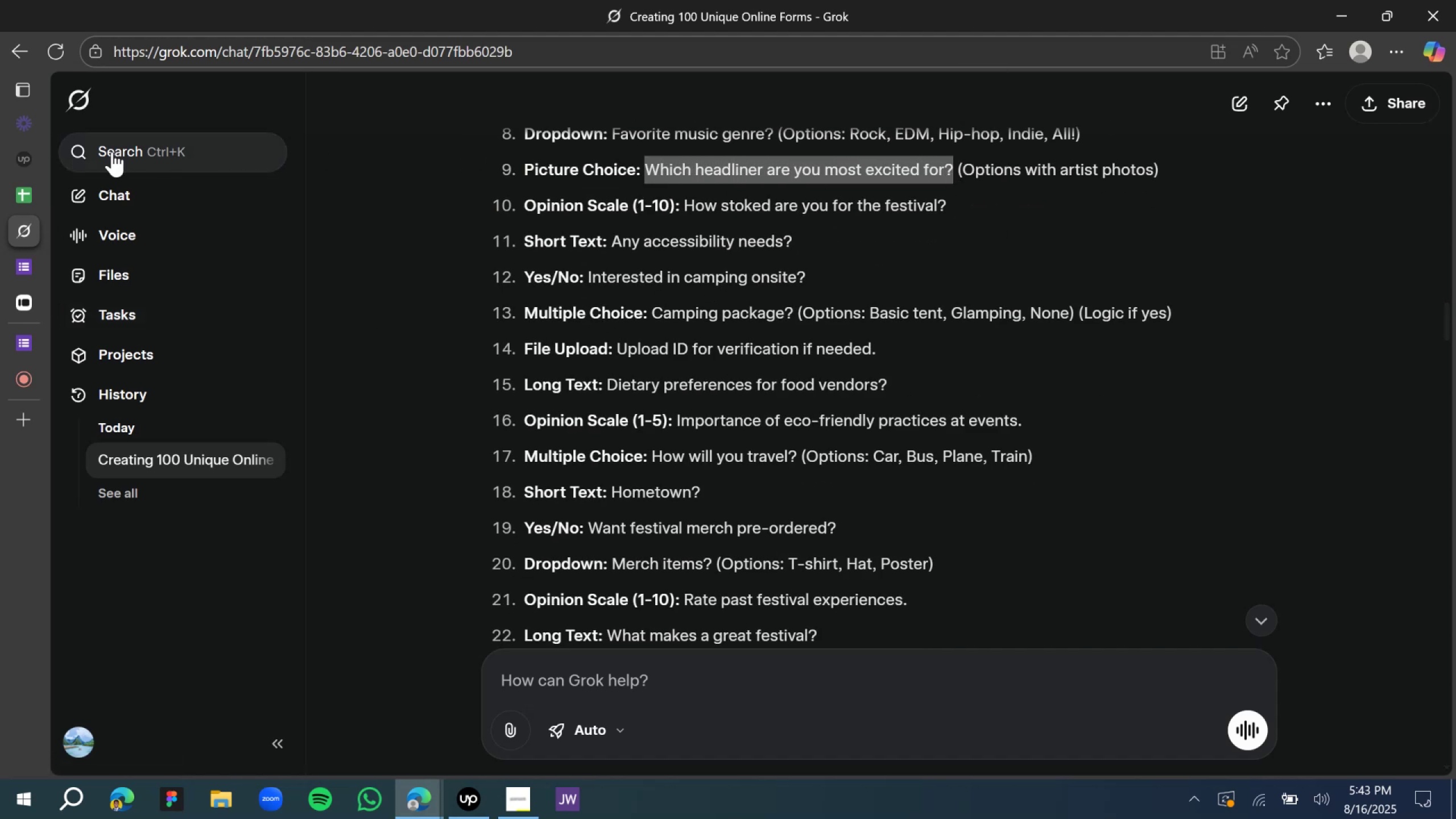 
key(Control+C)
 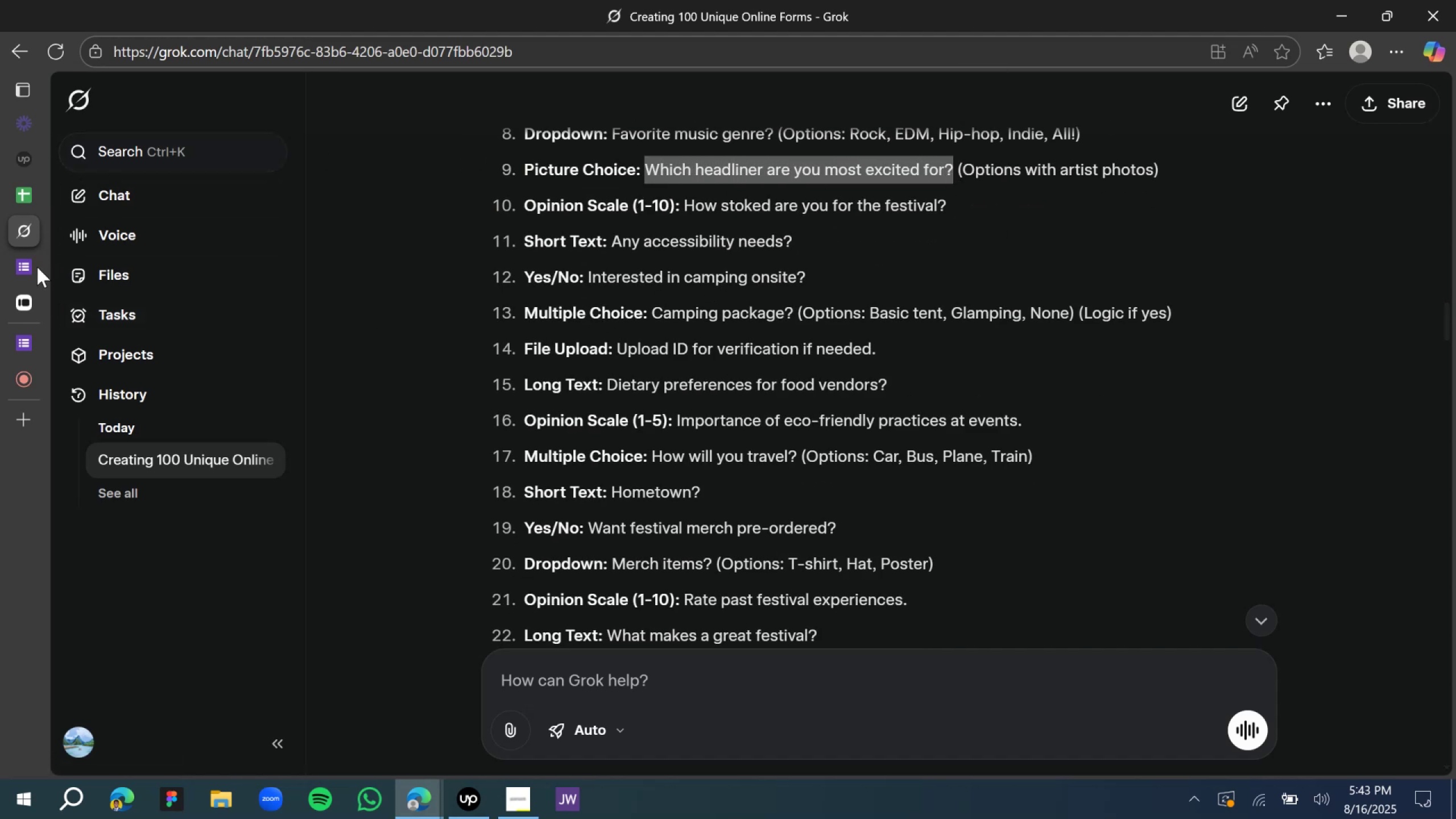 
left_click([33, 267])
 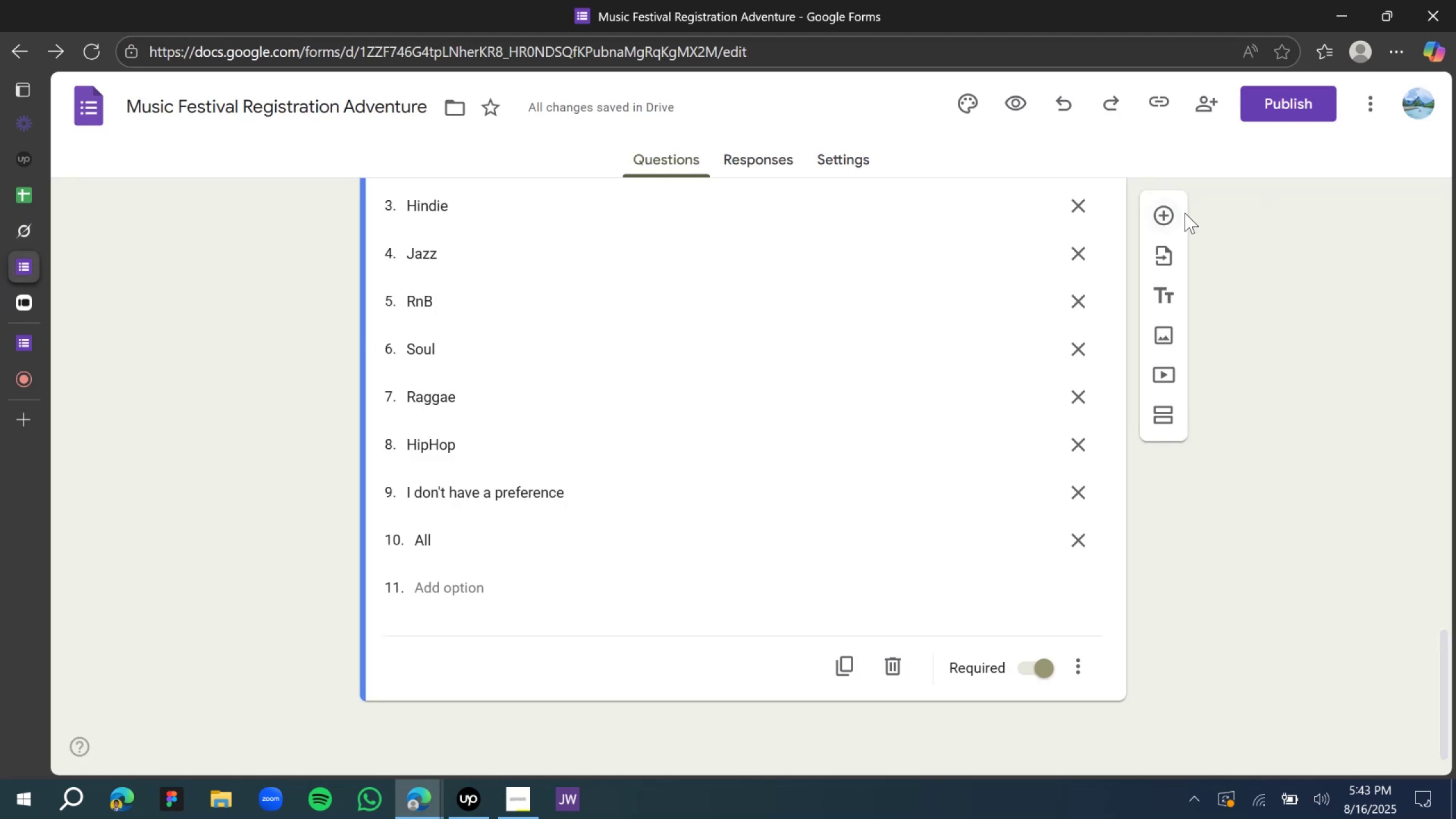 
left_click([1173, 214])
 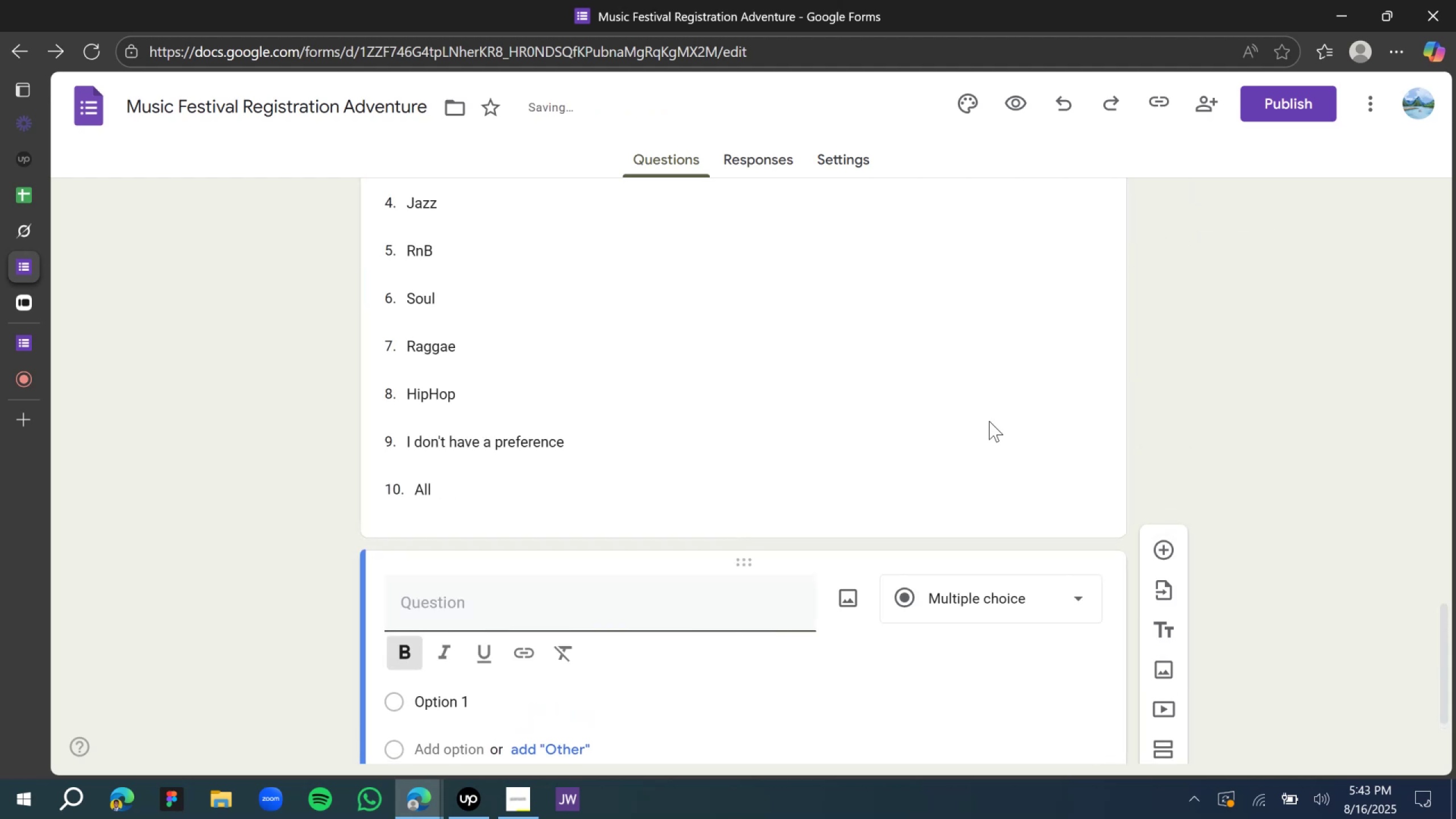 
type(Which headliner aare )
key(Backspace)
key(Backspace)
key(Backspace)
key(Backspace)
type(re you most ex)
key(Tab)
 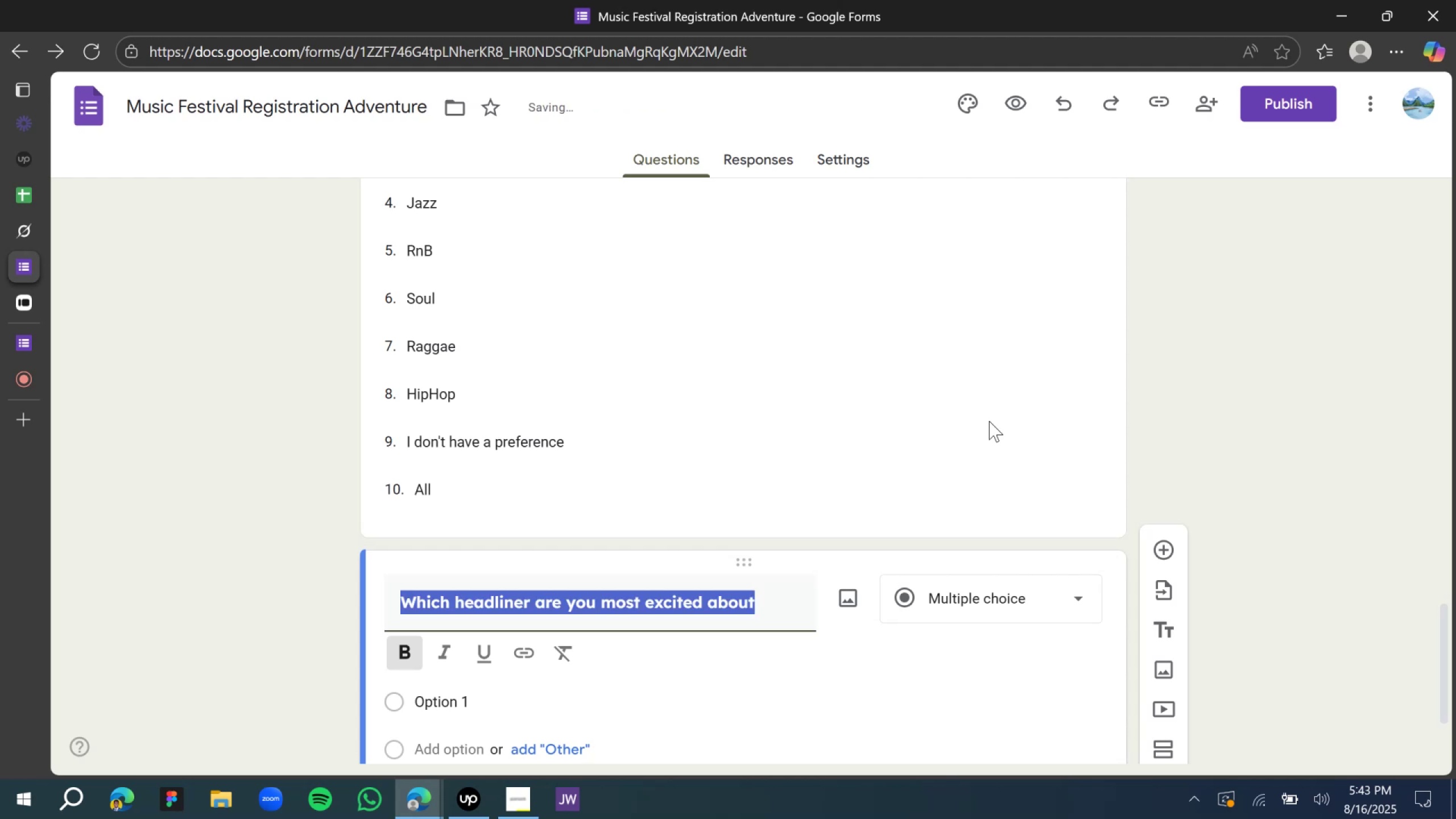 
key(ArrowRight)
 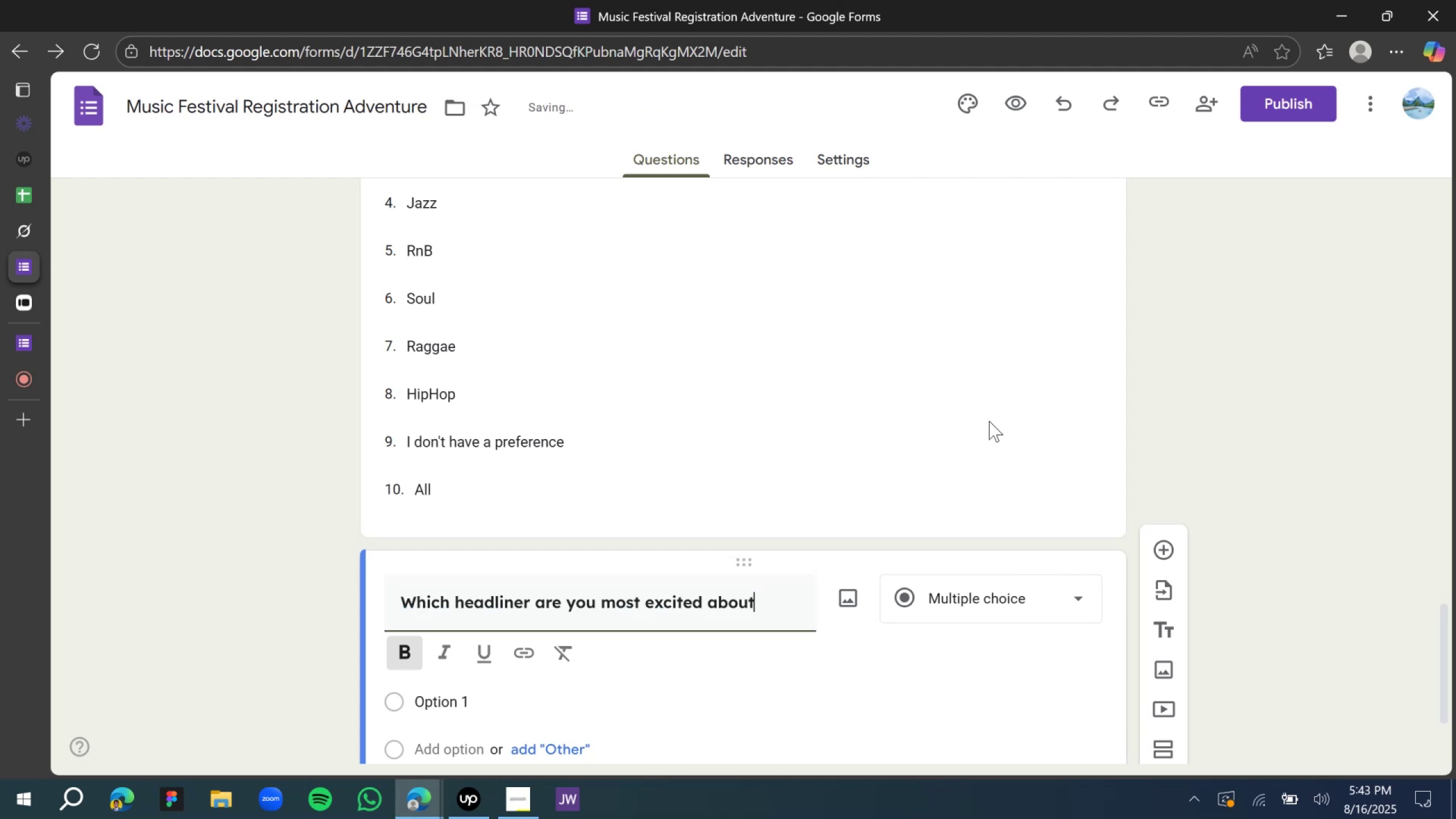 
key(Backspace)
key(Backspace)
key(Backspace)
key(Backspace)
key(Backspace)
key(Backspace)
type( of?)
 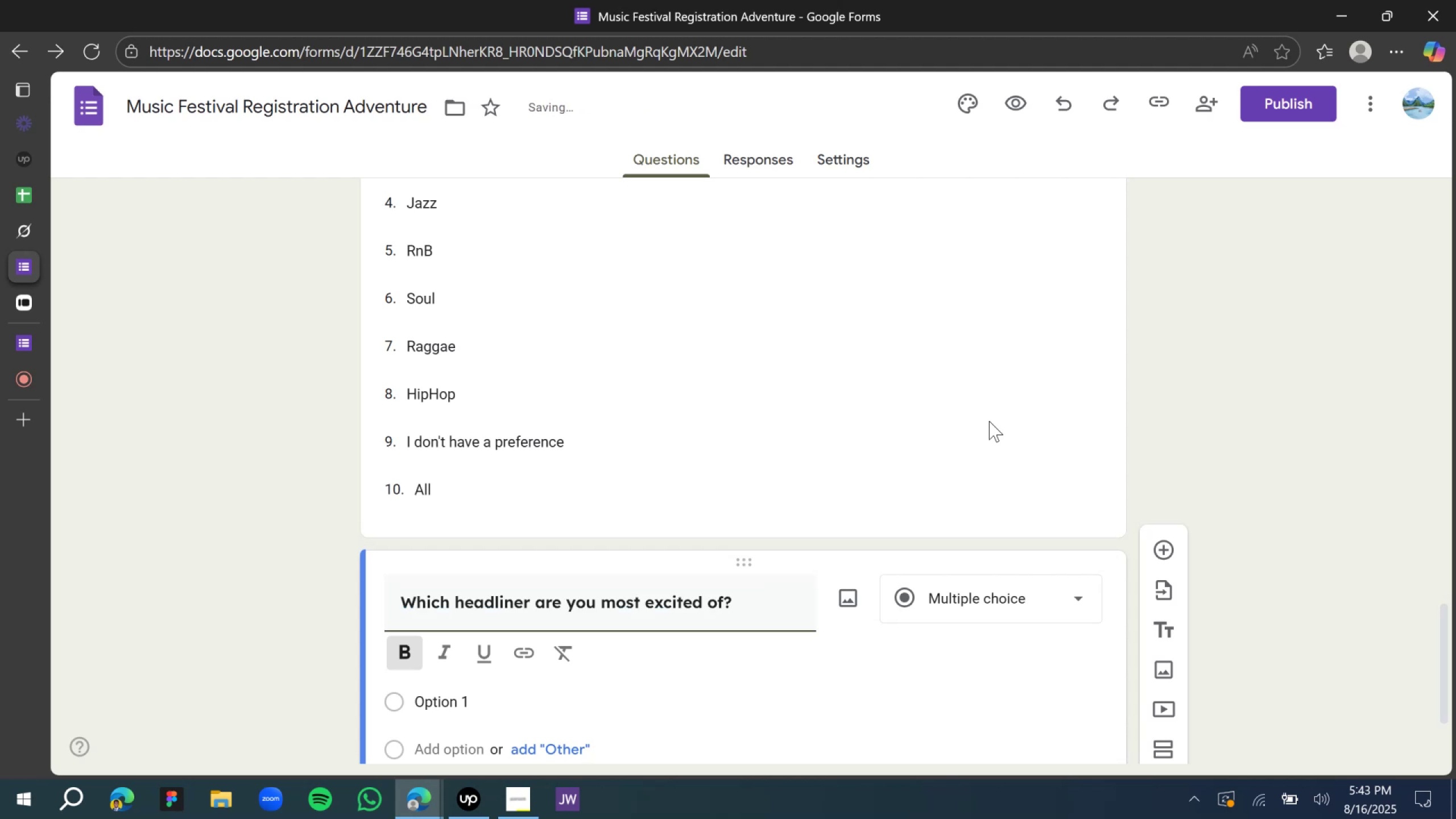 
scroll: coordinate [854, 466], scroll_direction: down, amount: 2.0
 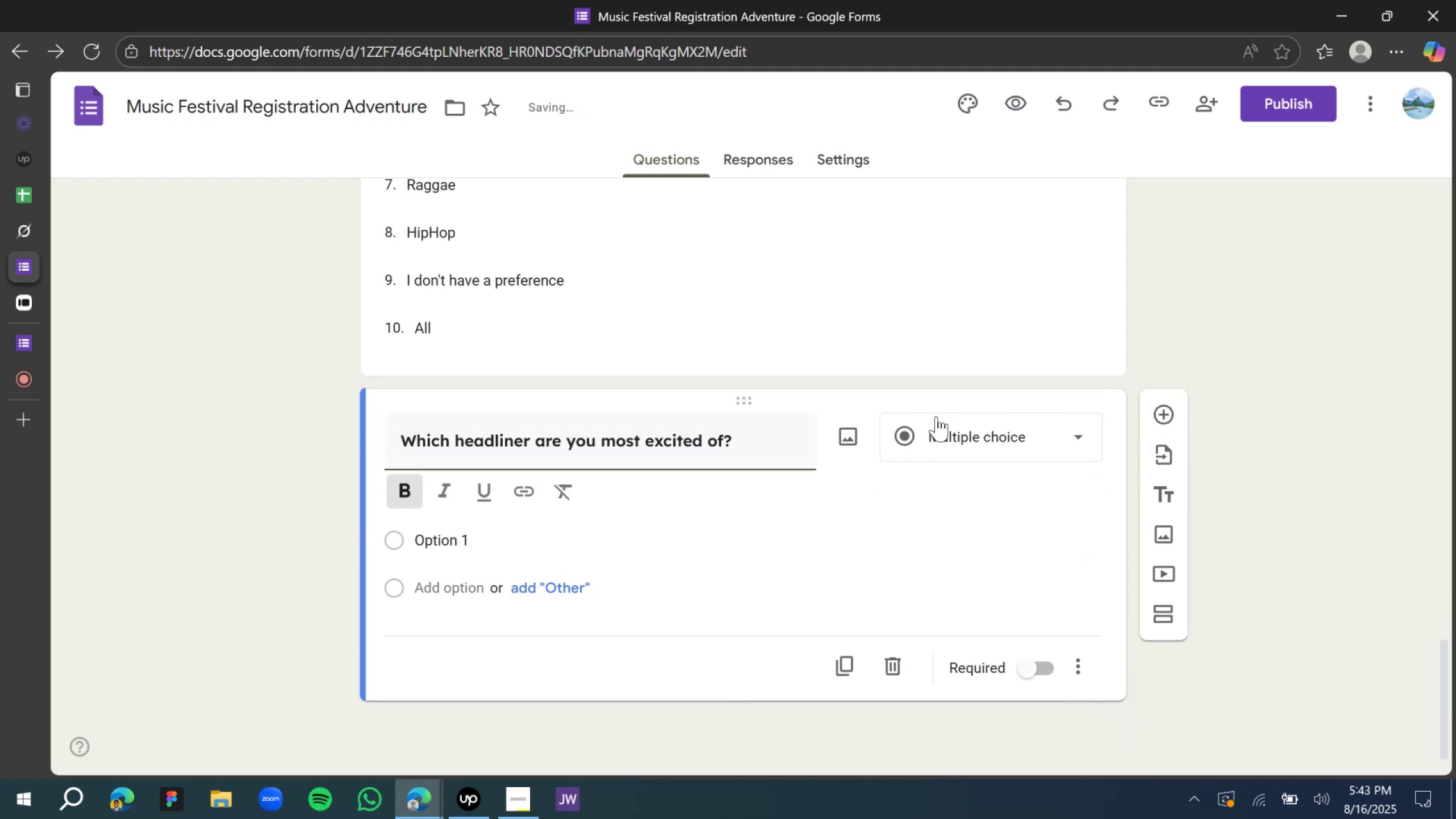 
left_click([936, 416])
 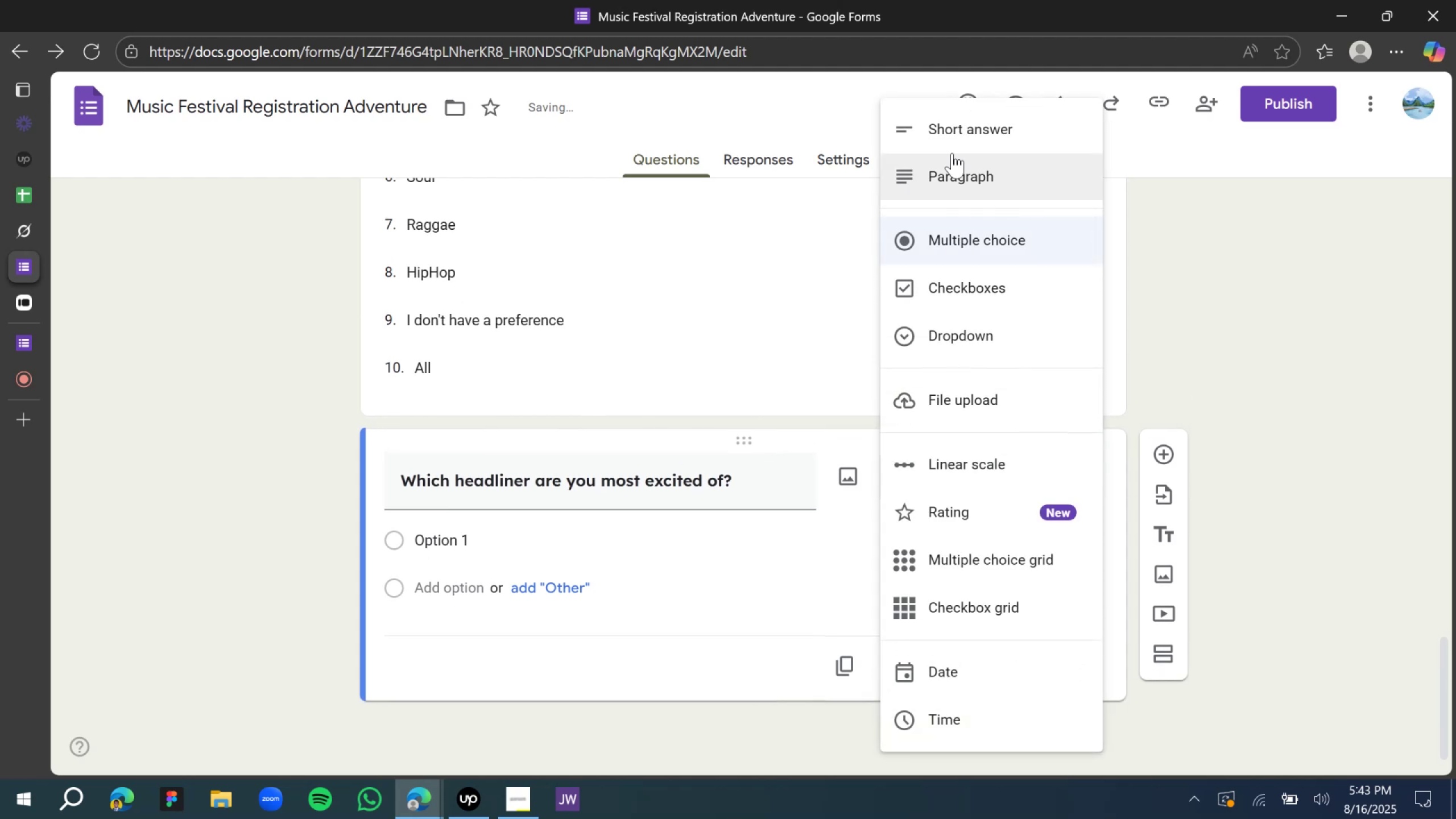 
left_click([948, 144])
 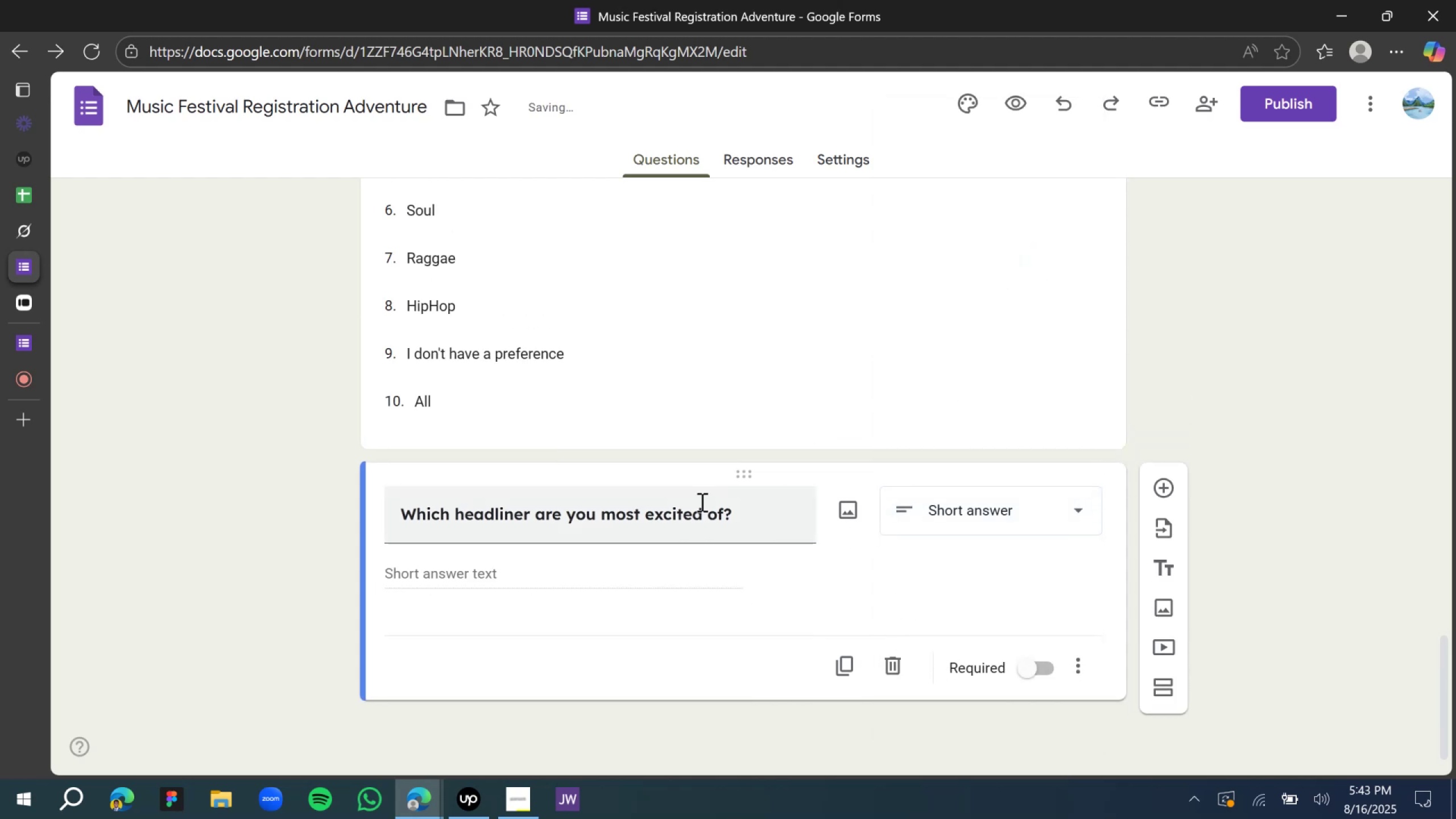 
left_click([704, 519])
 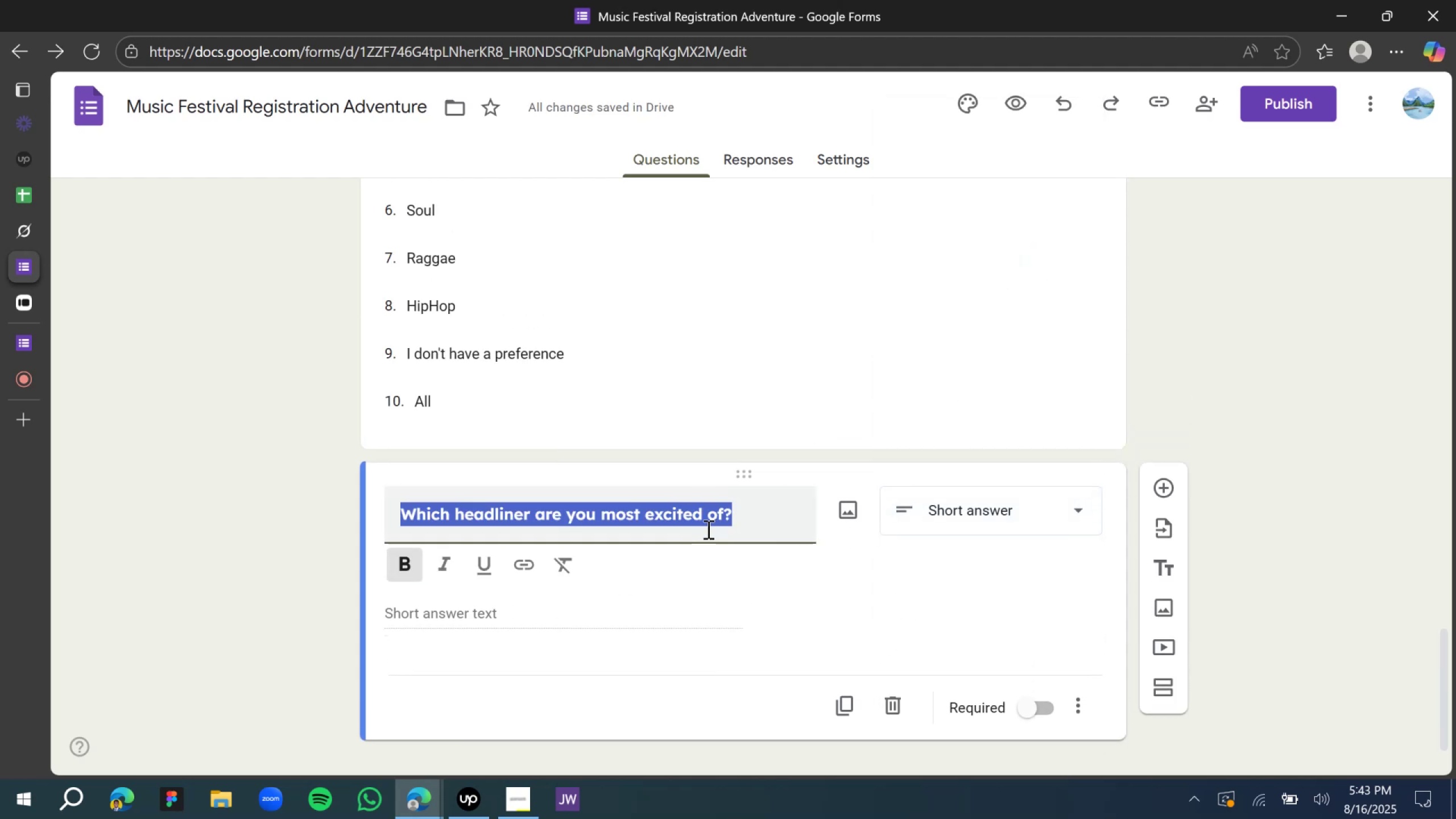 
key(ArrowRight)
 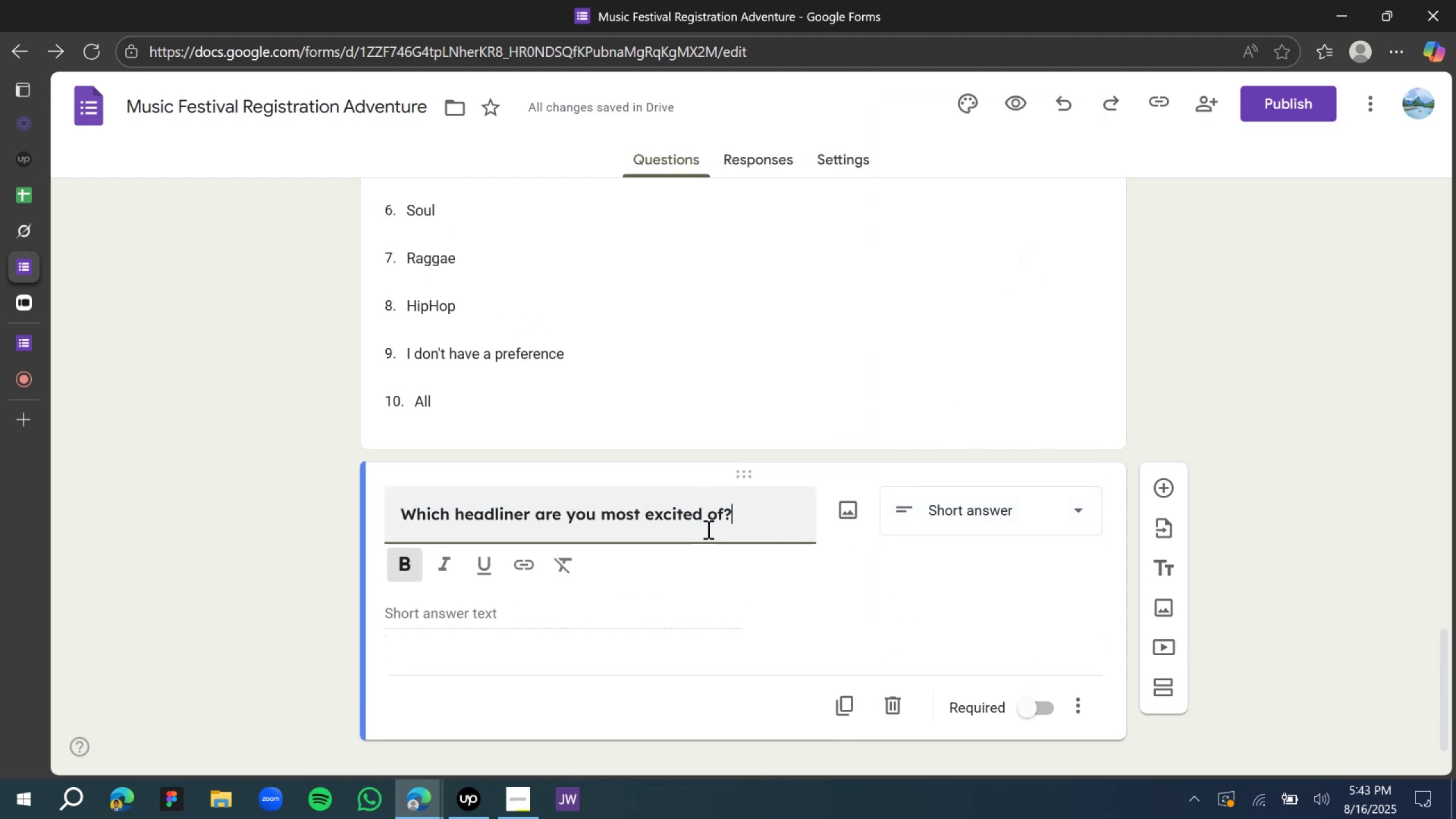 
key(ArrowLeft)
 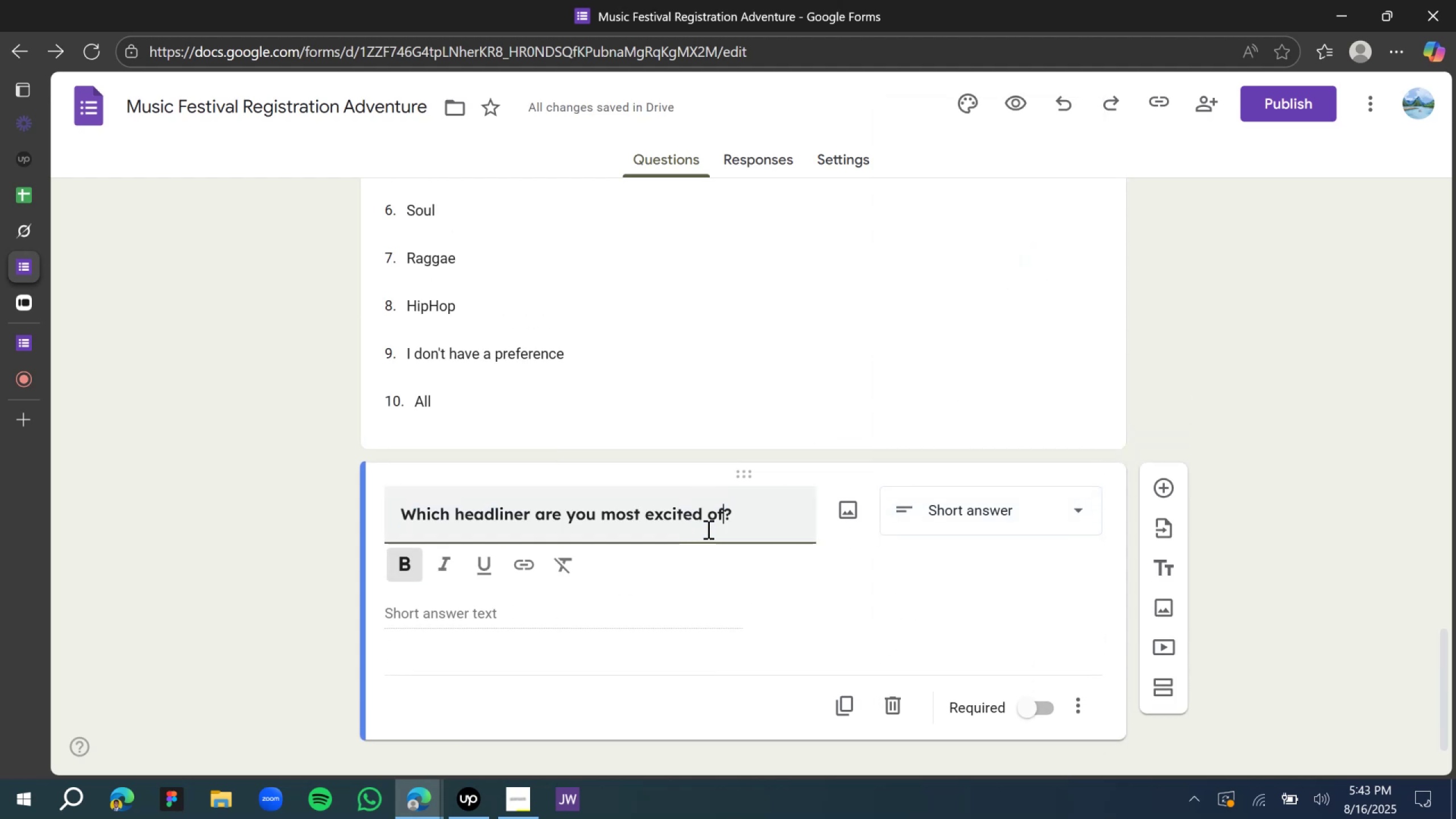 
key(ArrowLeft)
 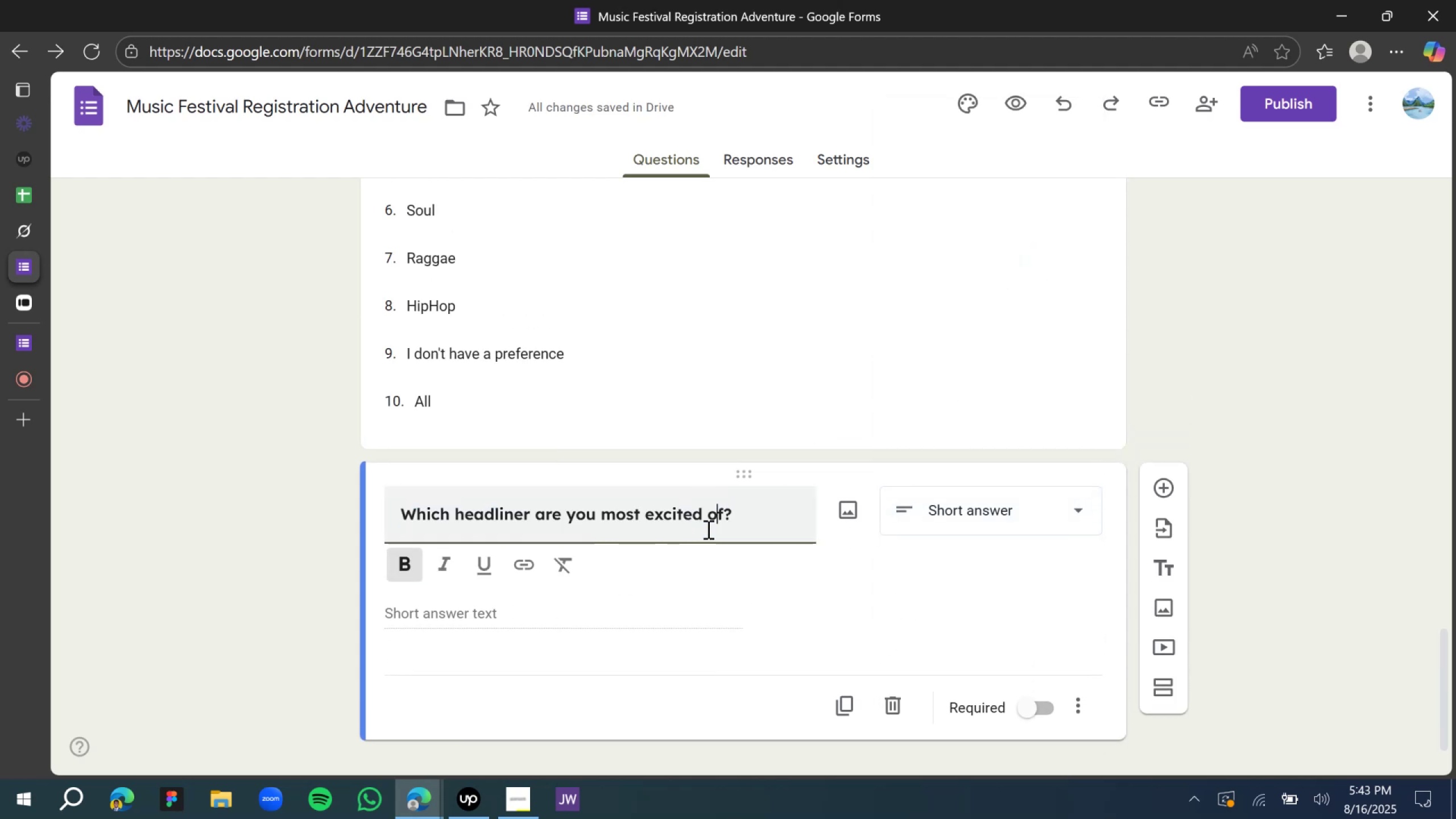 
key(ArrowLeft)
 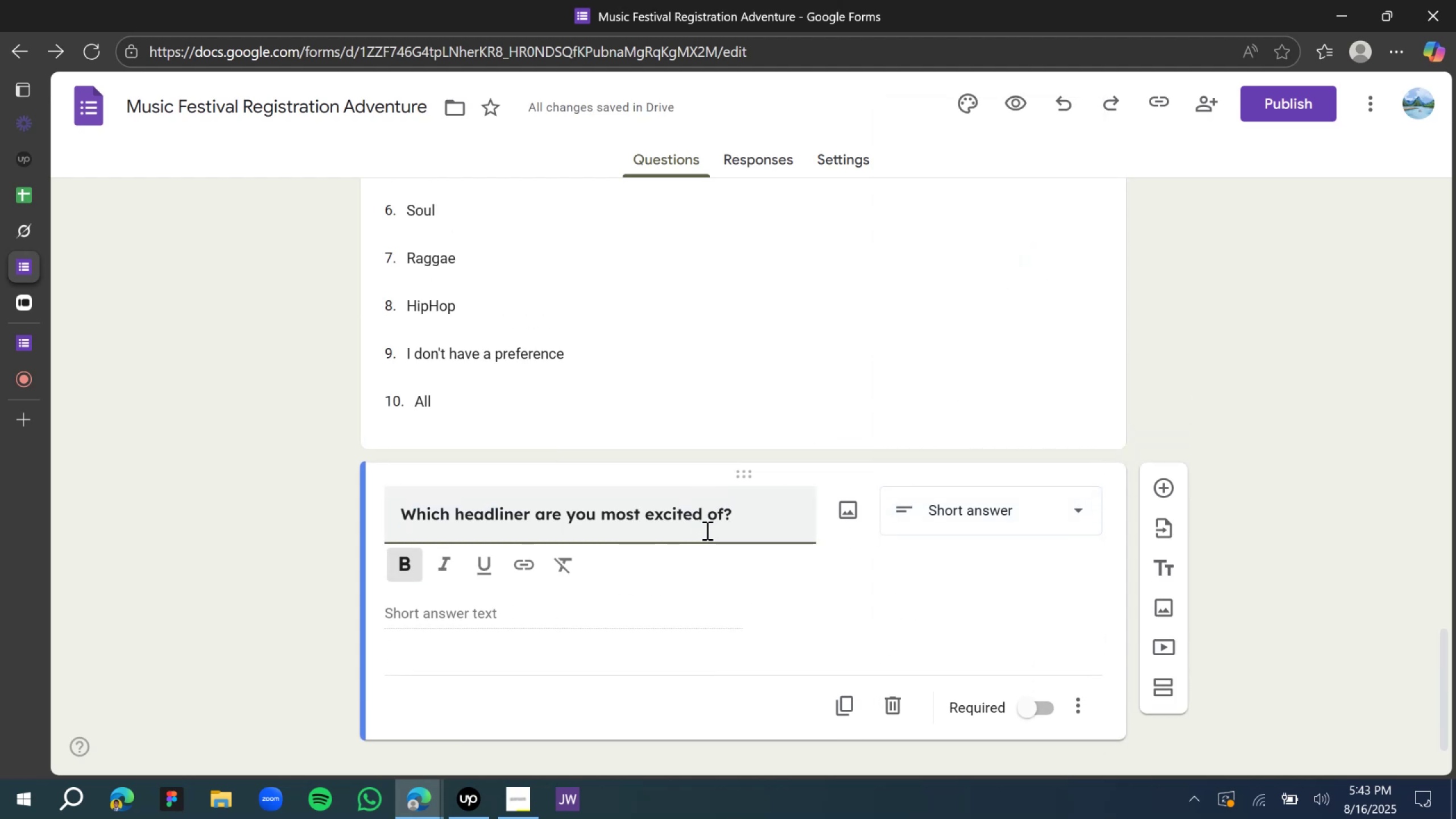 
type(o)
key(Backspace)
type(an)
key(Backspace)
key(Backspace)
 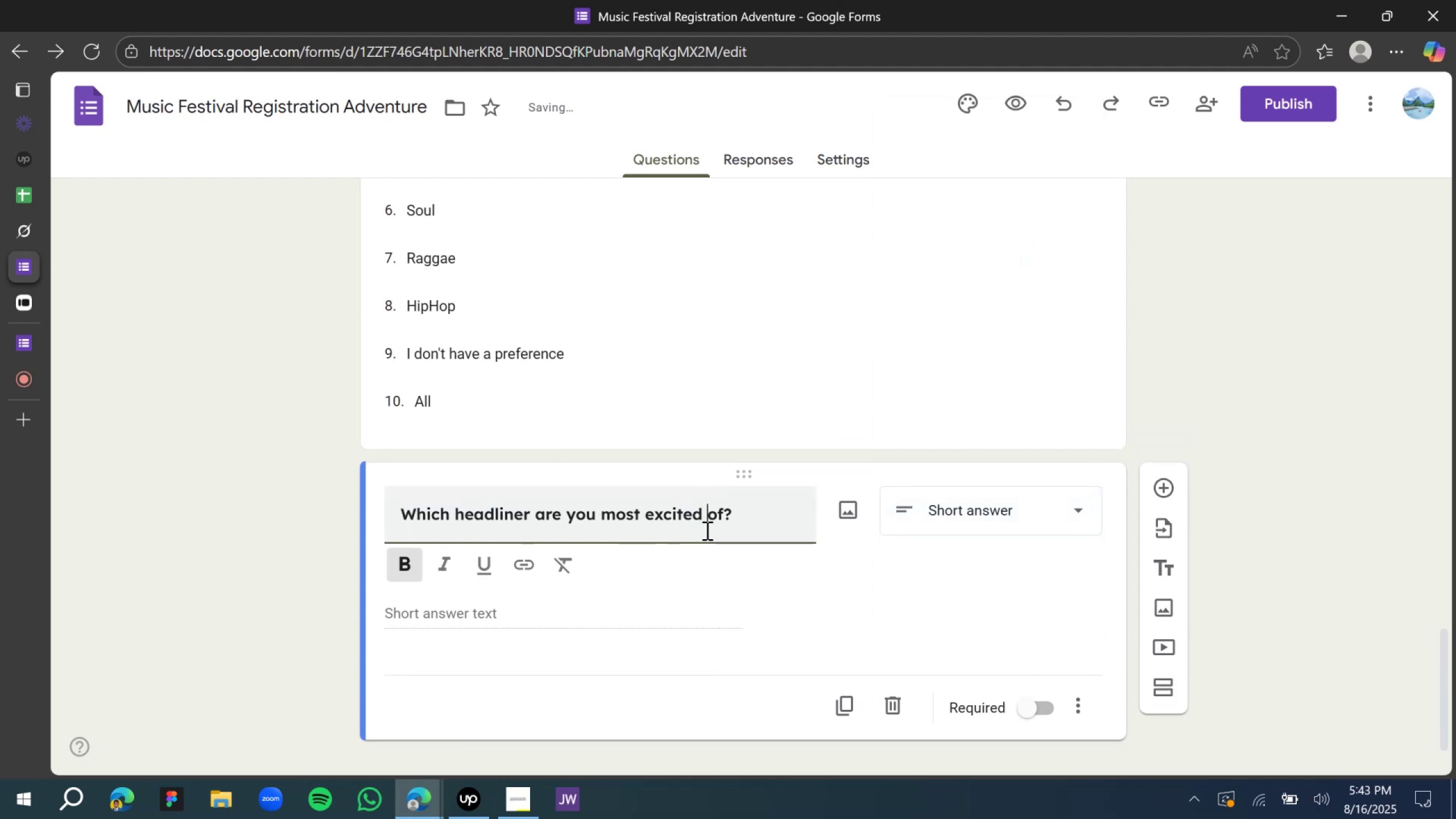 
key(ArrowRight)
 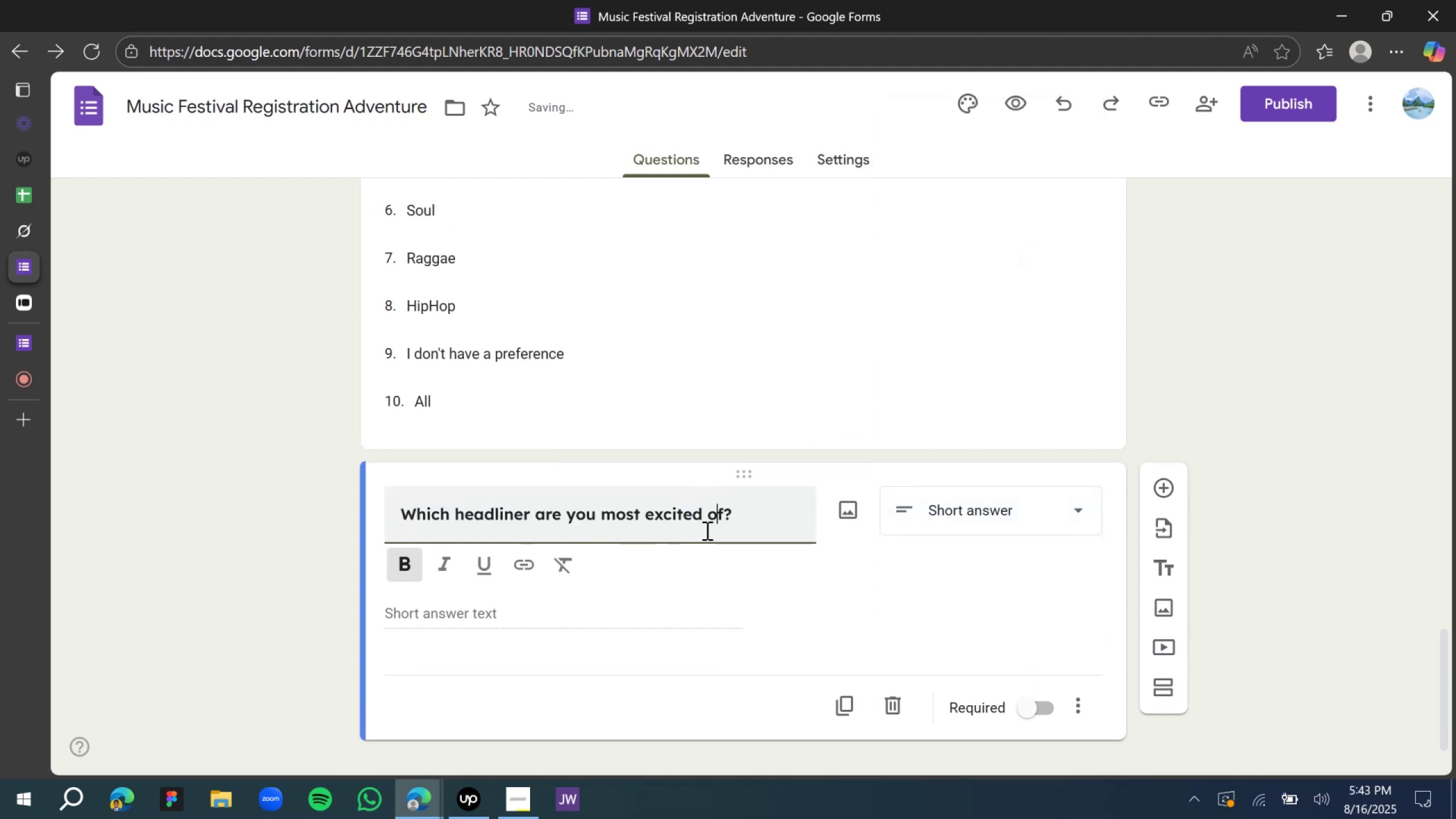 
key(End)
 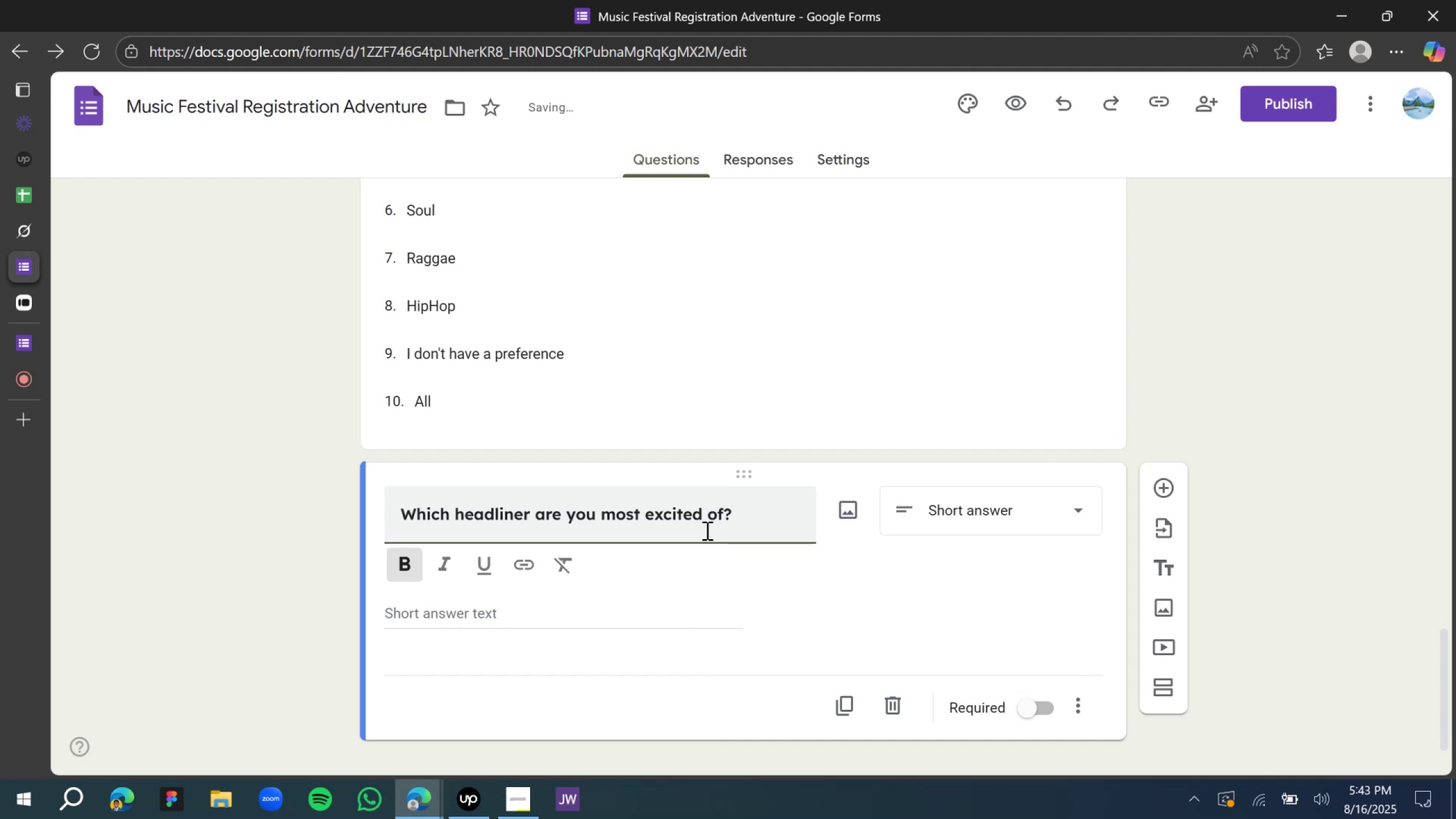 
key(ArrowLeft)
 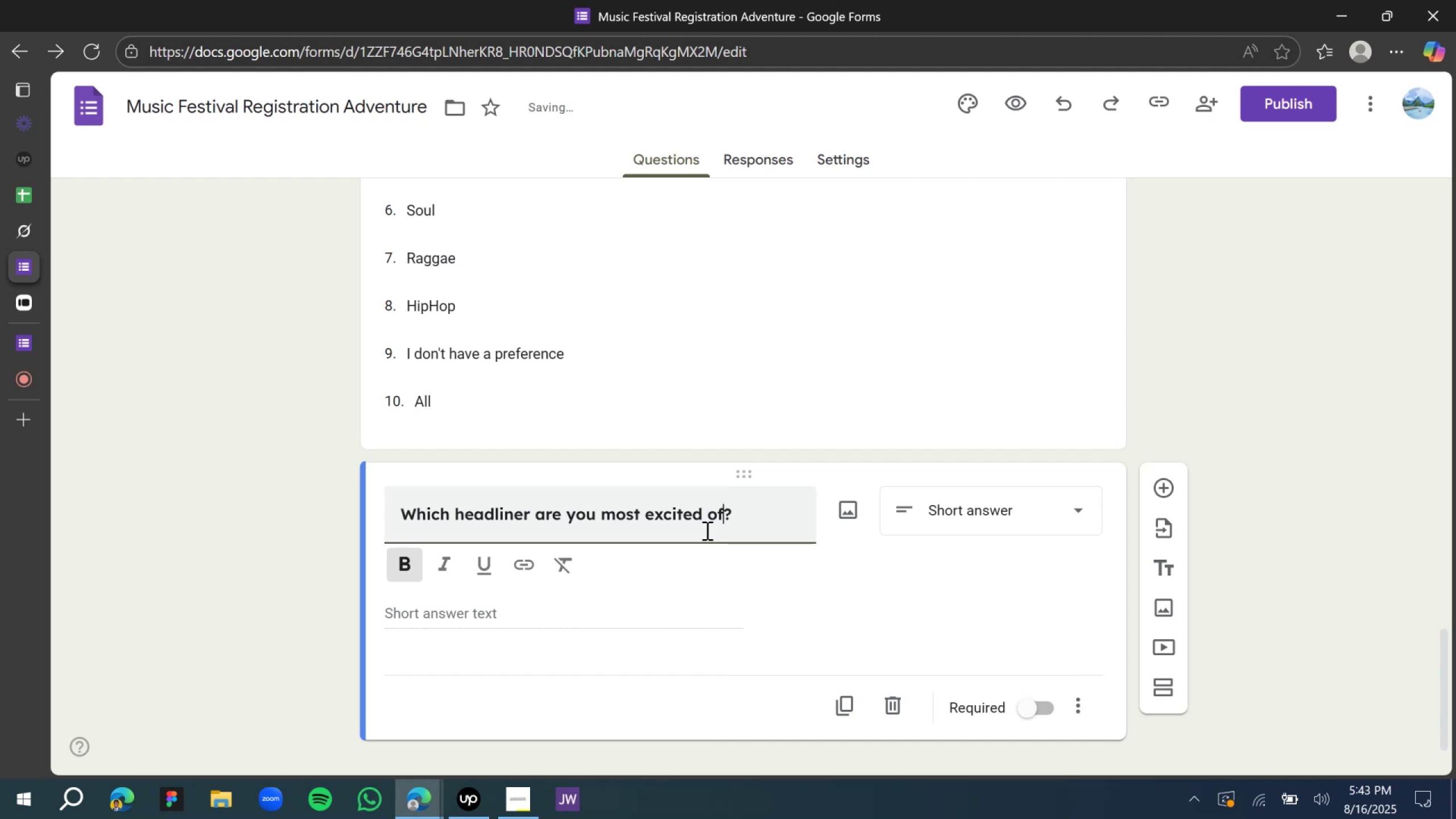 
type( and will love to see   )
key(Backspace)
key(Backspace)
key(Backspace)
 